 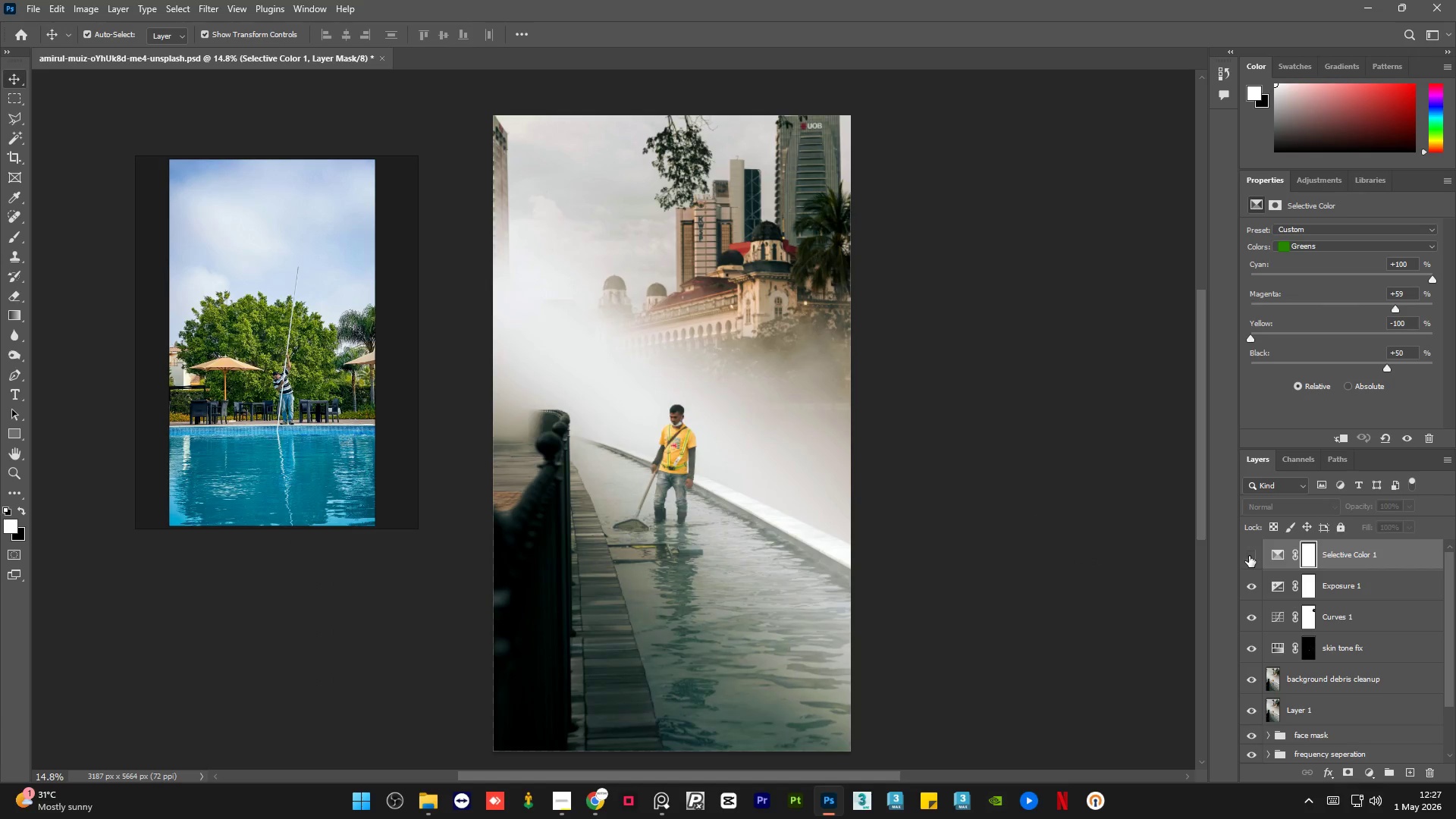 
left_click([1249, 556])
 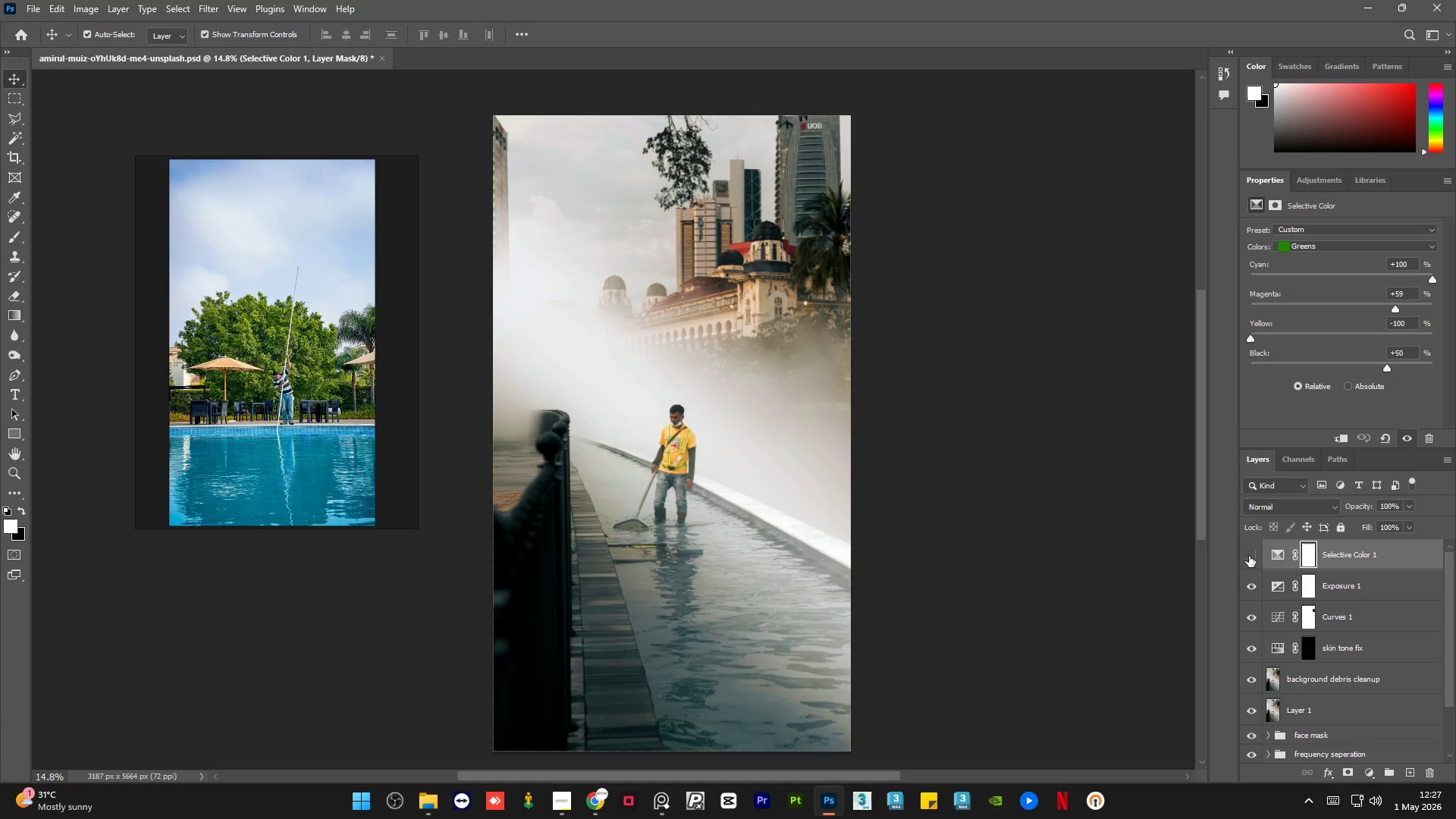 
double_click([1249, 556])
 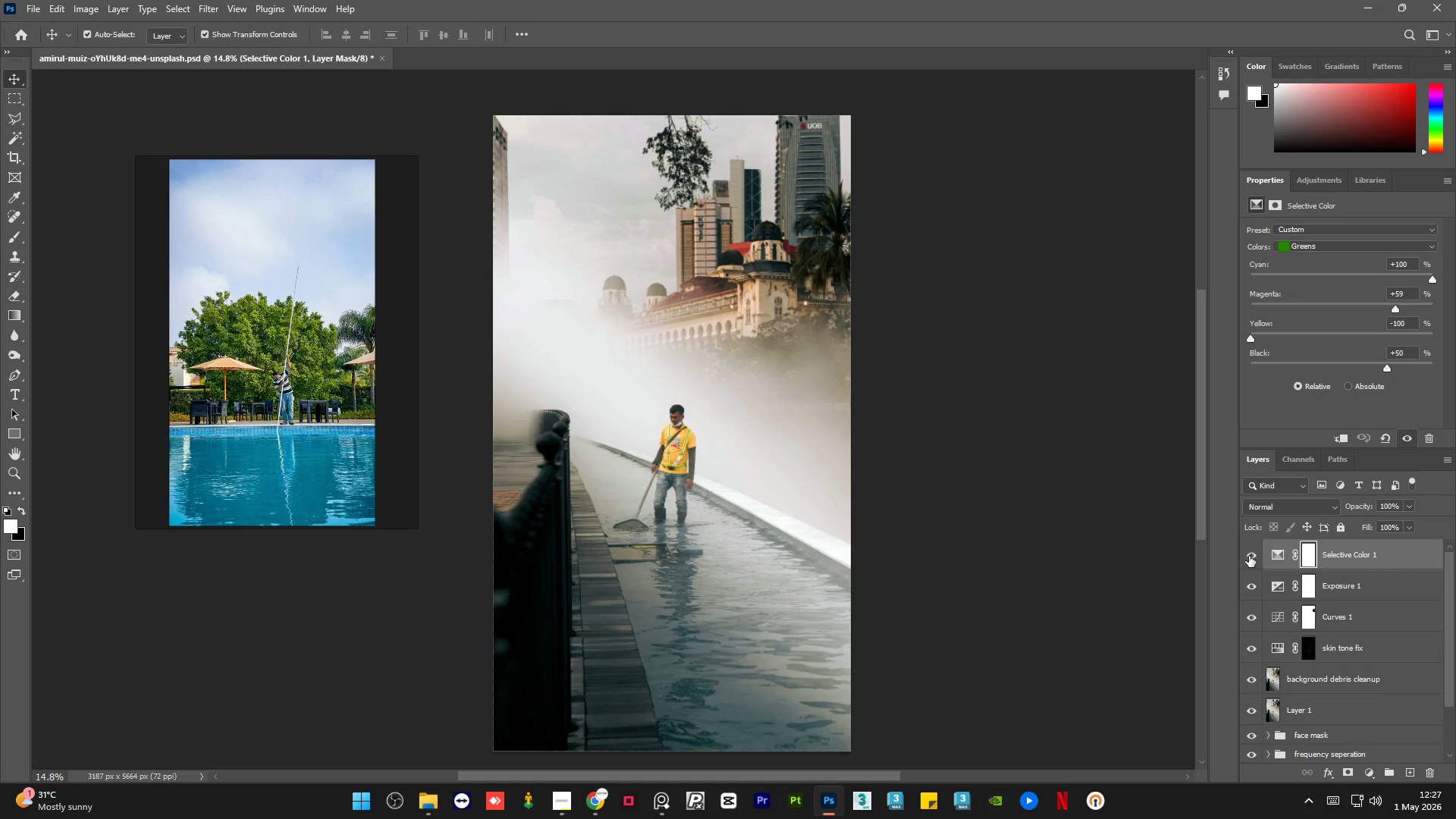 
left_click([1249, 556])
 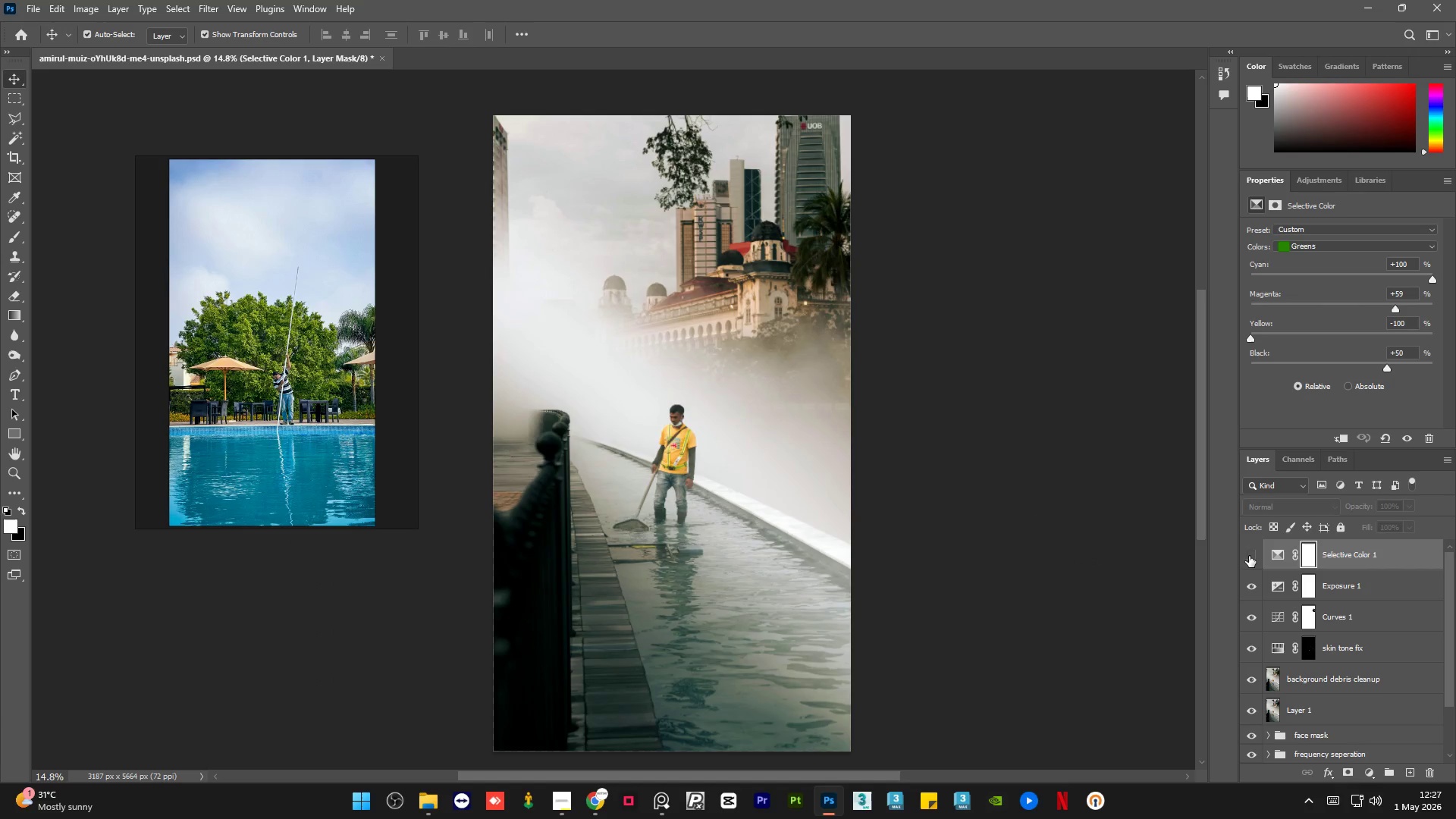 
left_click([1249, 556])
 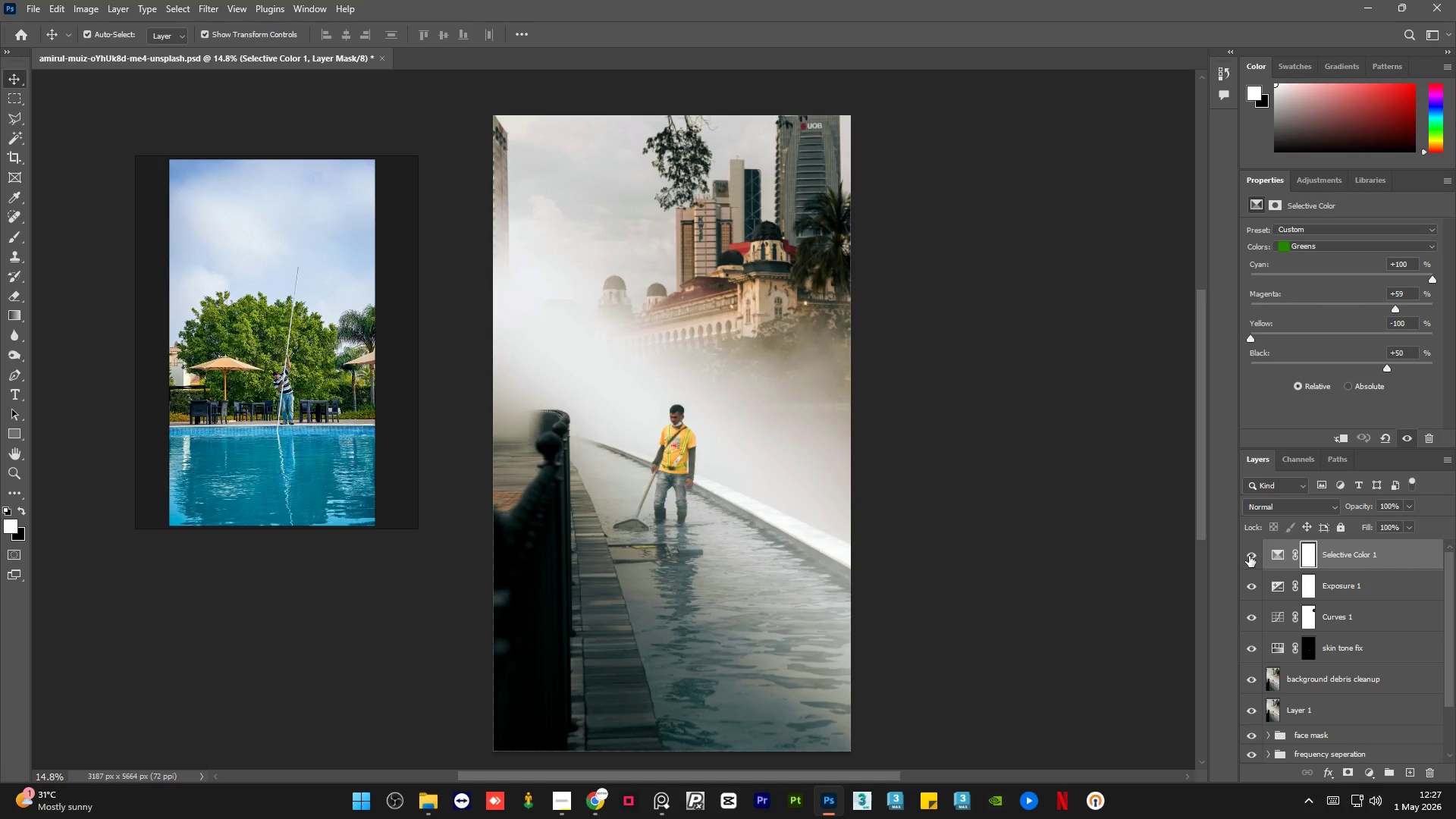 
left_click([1249, 556])
 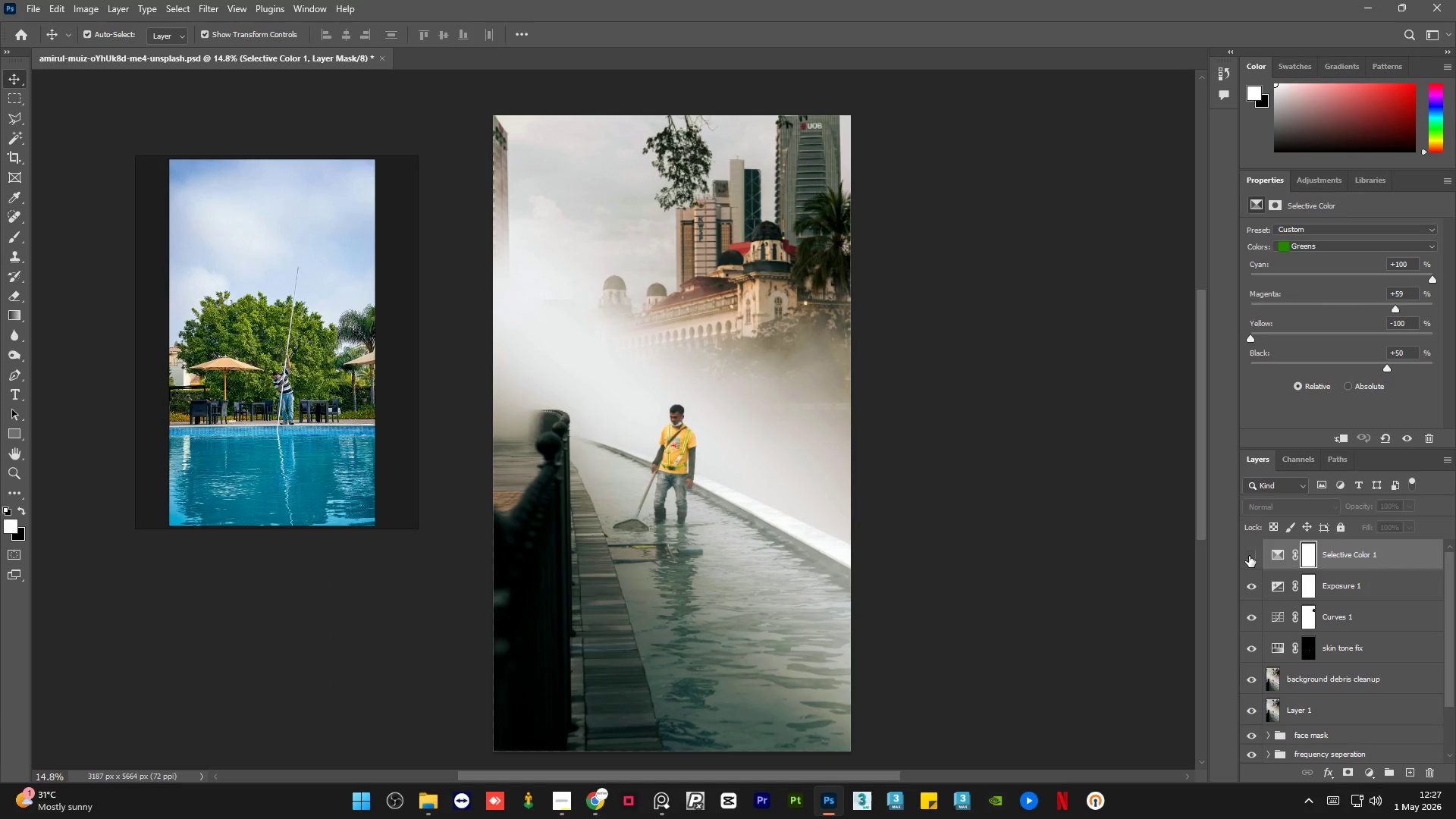 
left_click([1249, 556])
 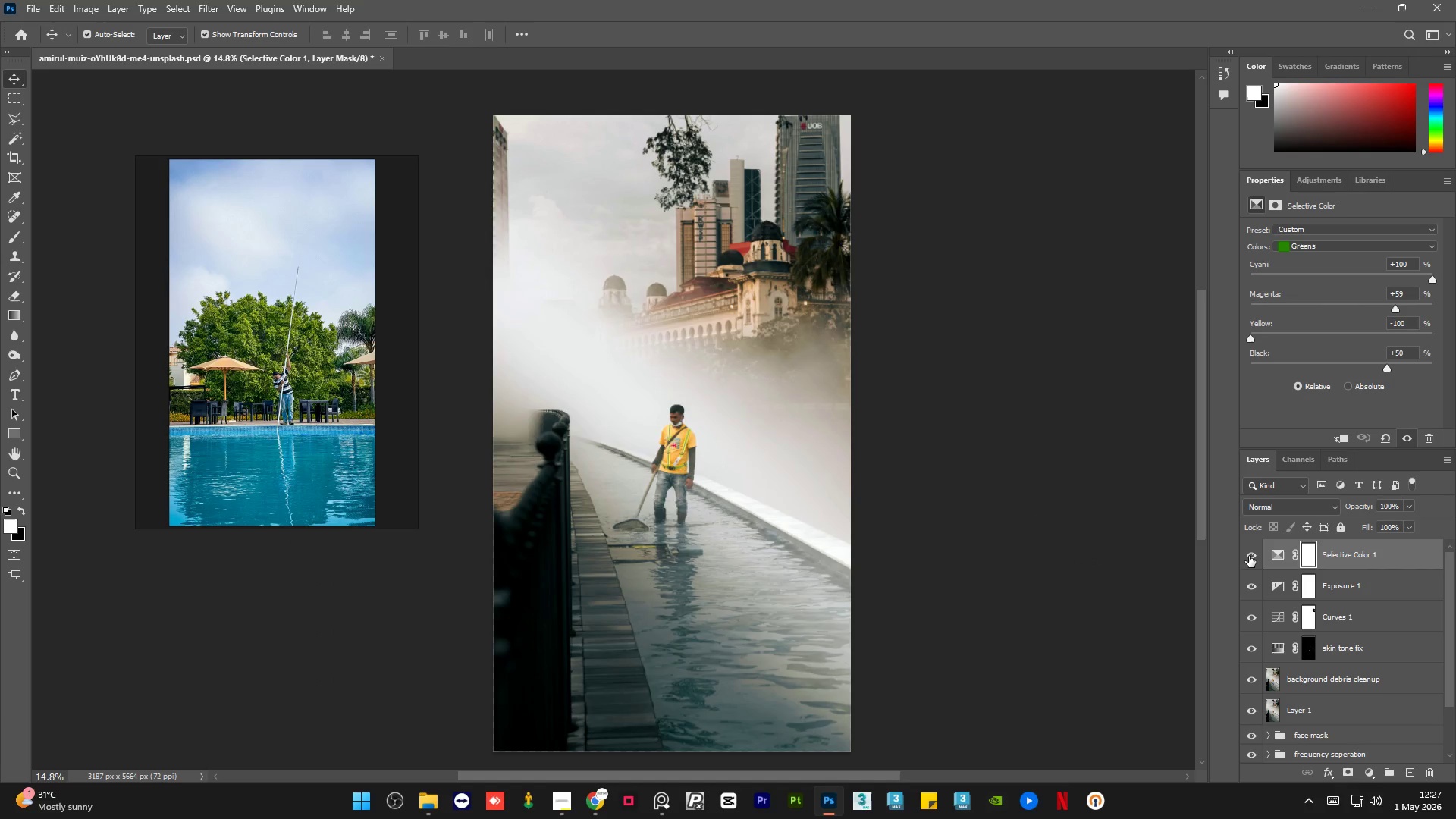 
left_click([1249, 556])
 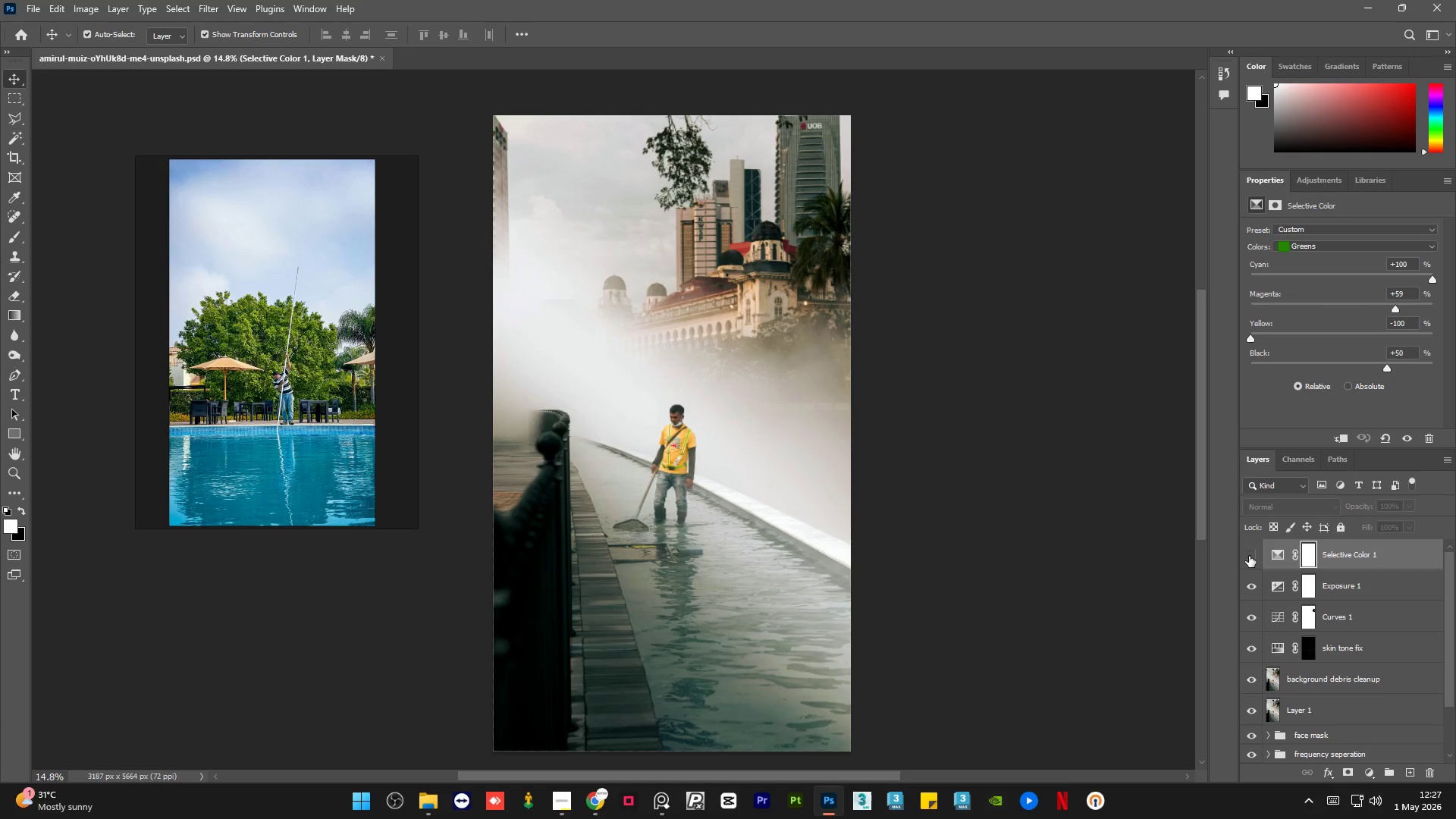 
left_click([1249, 556])
 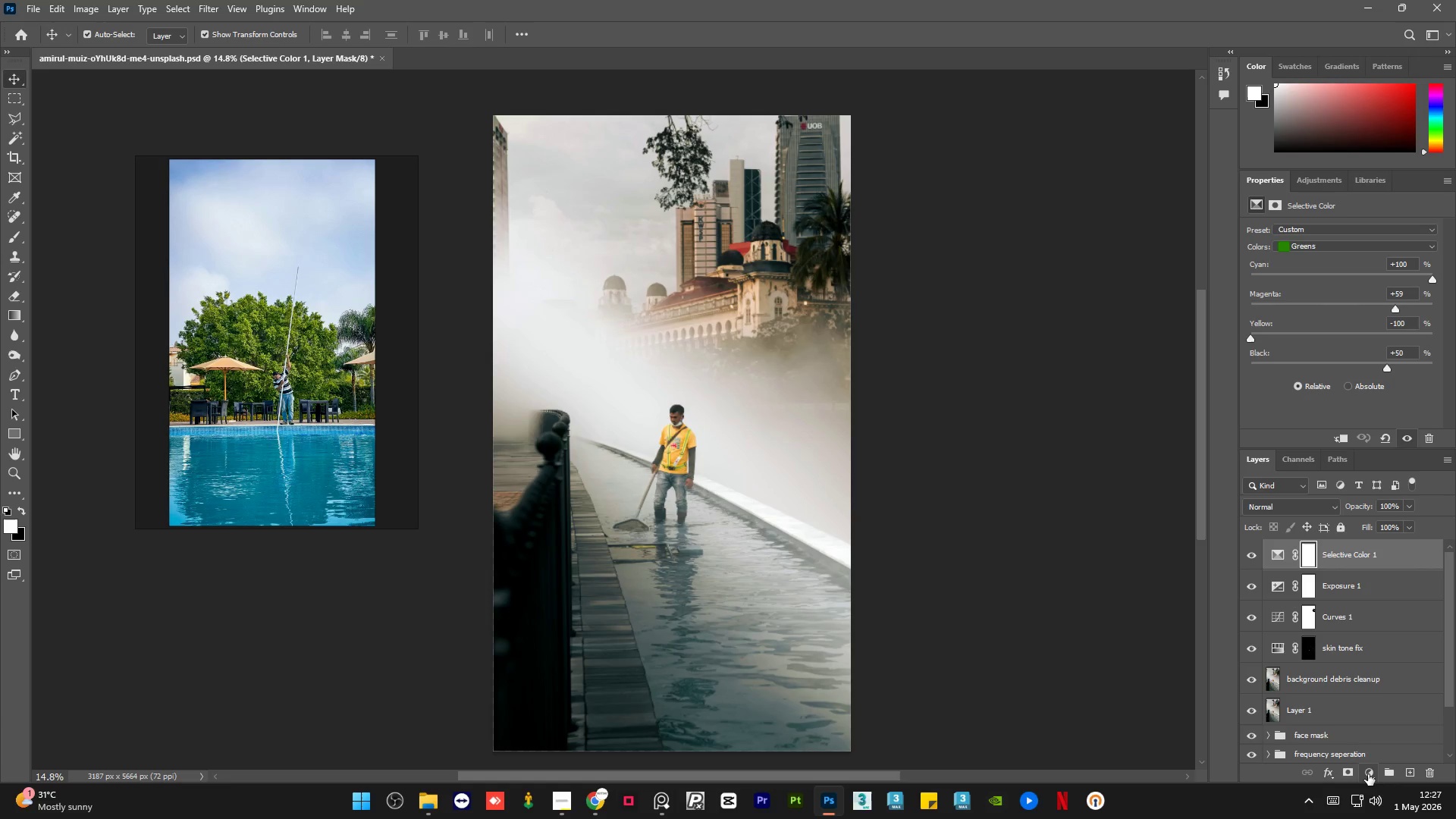 
left_click([1368, 774])
 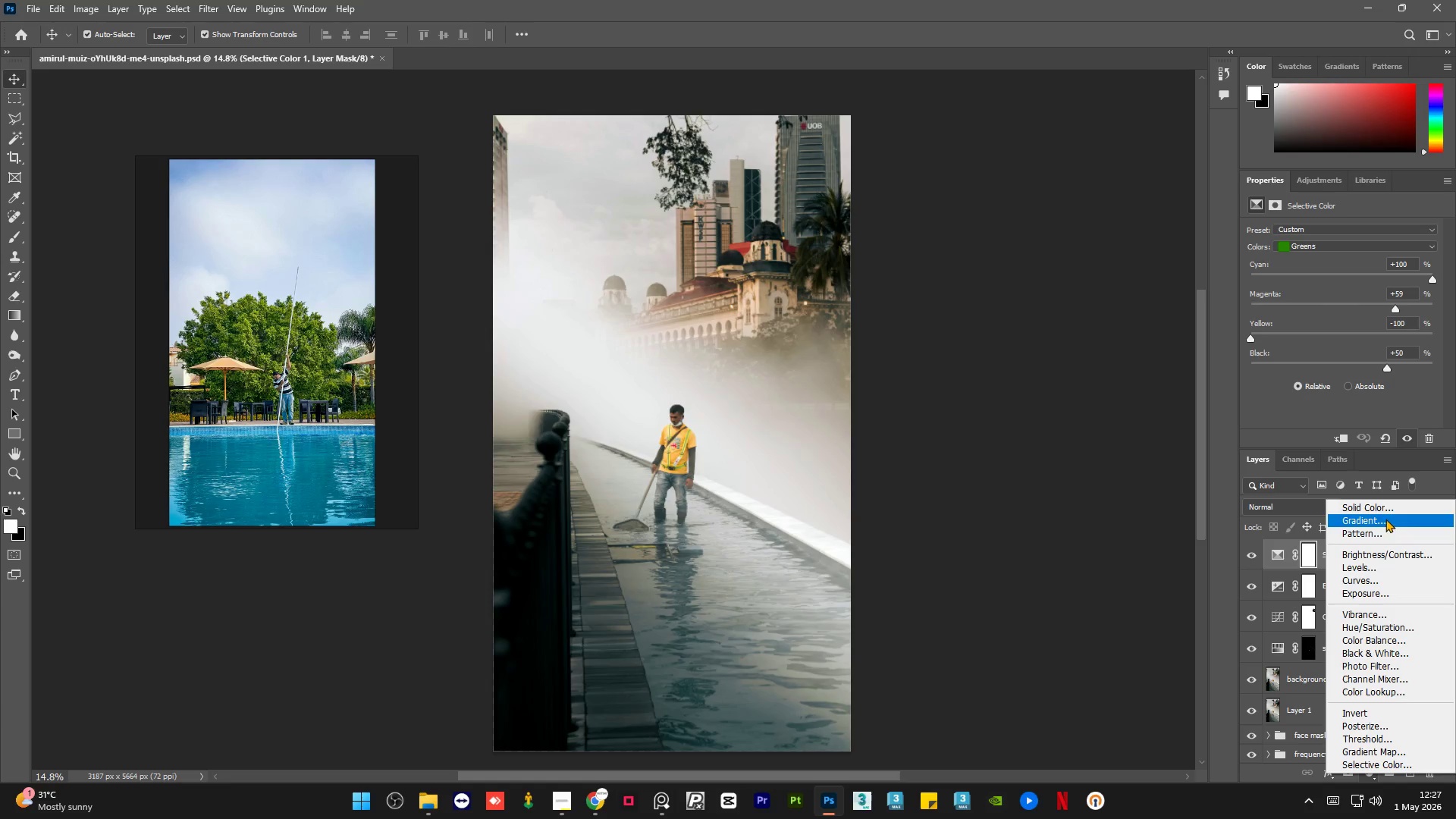 
left_click([1389, 509])
 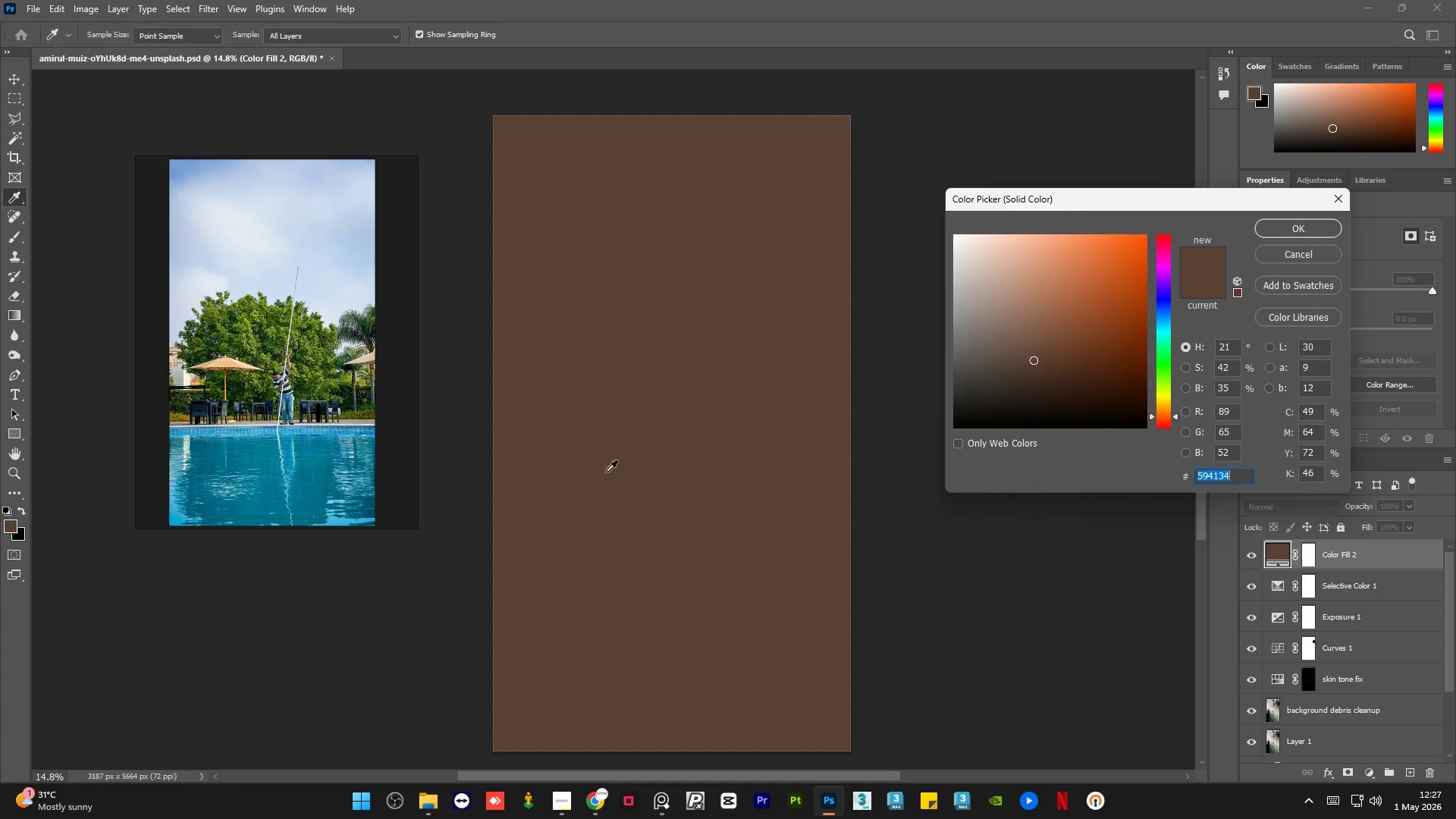 
left_click([337, 482])
 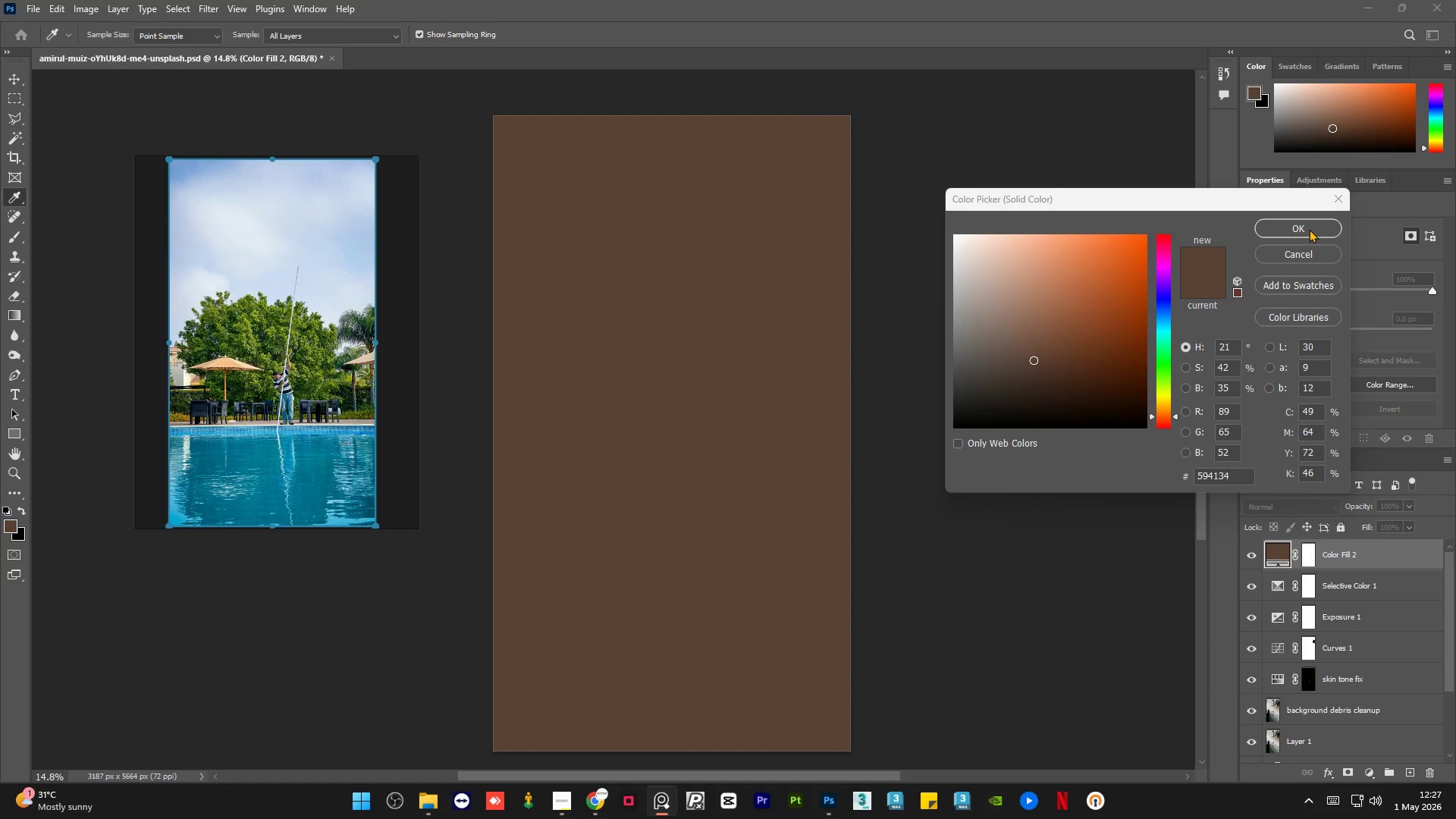 
left_click([1307, 228])
 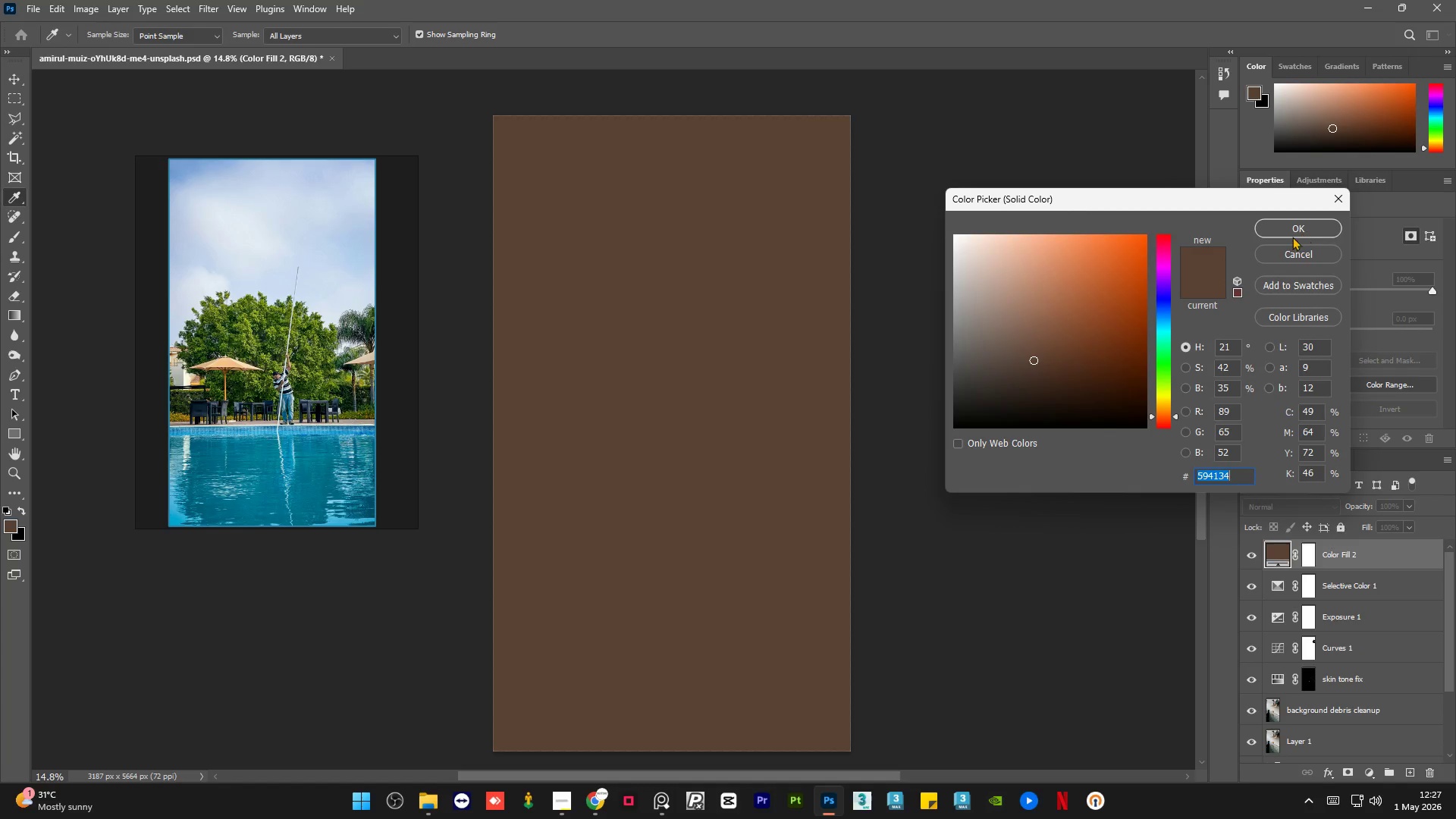 
left_click([1294, 229])
 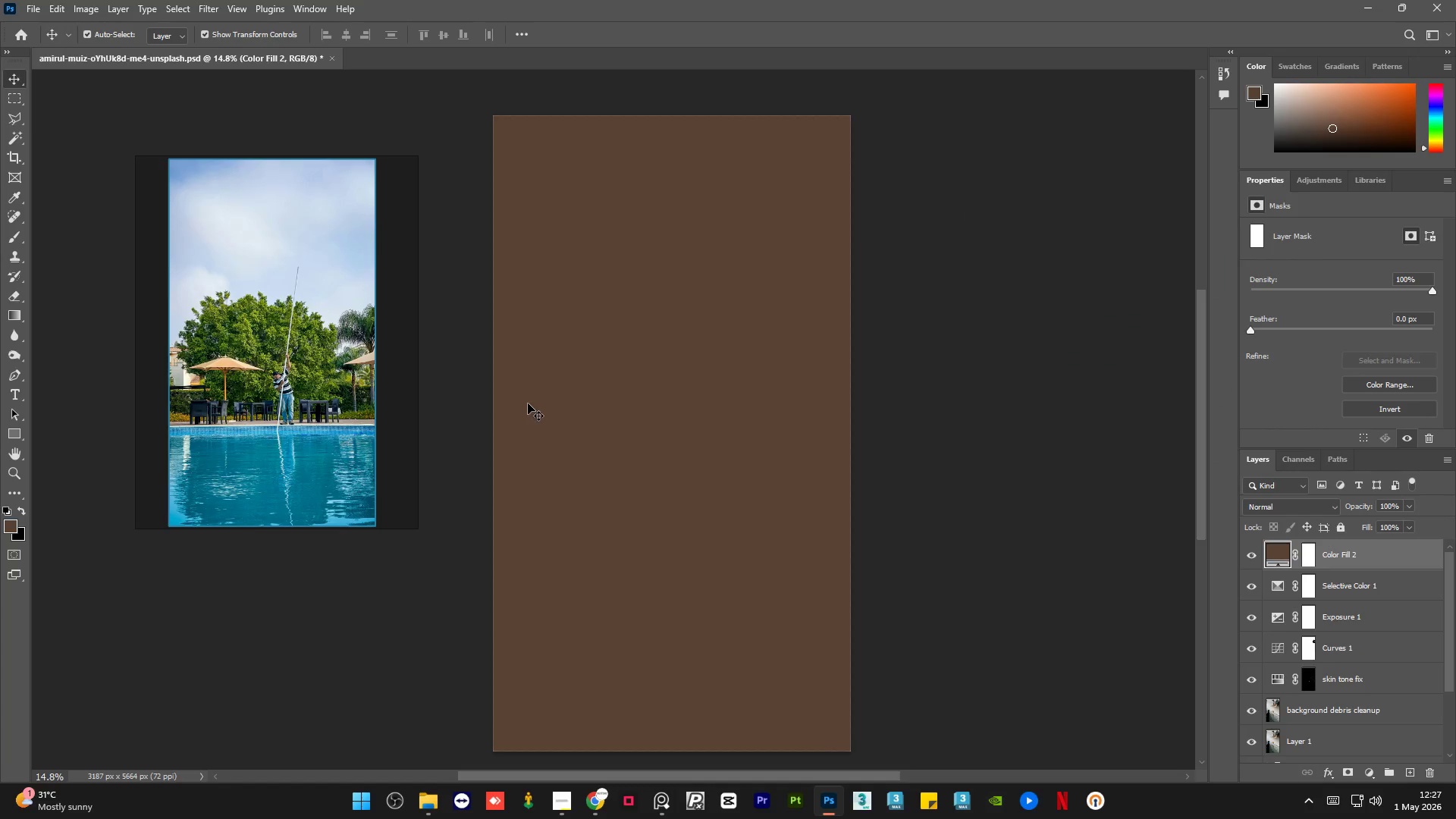 
left_click([209, 373])
 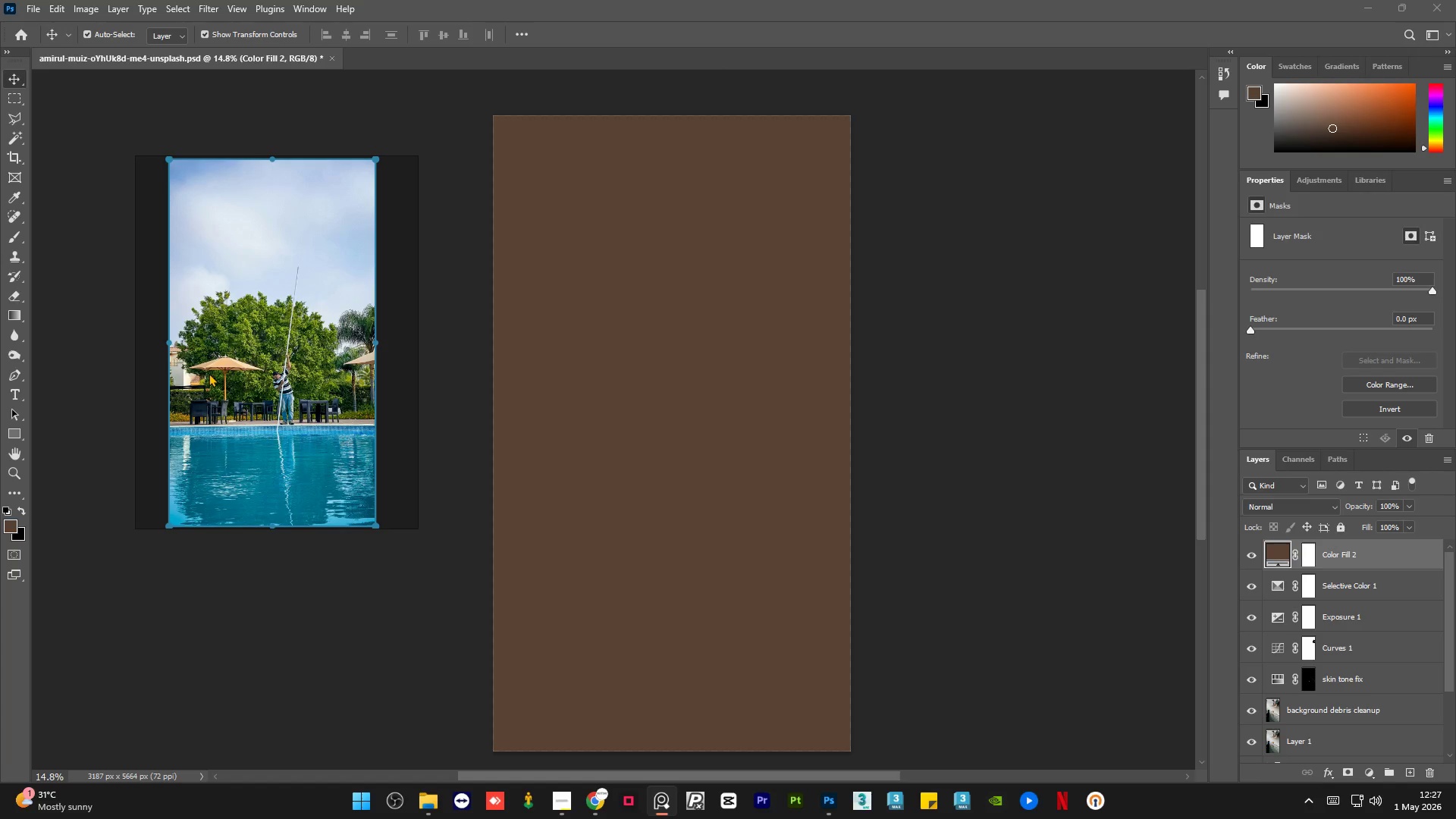 
key(Control+C)
 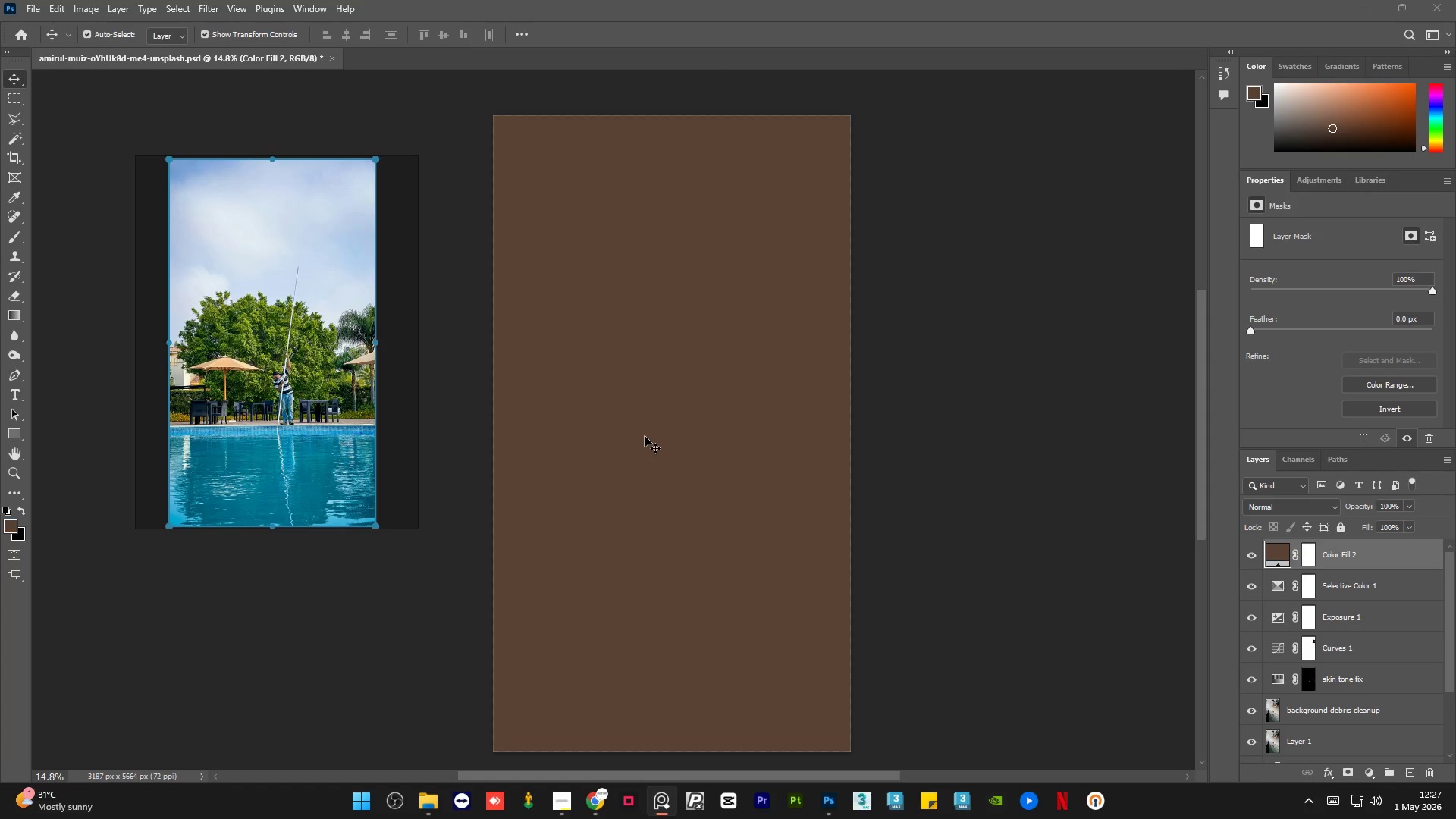 
left_click([645, 436])
 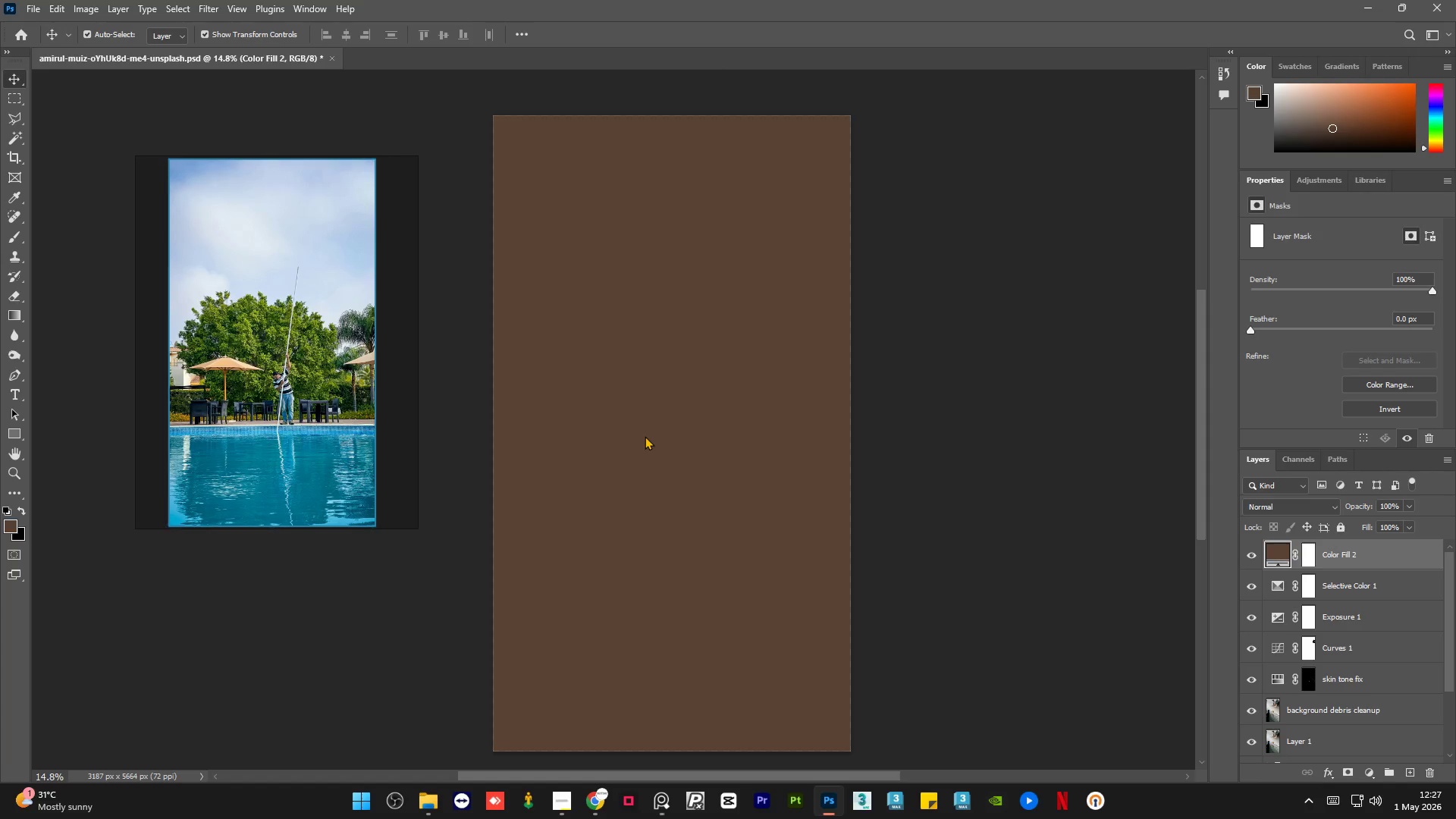 
key(Control+V)
 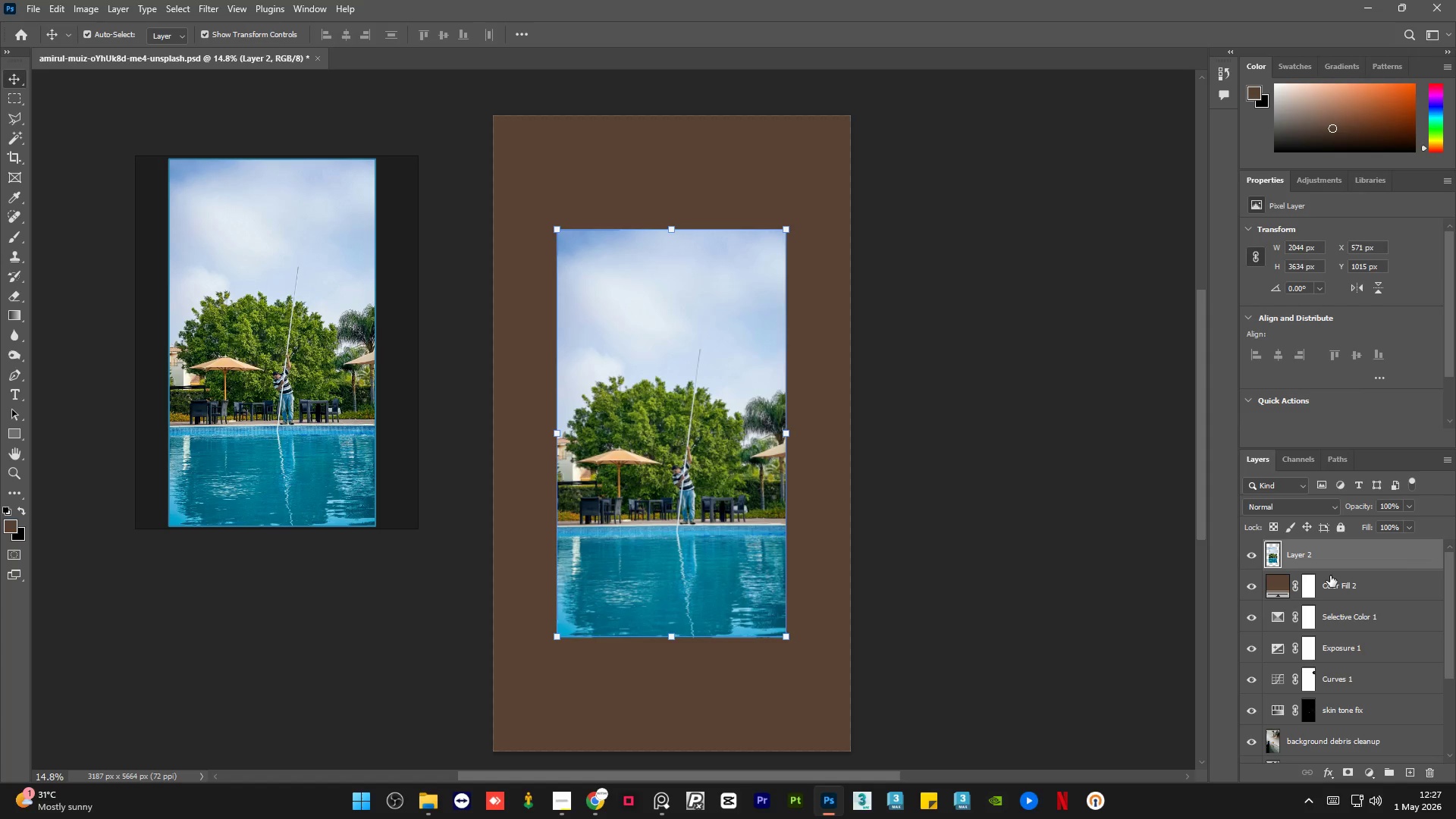 
left_click([1387, 584])
 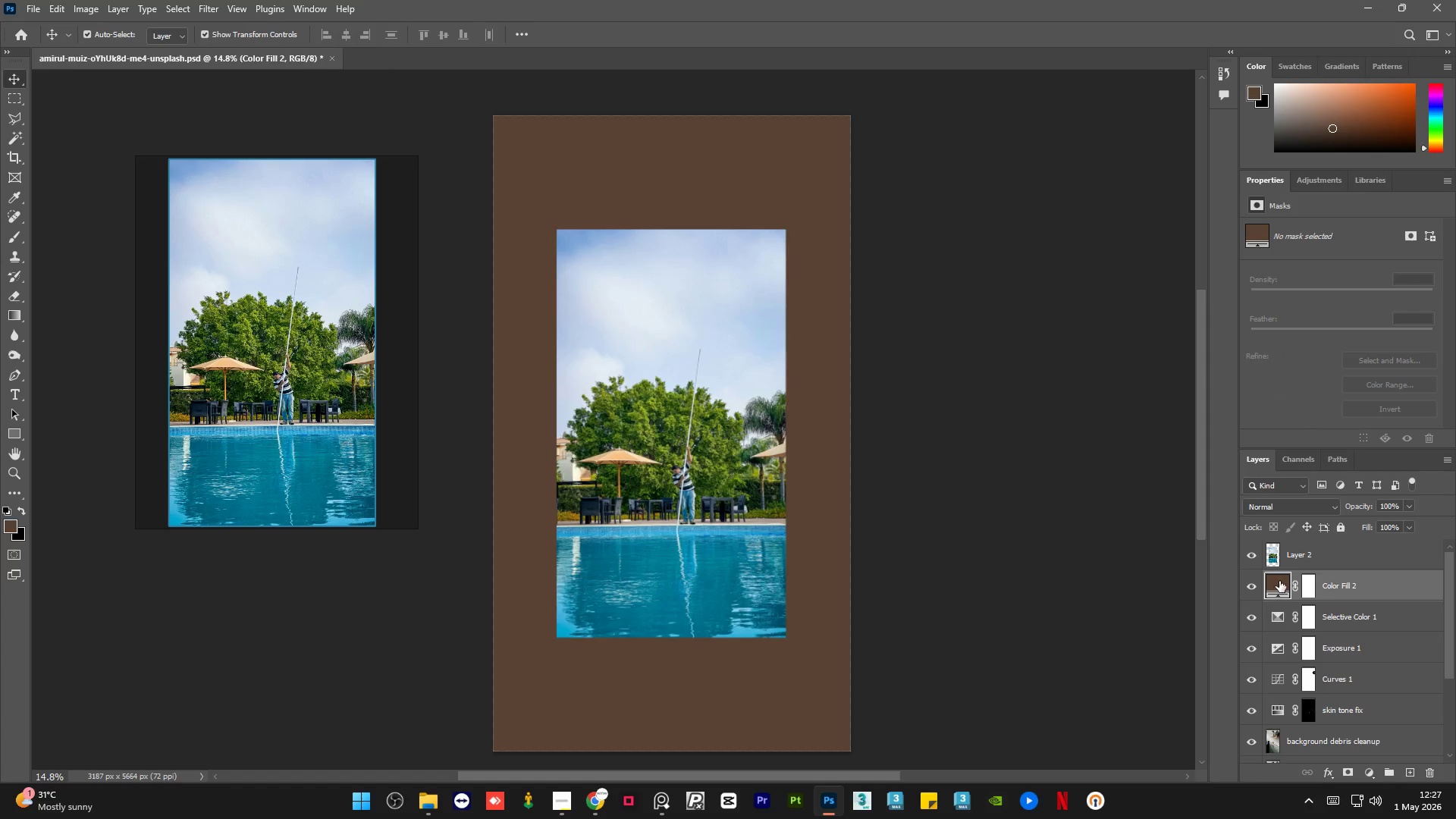 
double_click([1279, 581])
 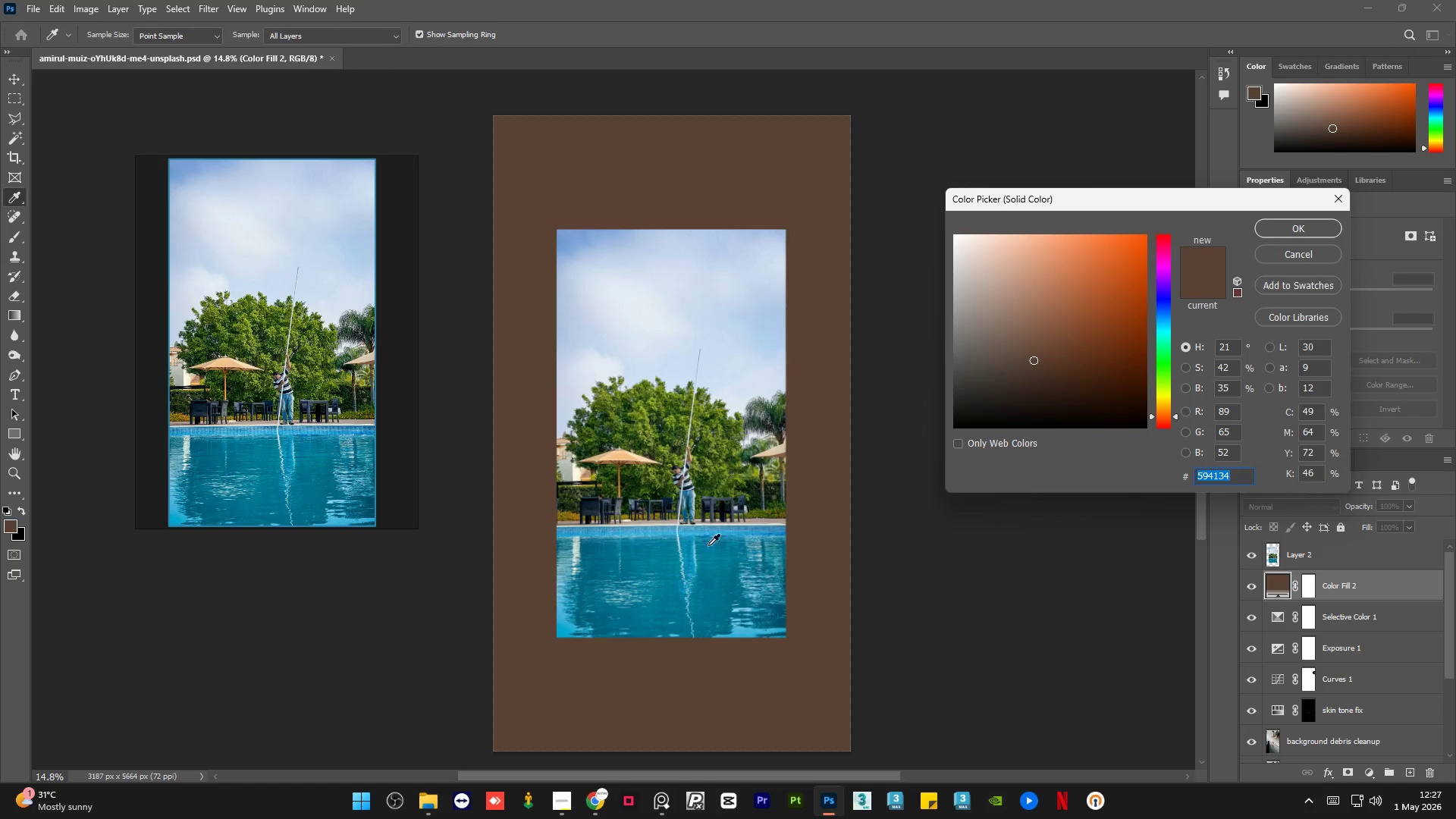 
left_click([717, 544])
 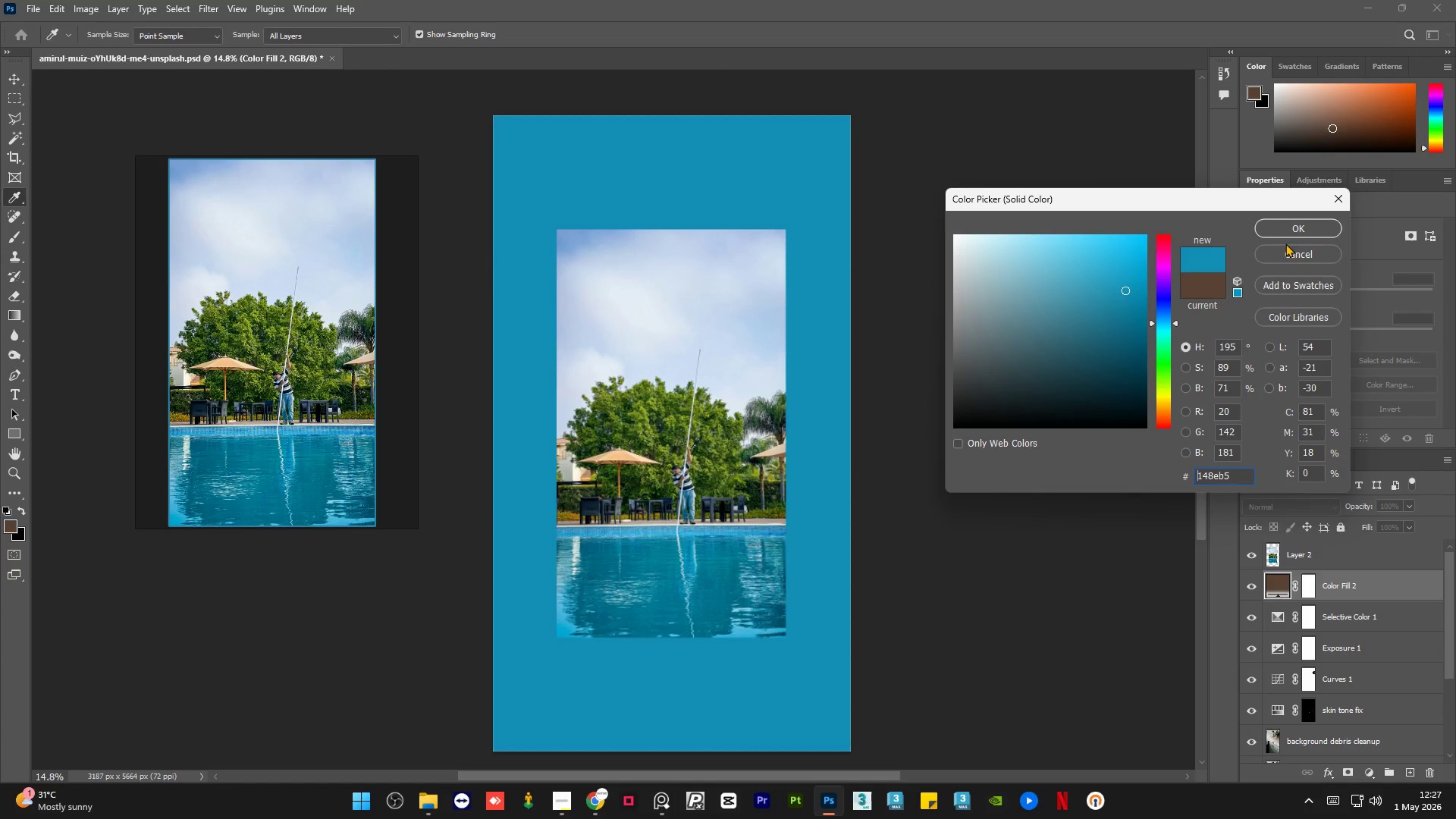 
left_click([1290, 226])
 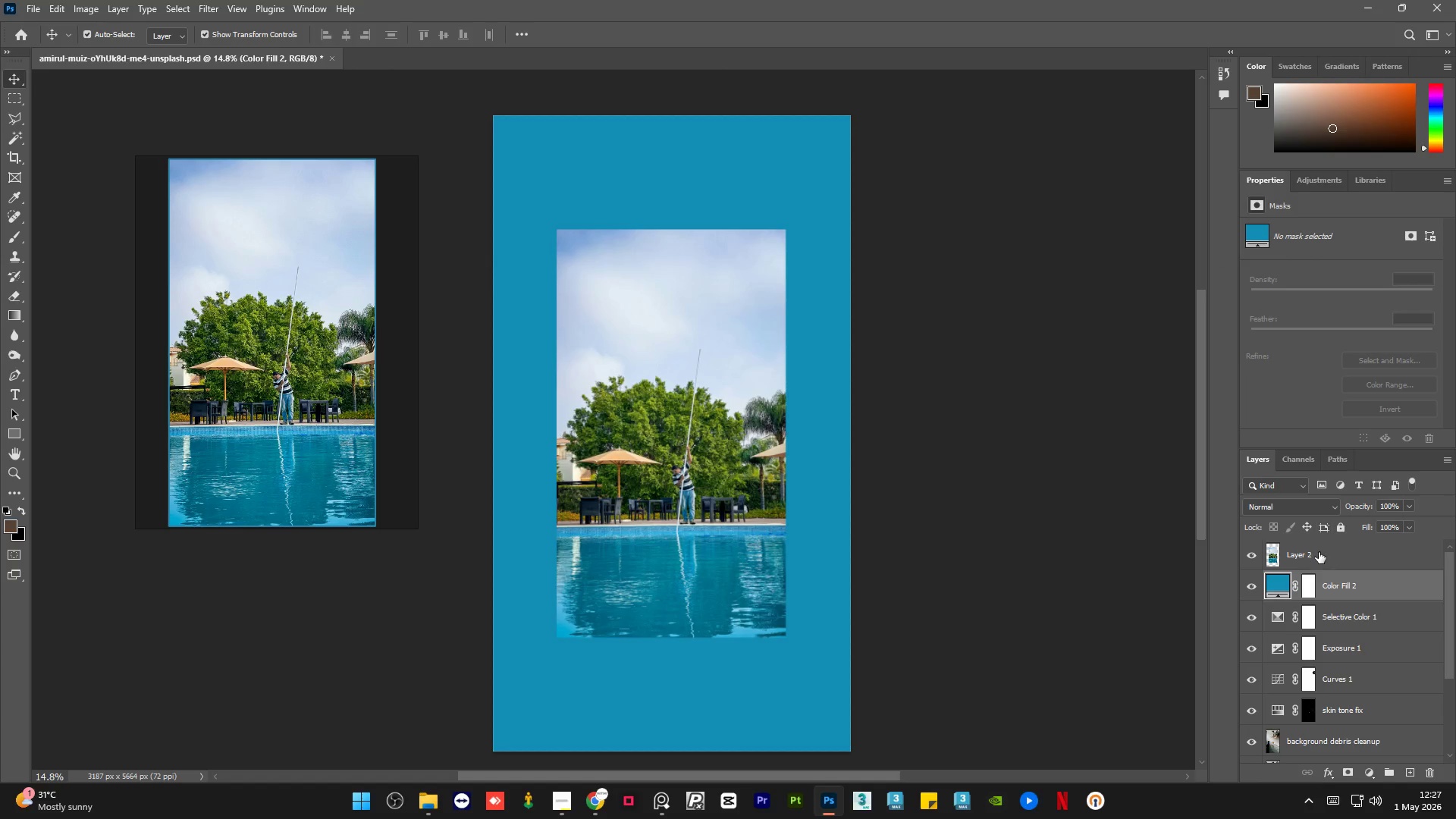 
left_click([1326, 551])
 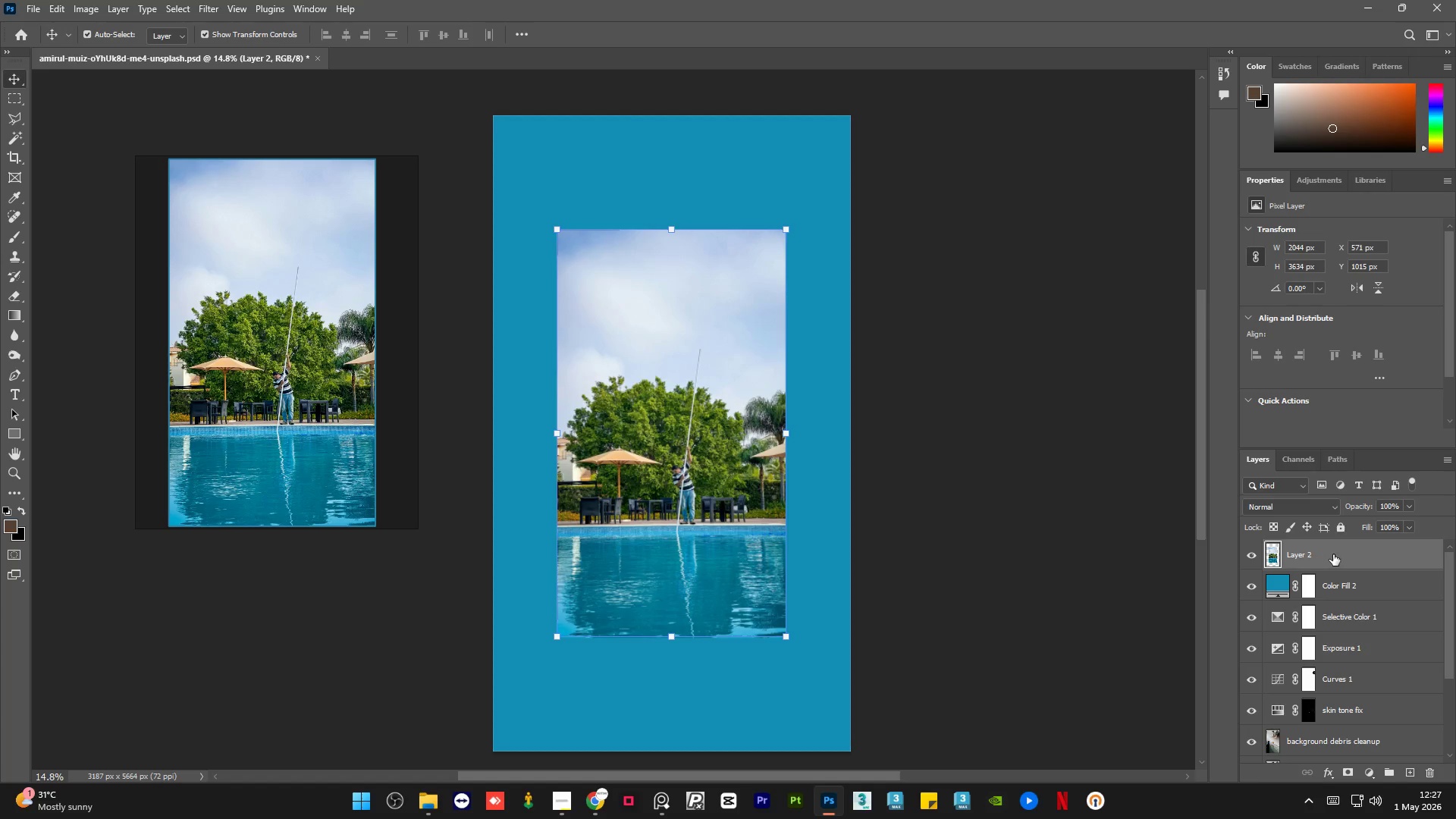 
right_click([1335, 554])
 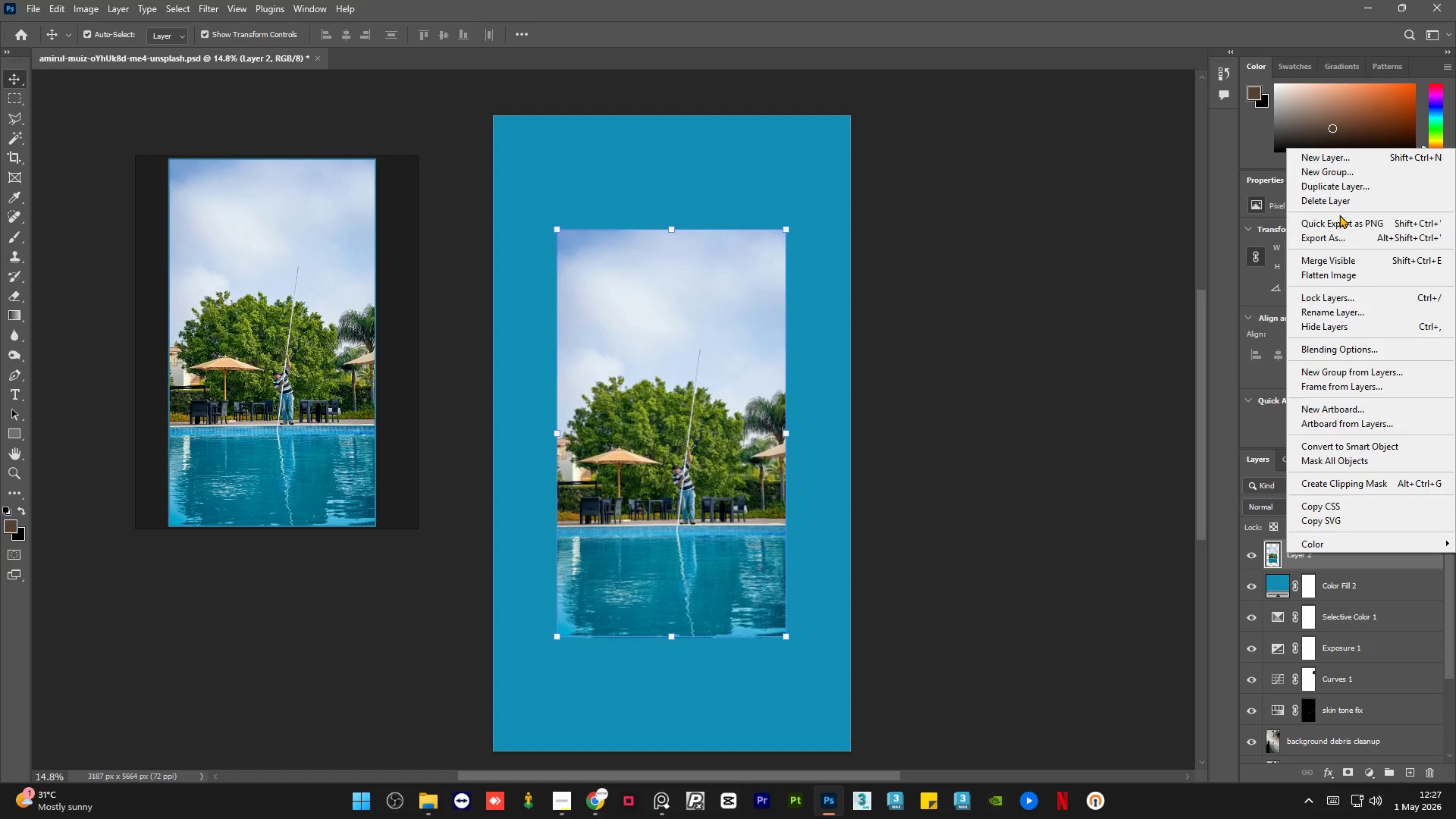 
left_click([1343, 206])
 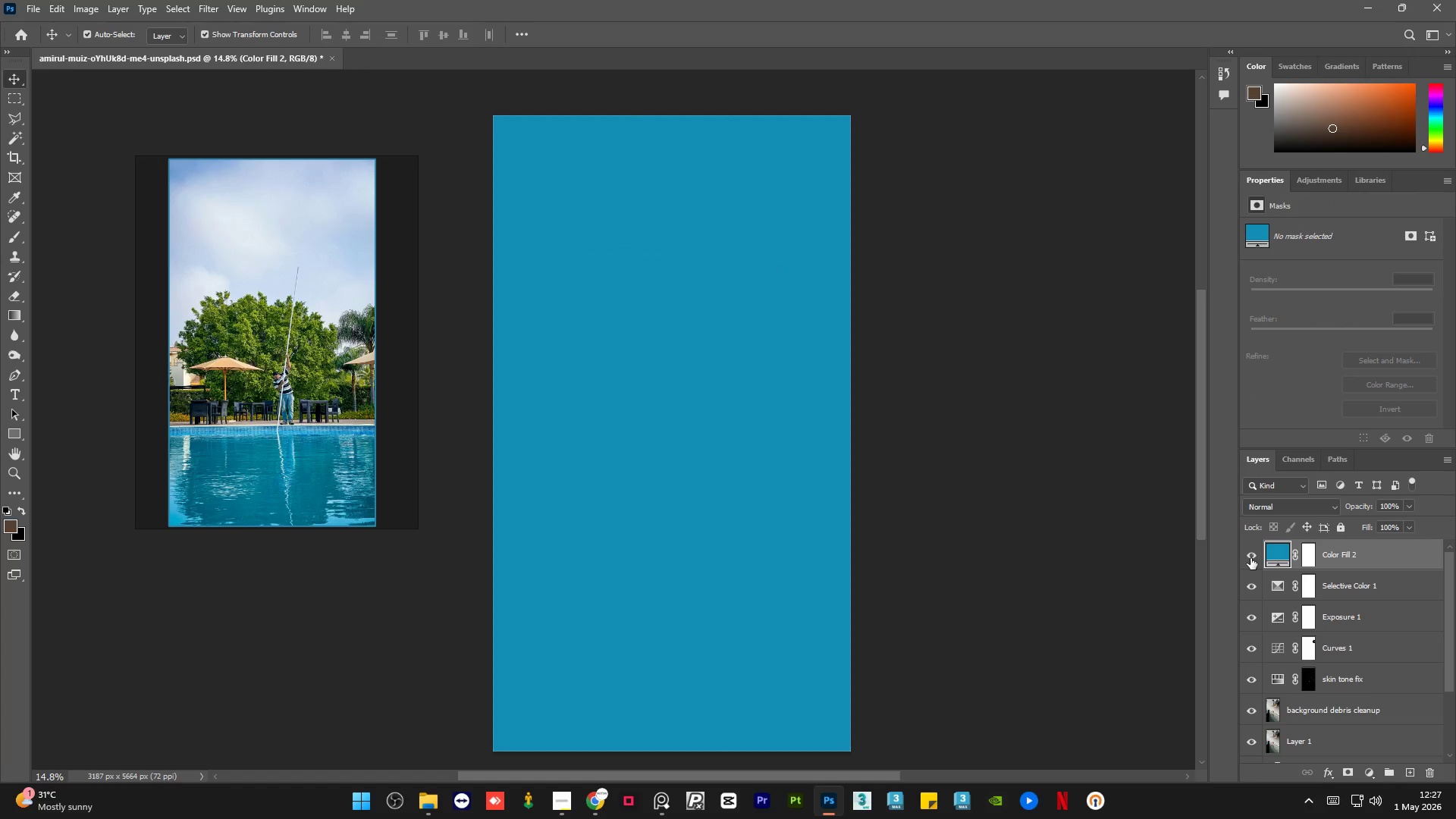 
left_click([1250, 557])
 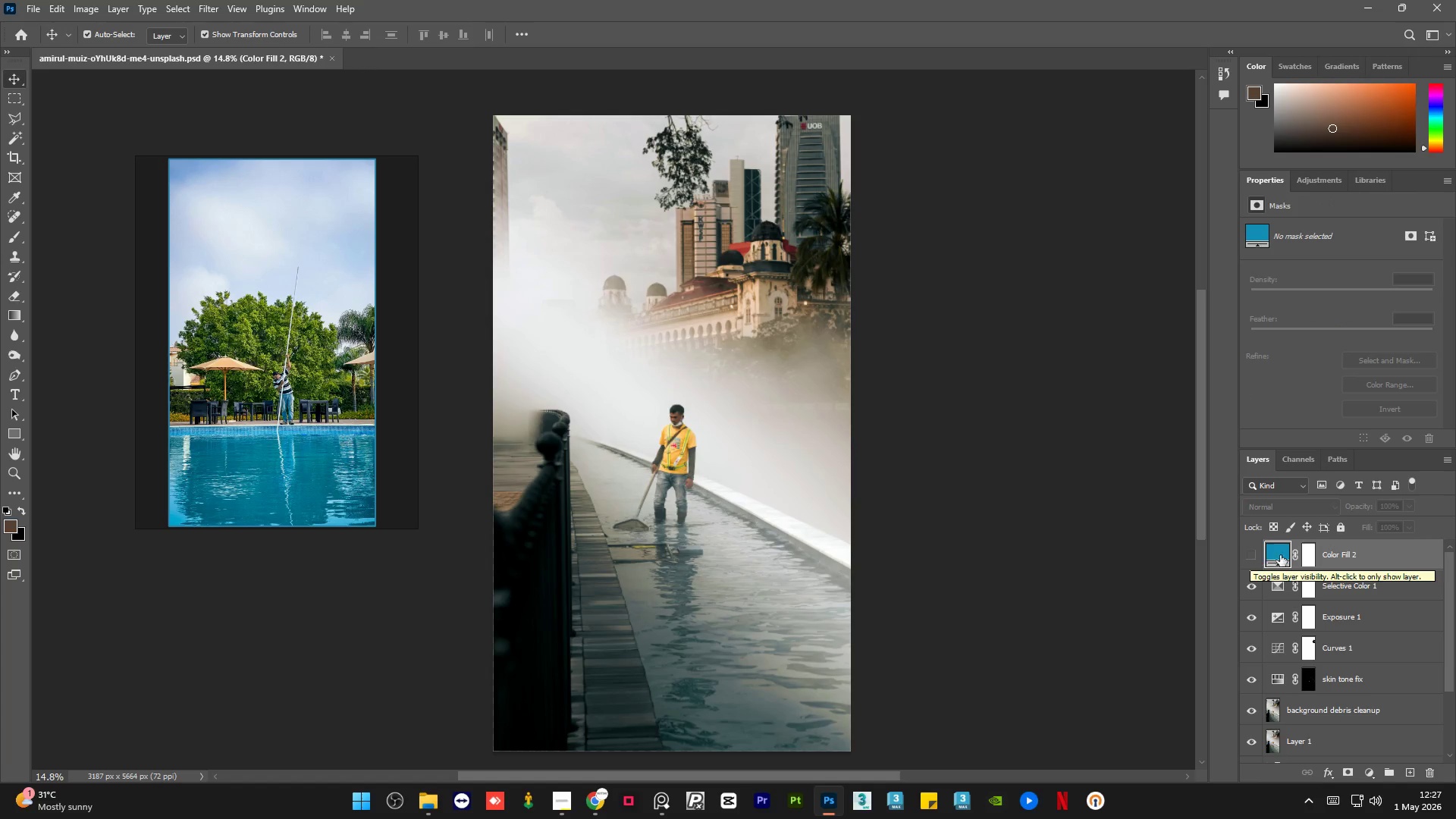 
left_click([1307, 560])
 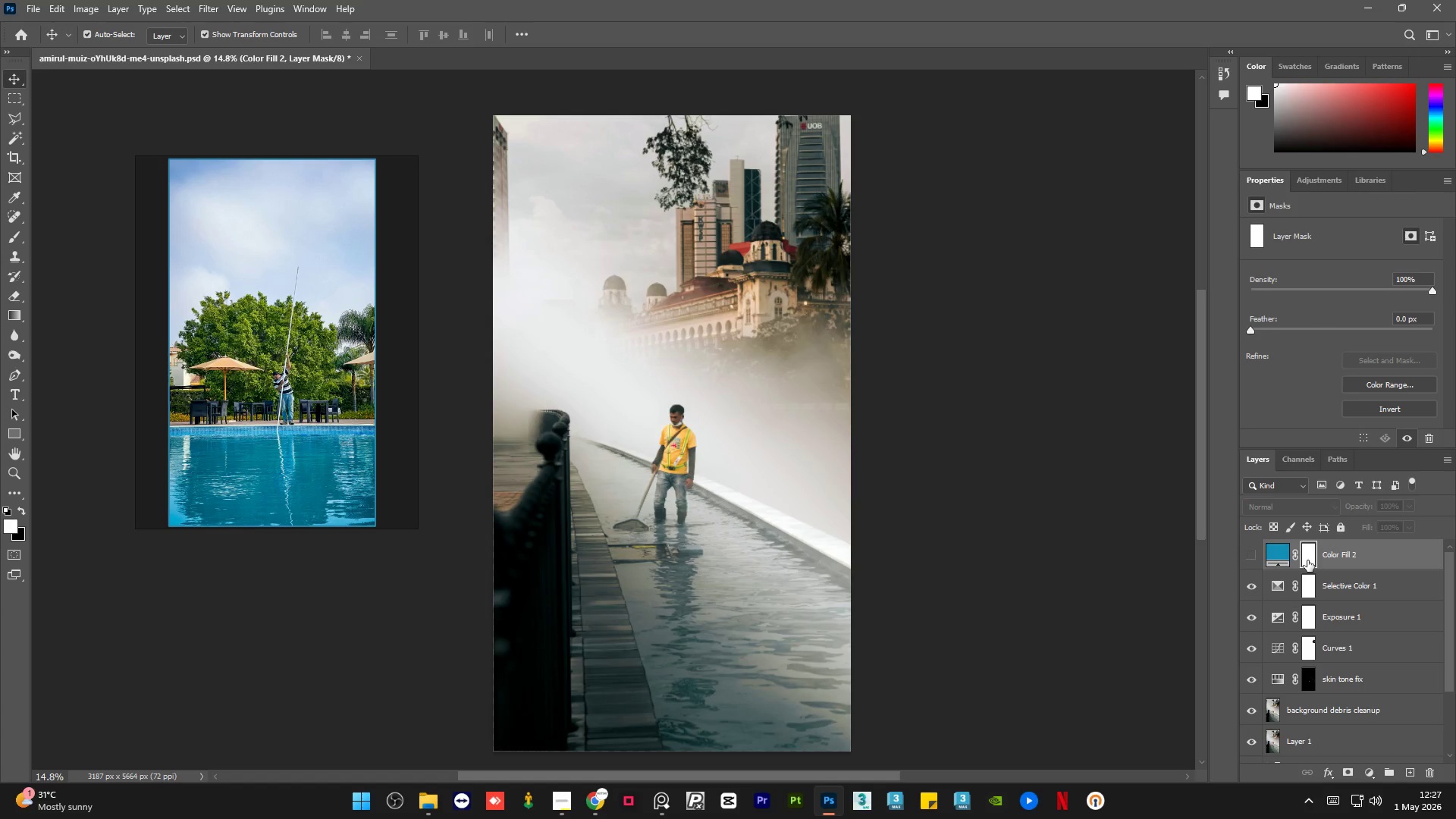 
right_click([1307, 560])
 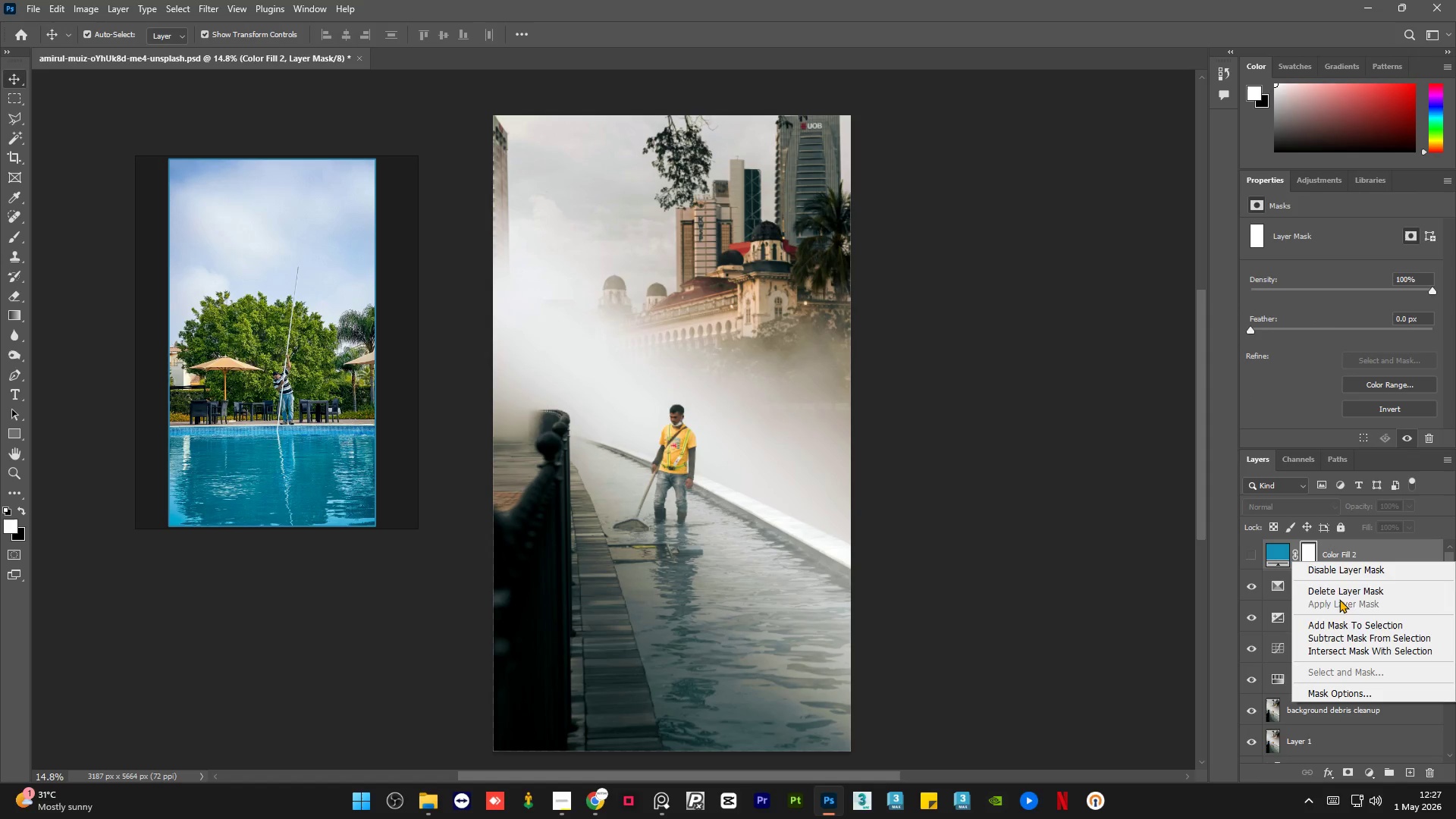 
left_click([1342, 593])
 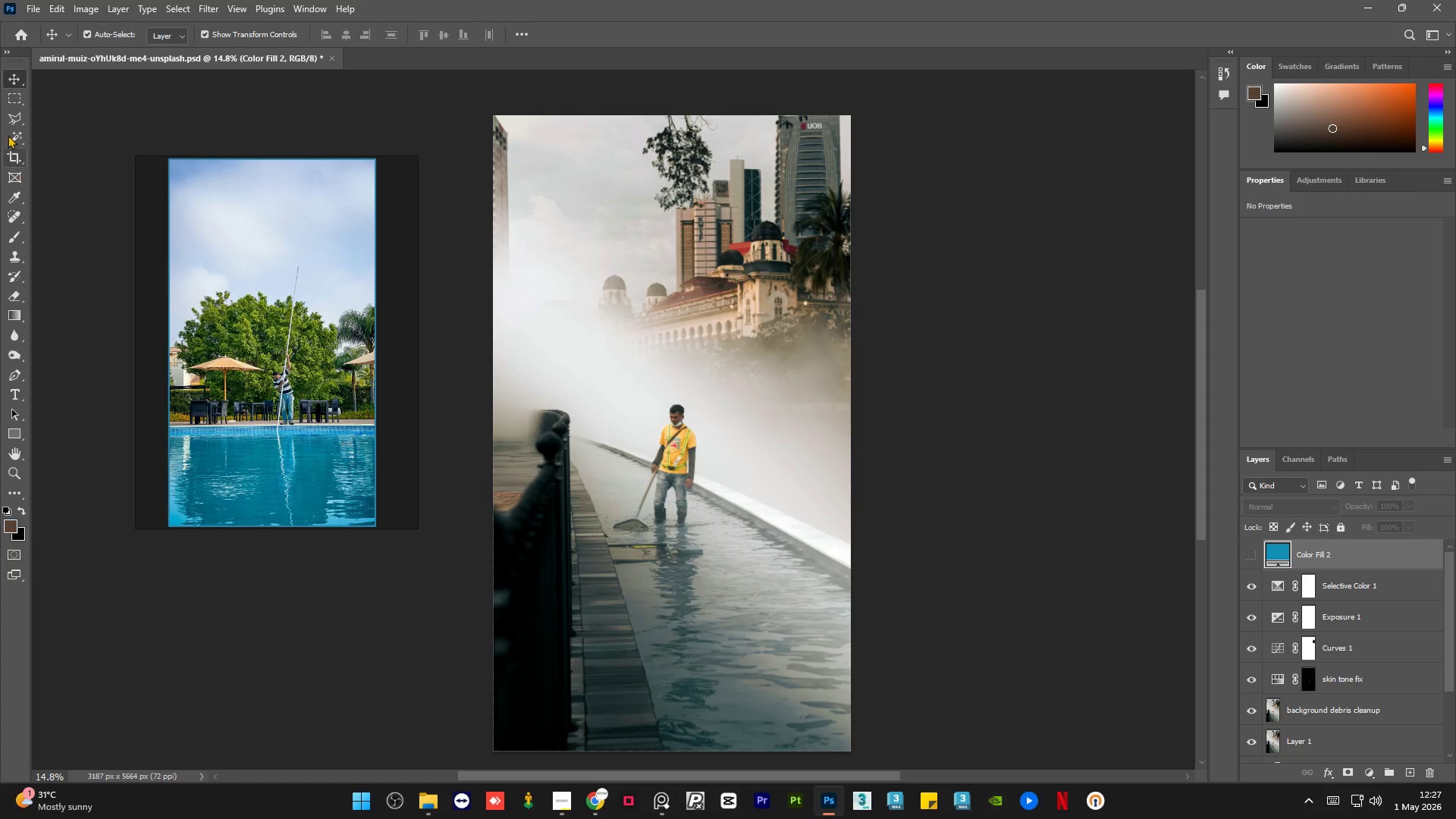 
left_click([11, 119])
 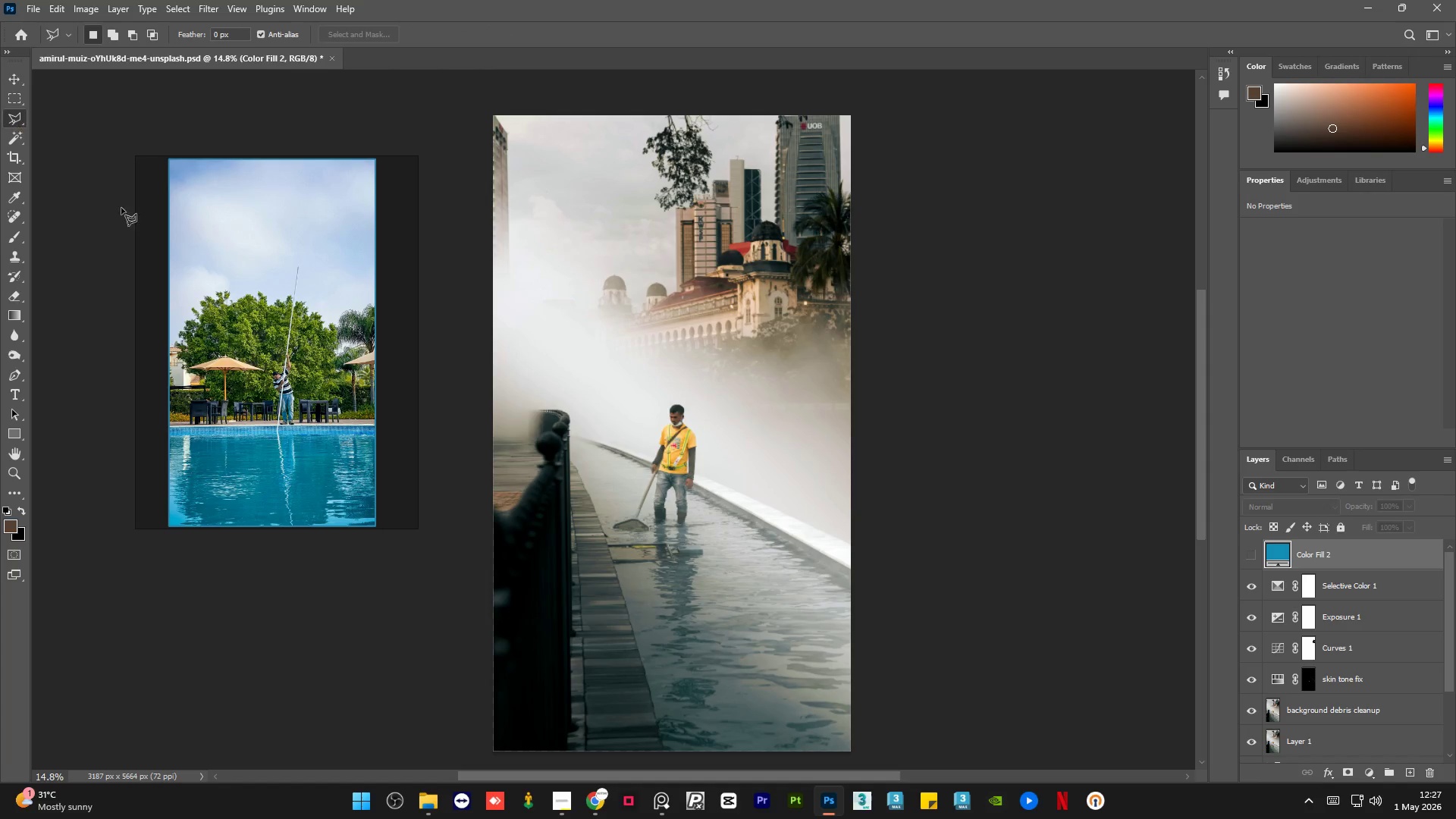 
hold_key(key=AltLeft, duration=1.41)
scroll: coordinate [843, 521], scroll_direction: up, amount: 14.0
 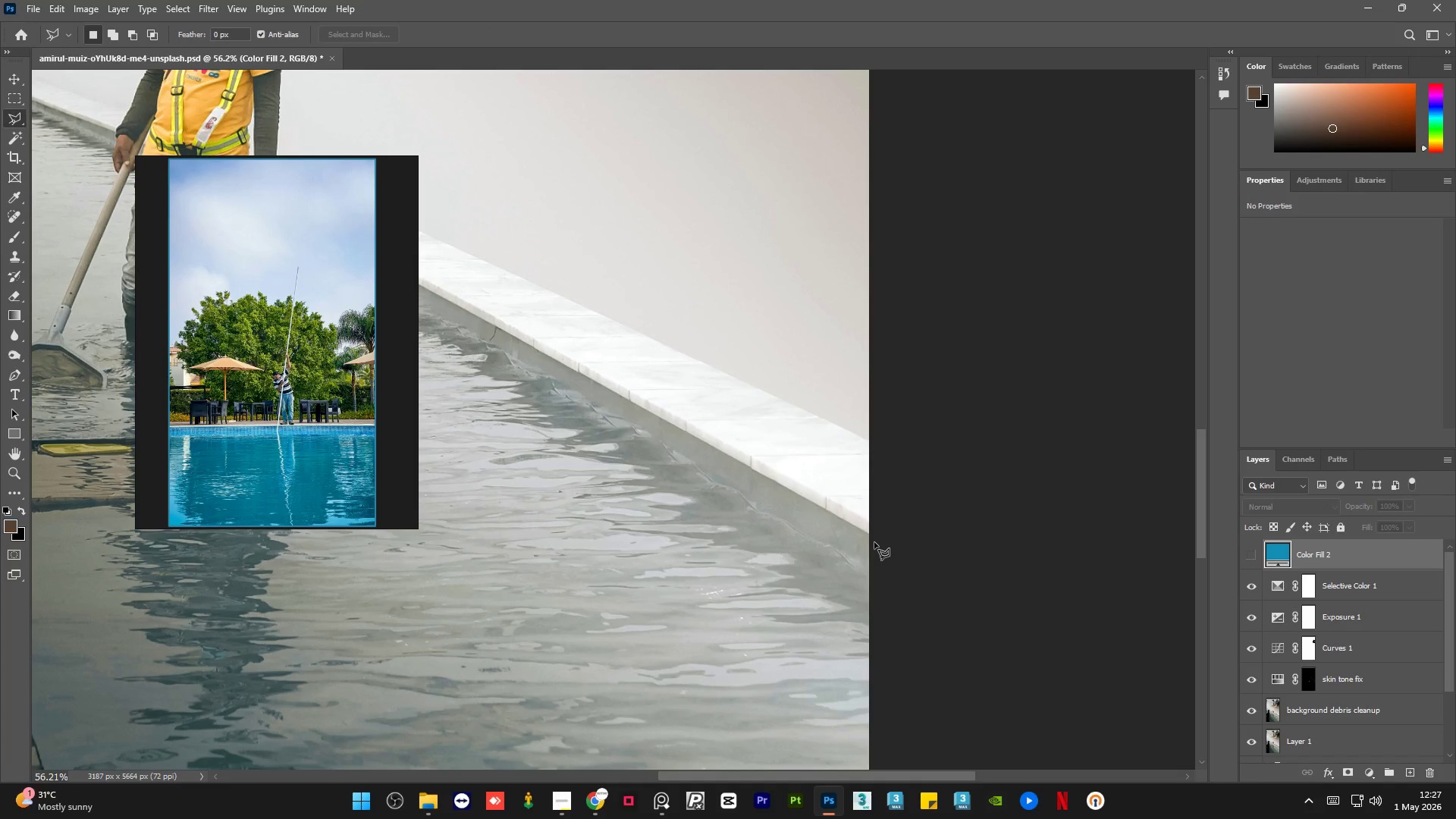 
left_click([863, 537])
 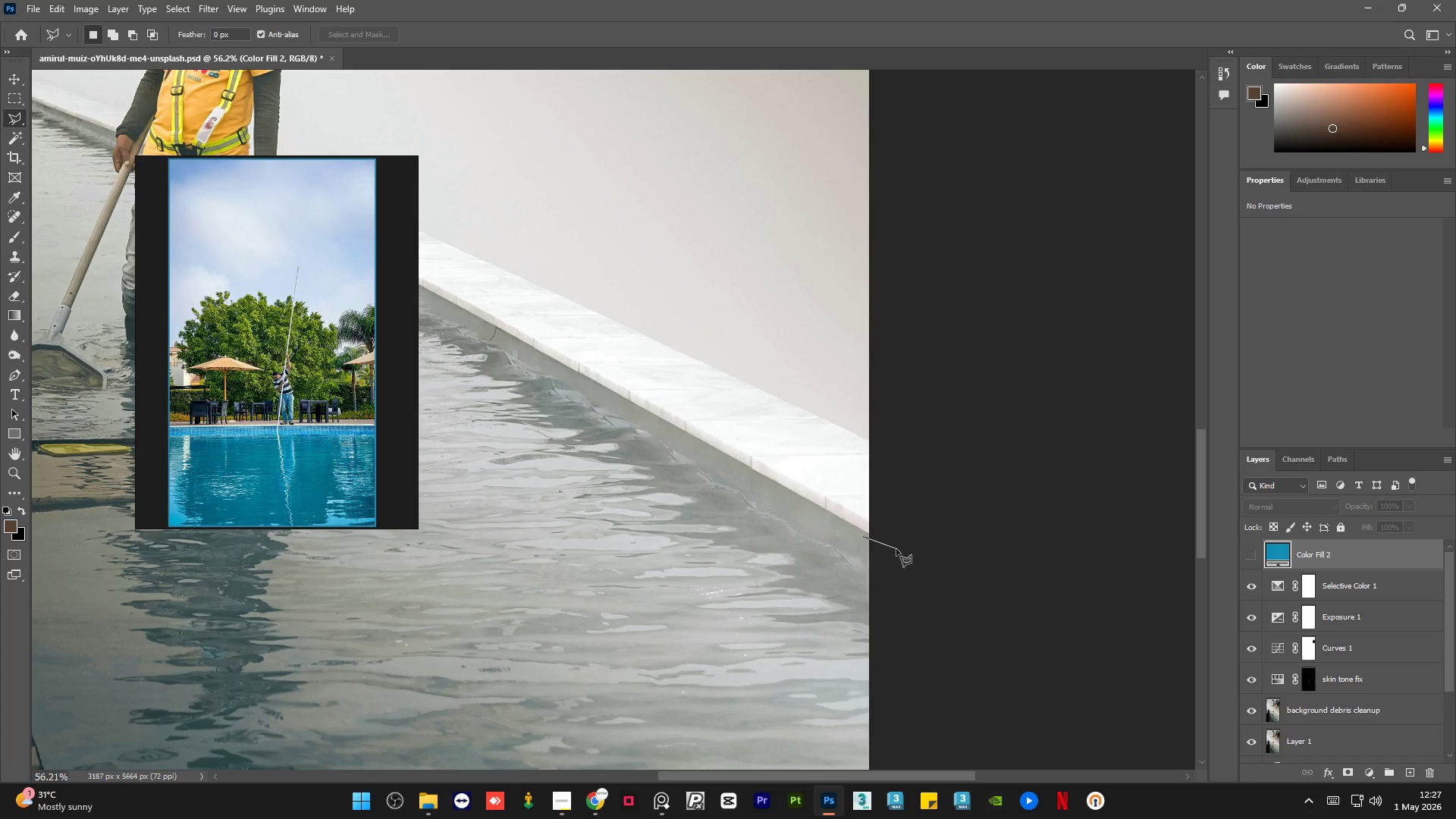 
double_click([899, 548])
 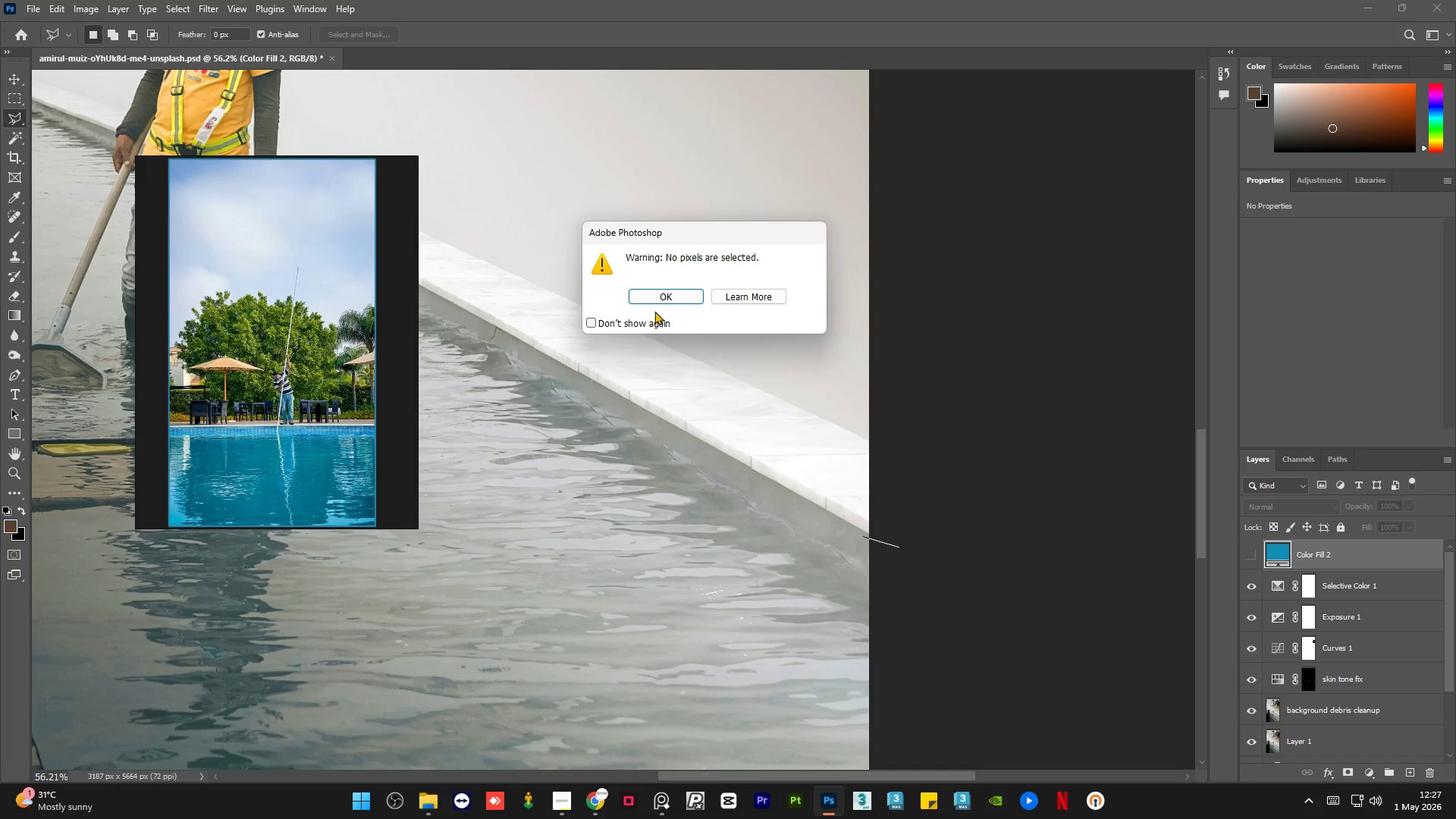 
left_click([664, 293])
 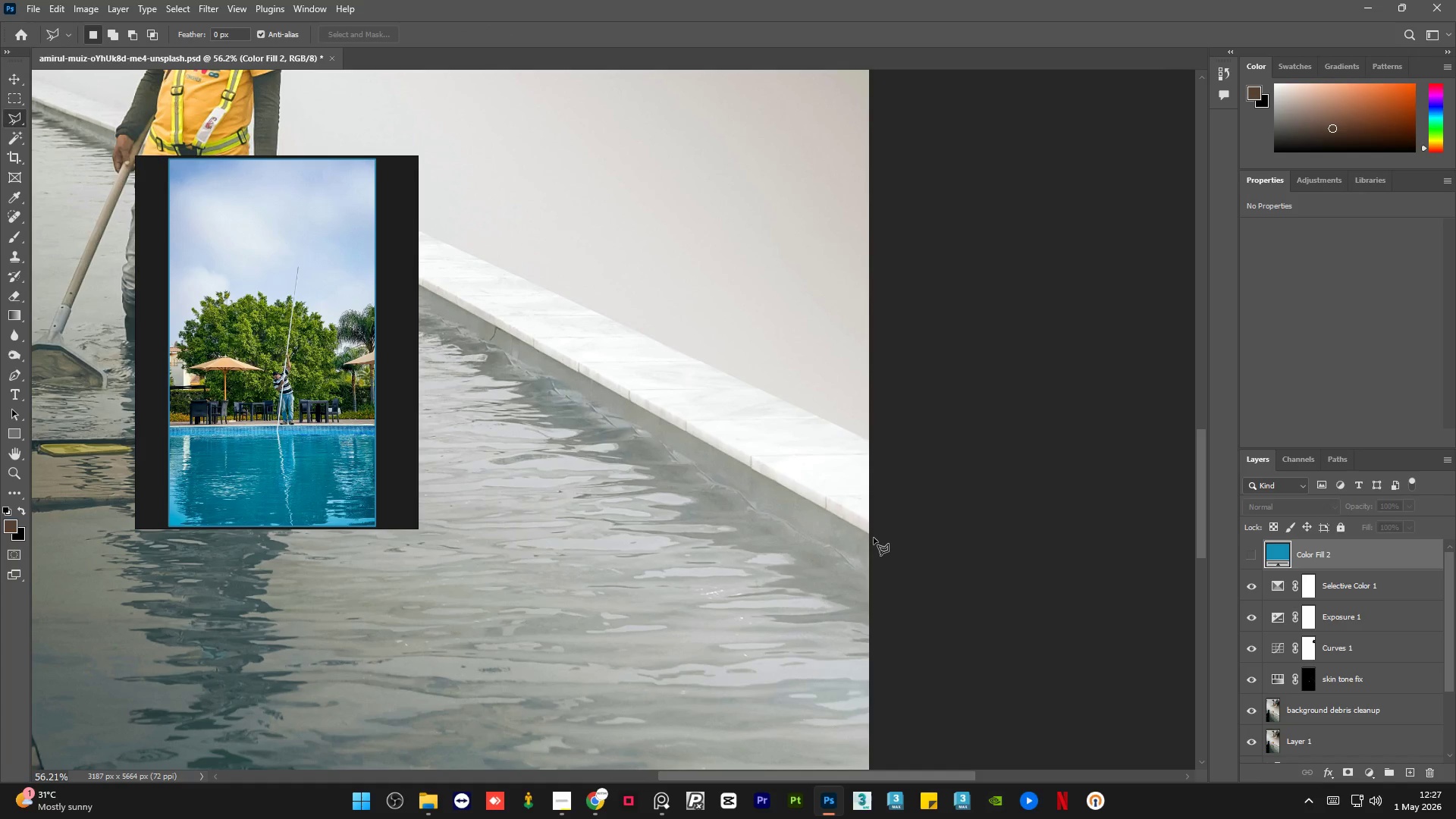 
left_click([874, 538])
 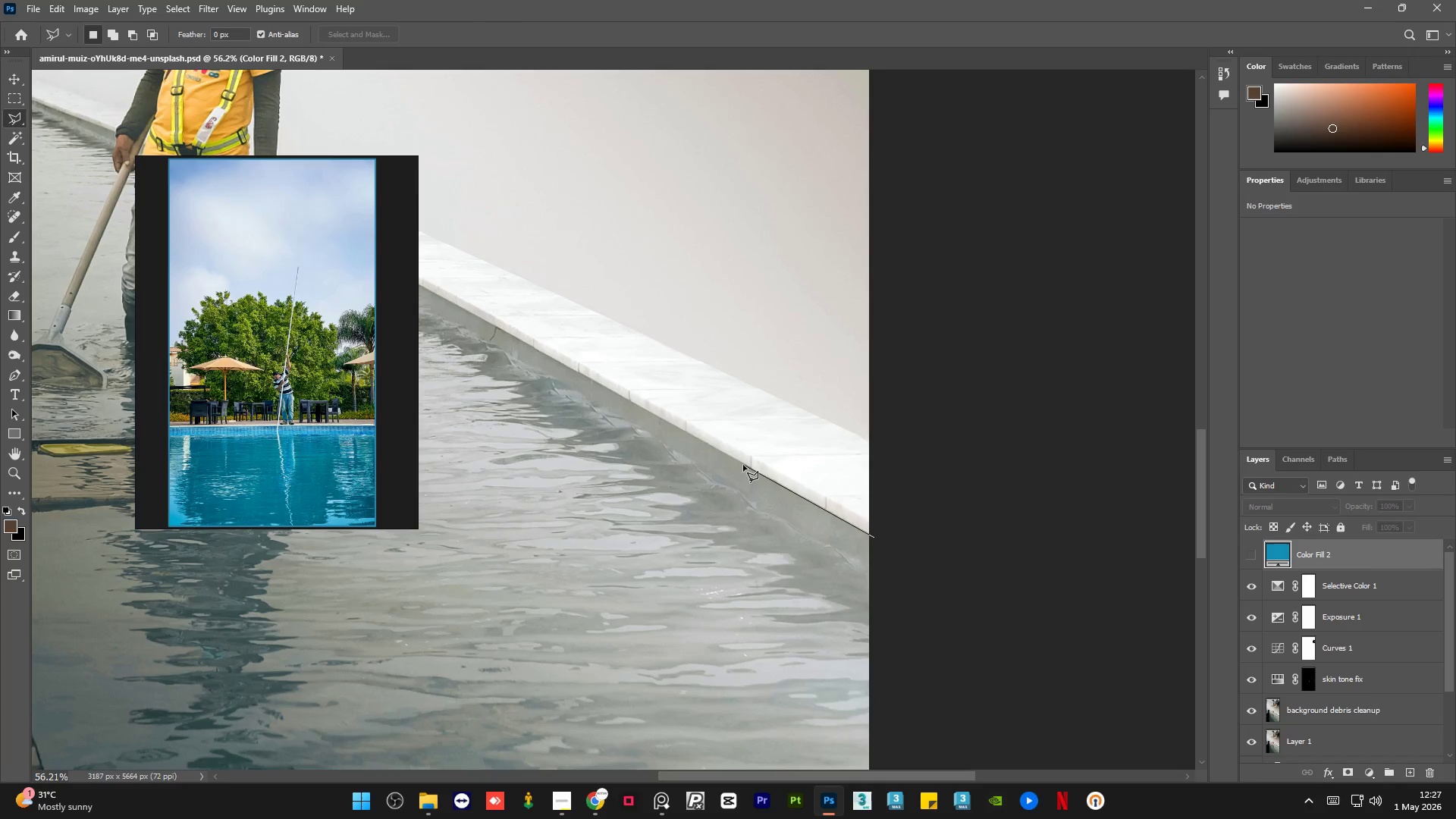 
left_click([744, 465])
 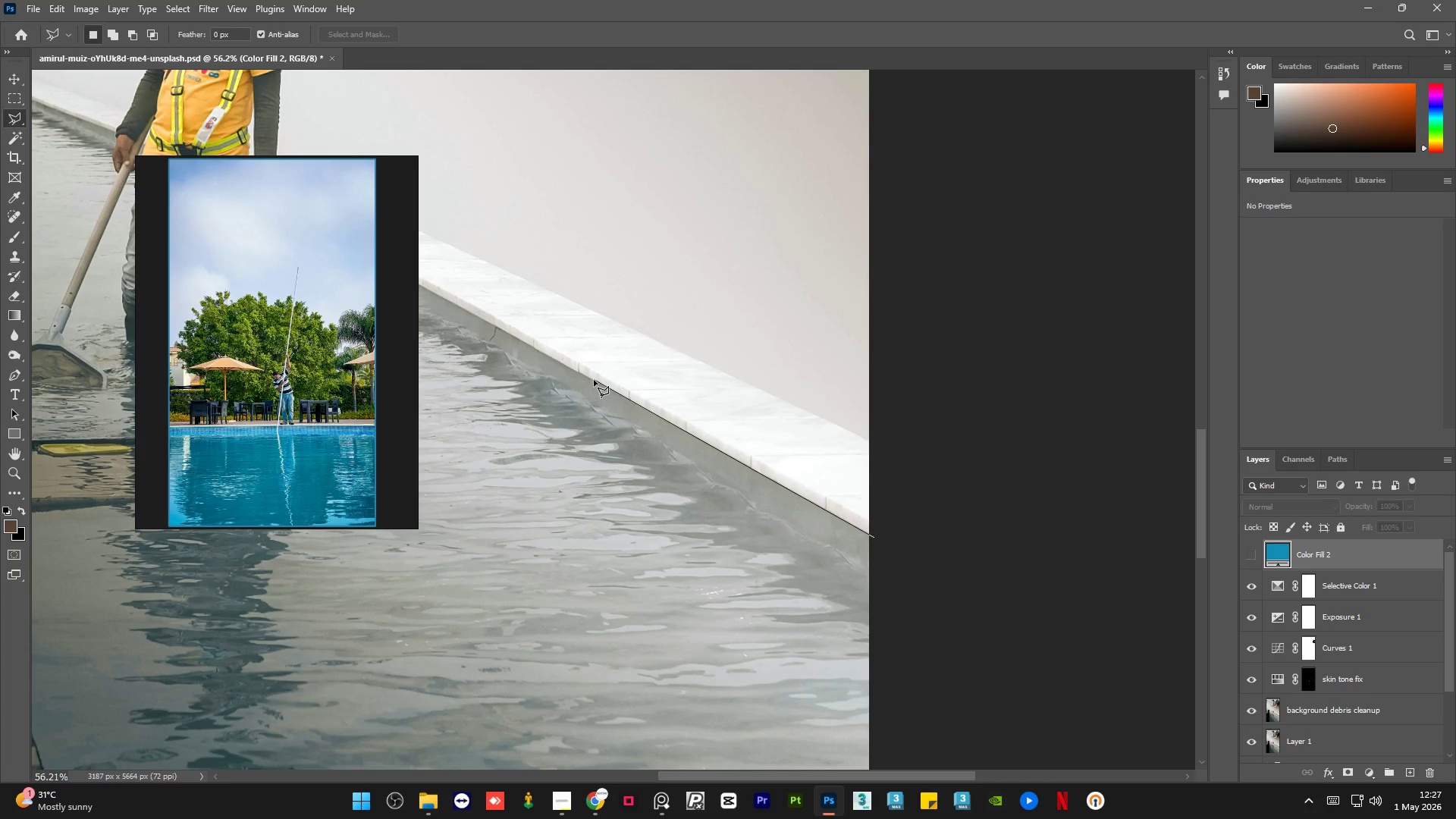 
left_click([594, 380])
 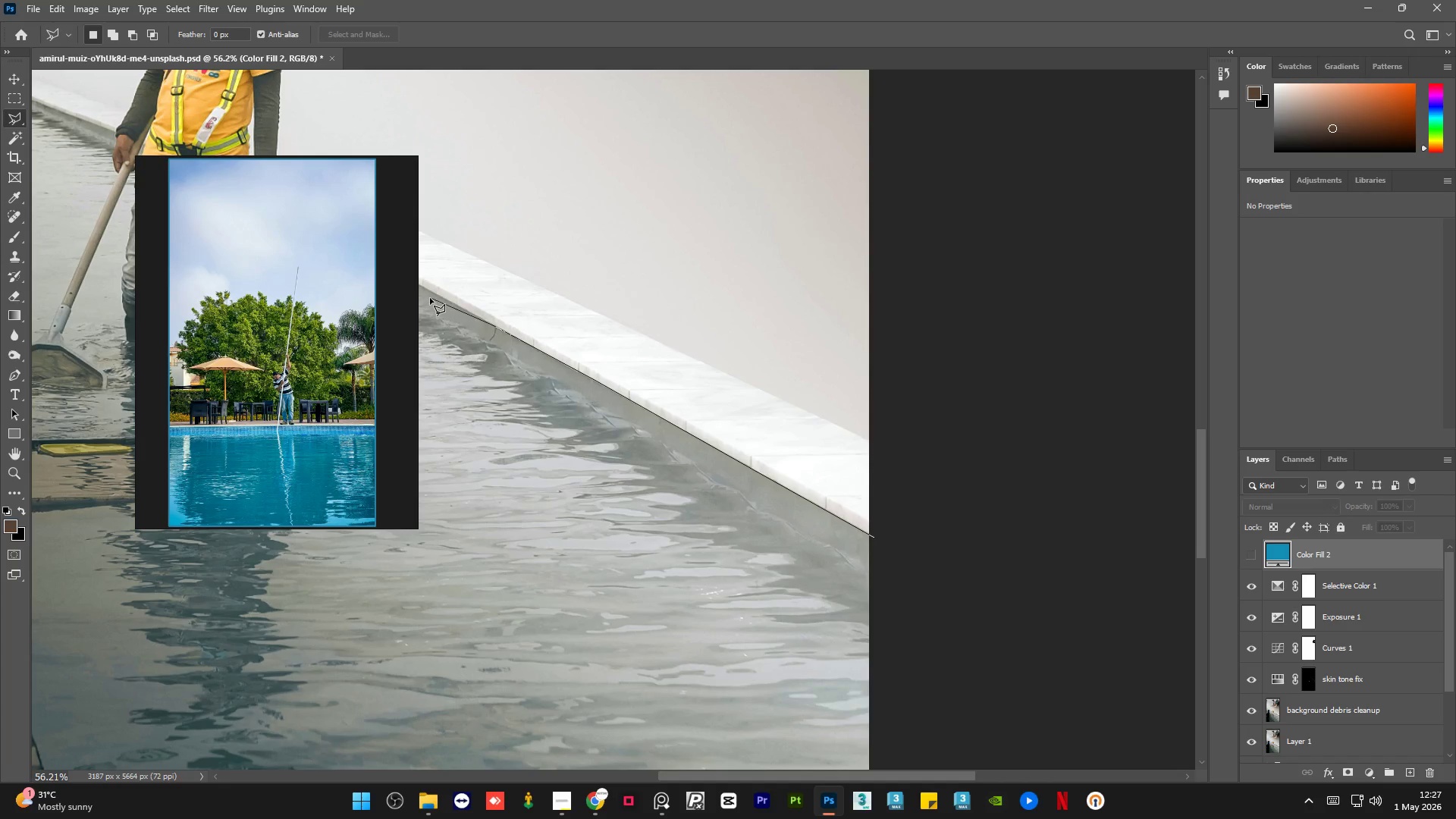 
left_click([430, 293])
 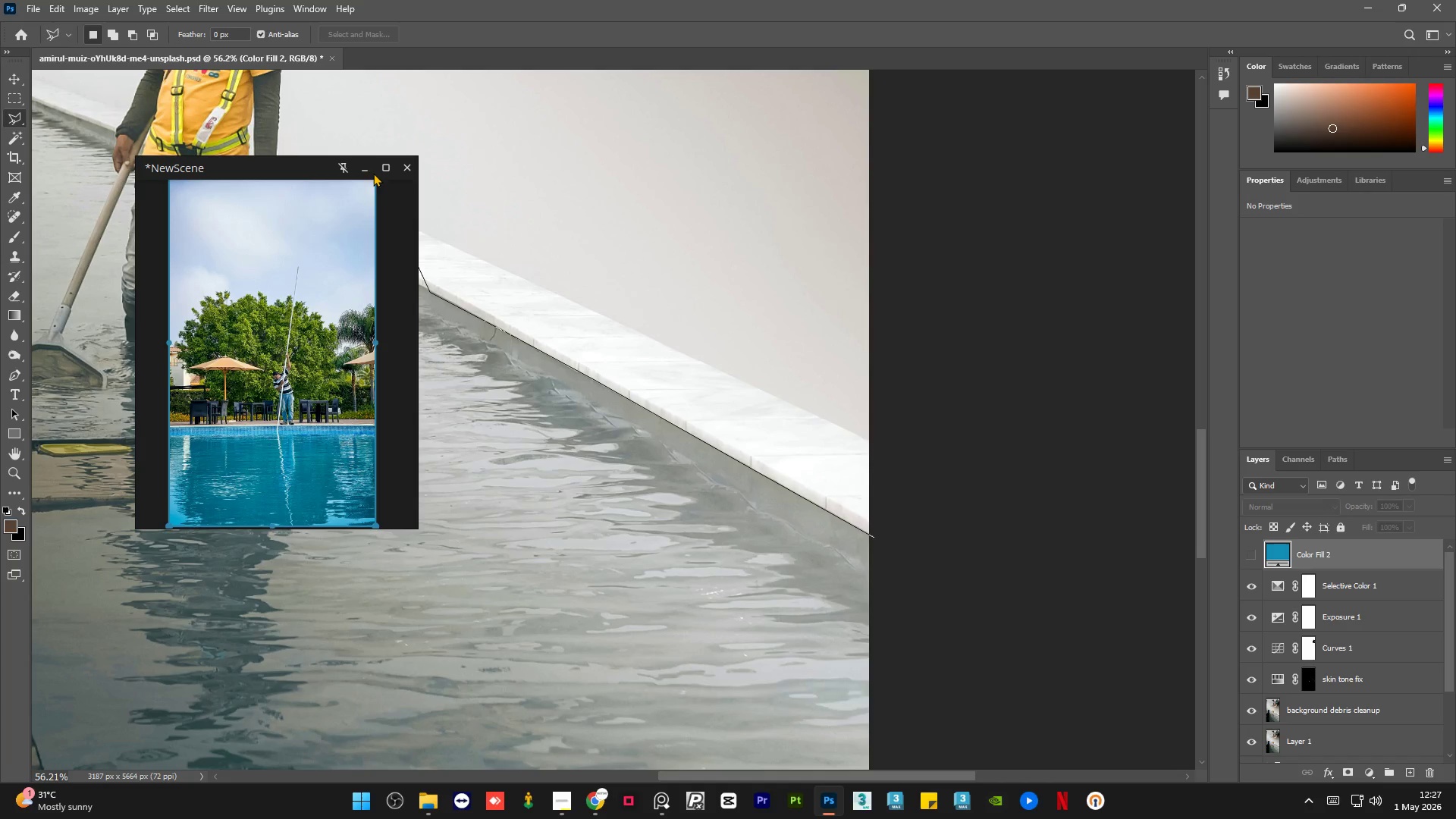 
left_click([366, 170])
 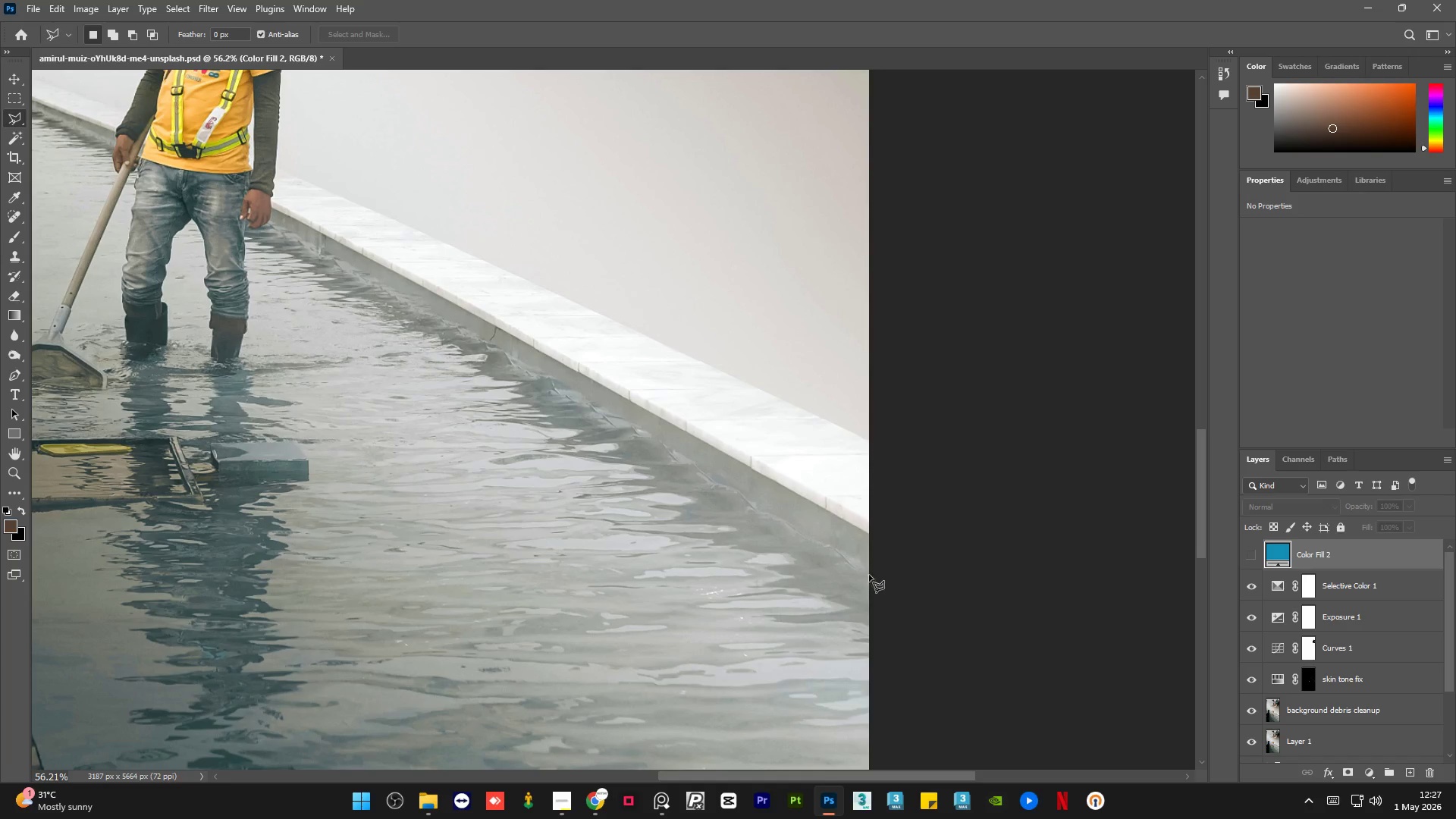 
hold_key(key=AltLeft, duration=1.19)
scroll: coordinate [431, 272], scroll_direction: up, amount: 5.0
 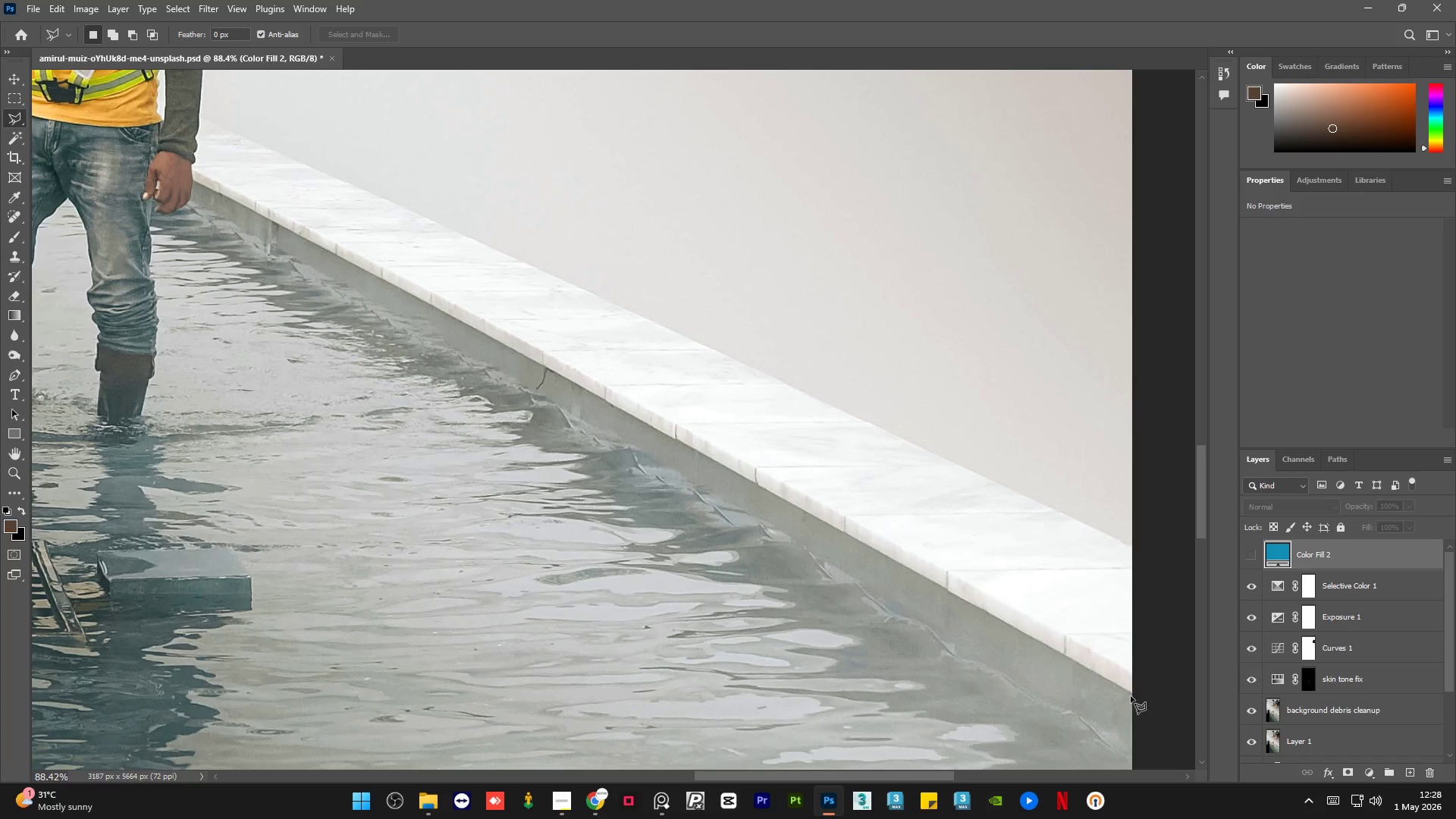 
left_click([1134, 695])
 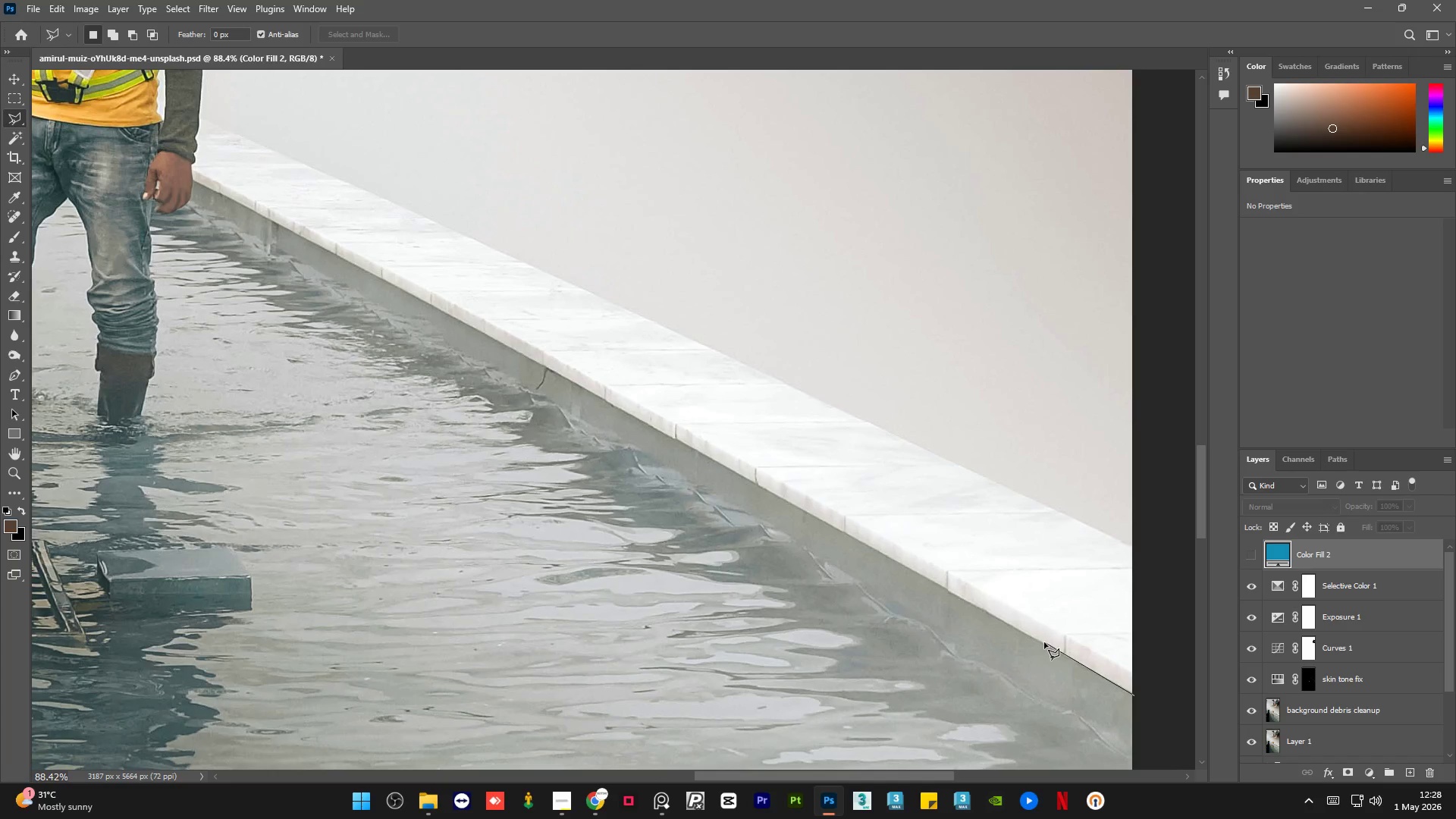 
left_click([1044, 642])
 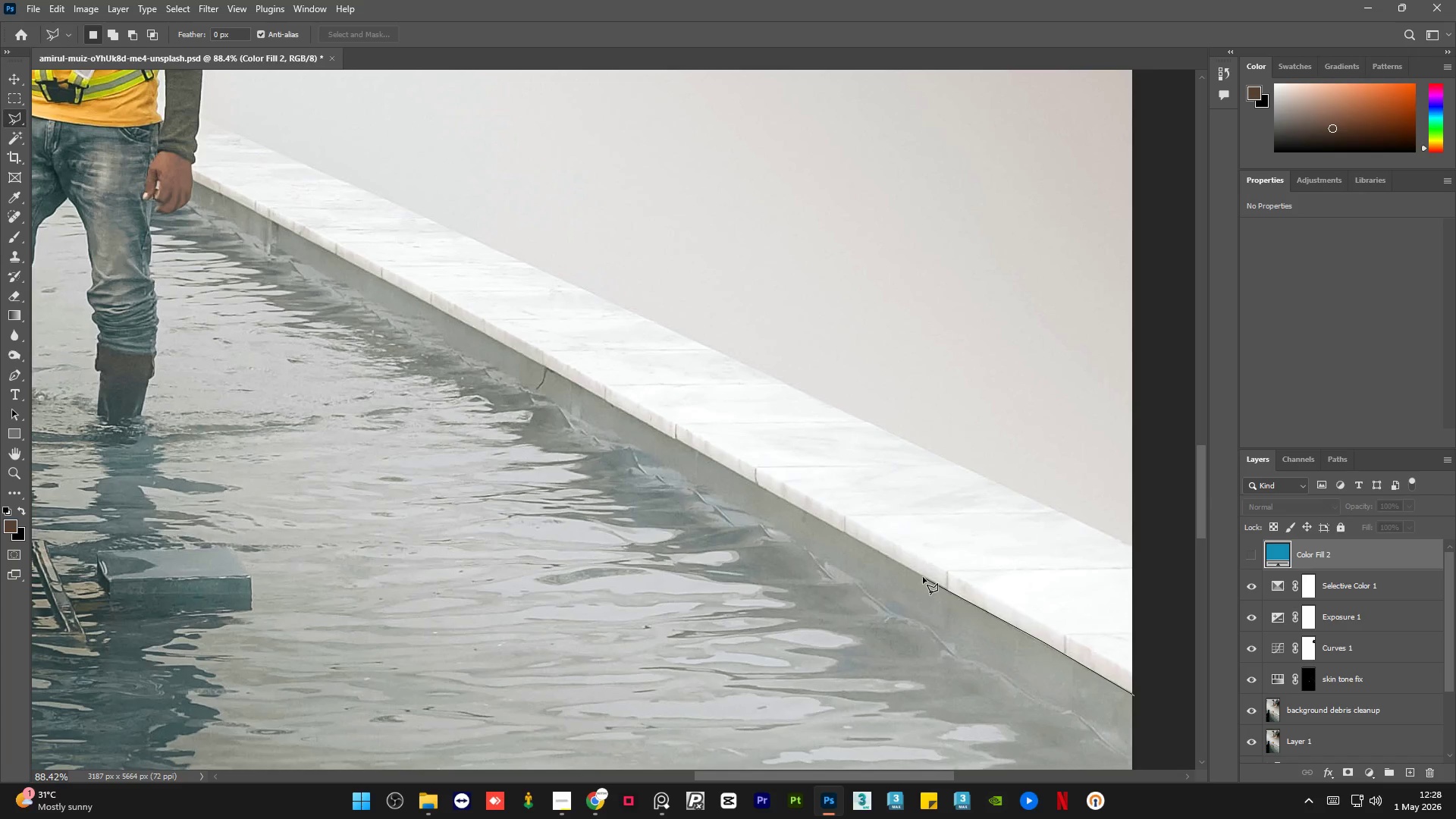 
left_click([923, 576])
 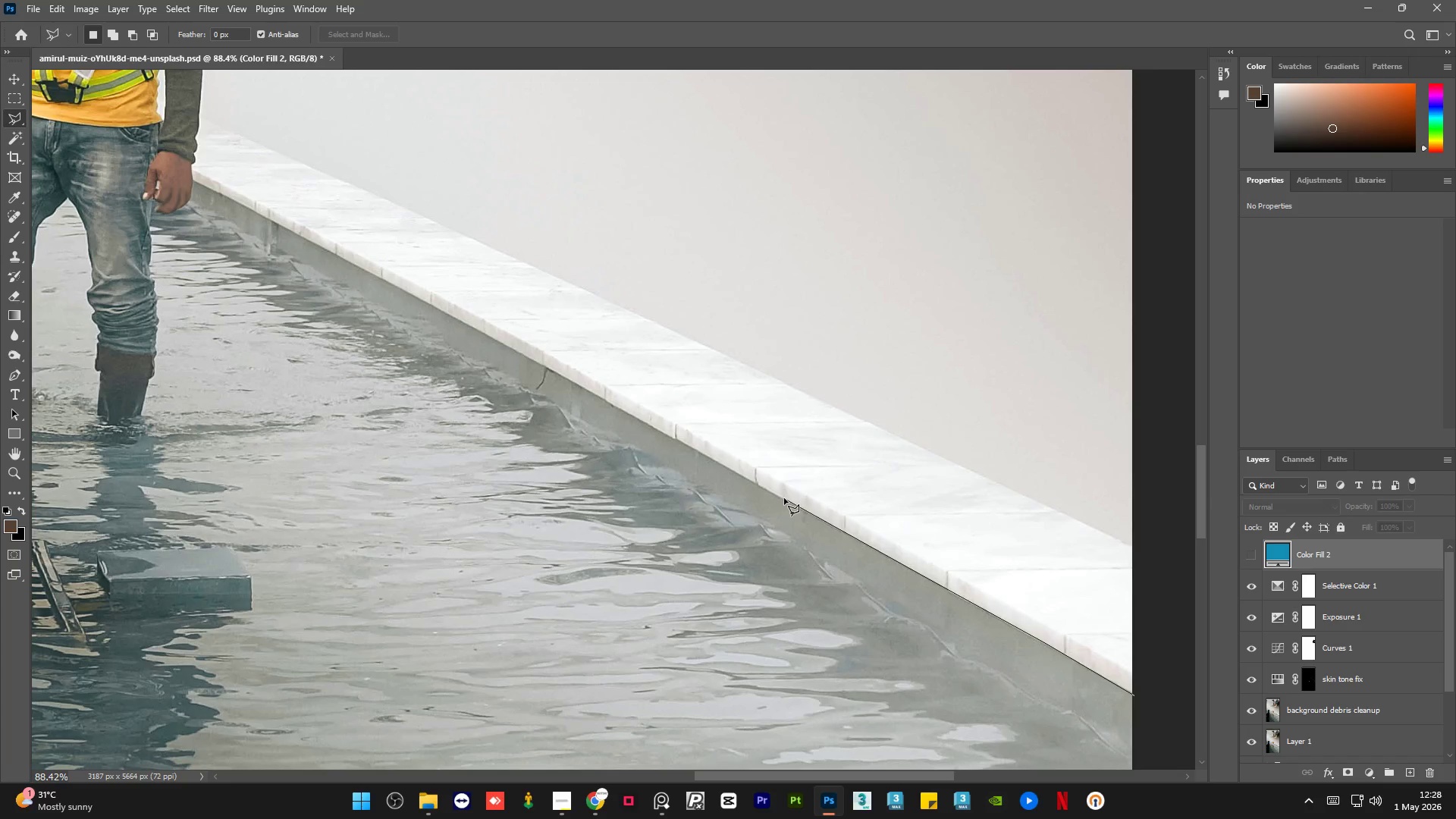 
left_click([785, 498])
 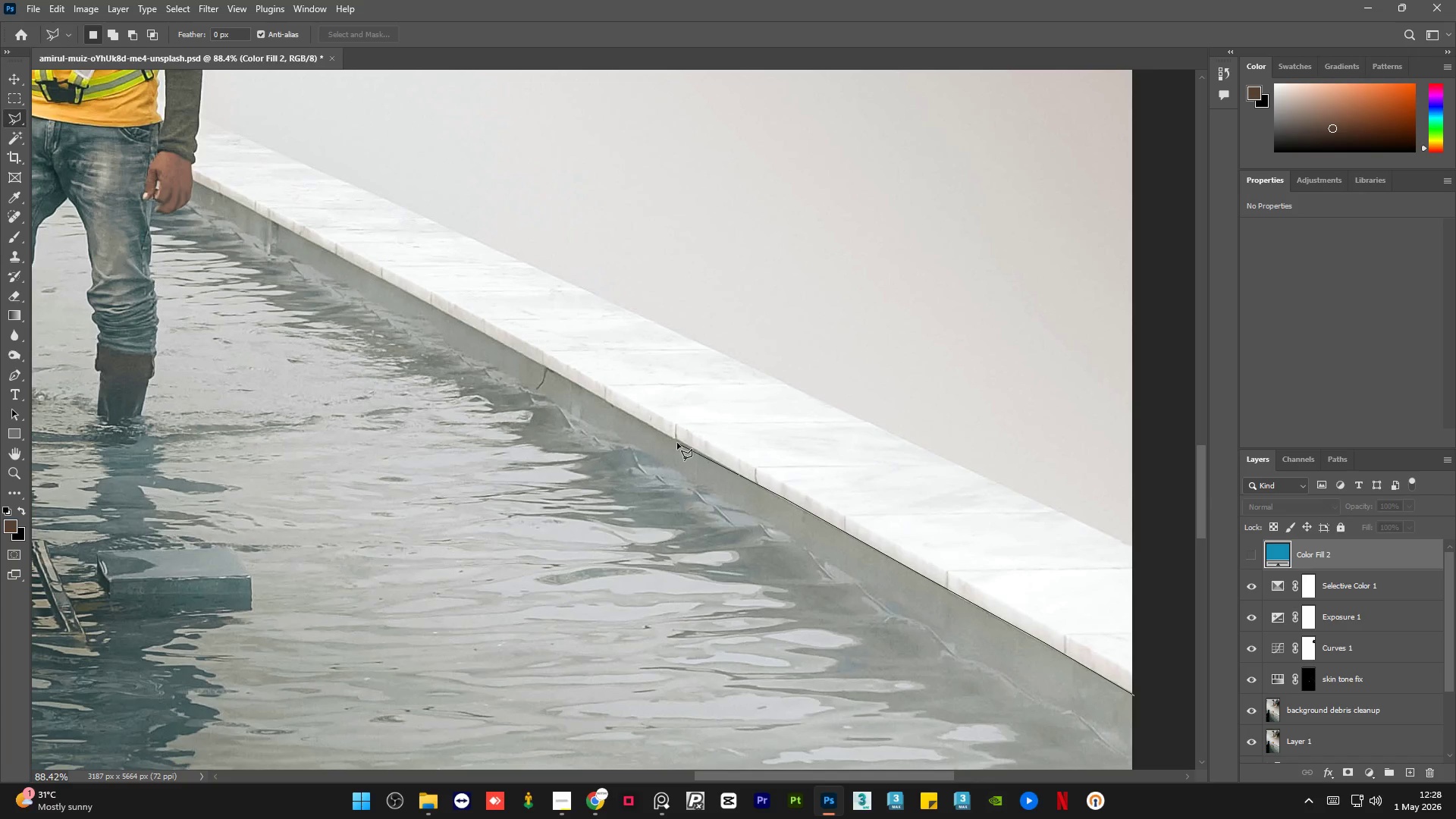 
left_click([679, 443])
 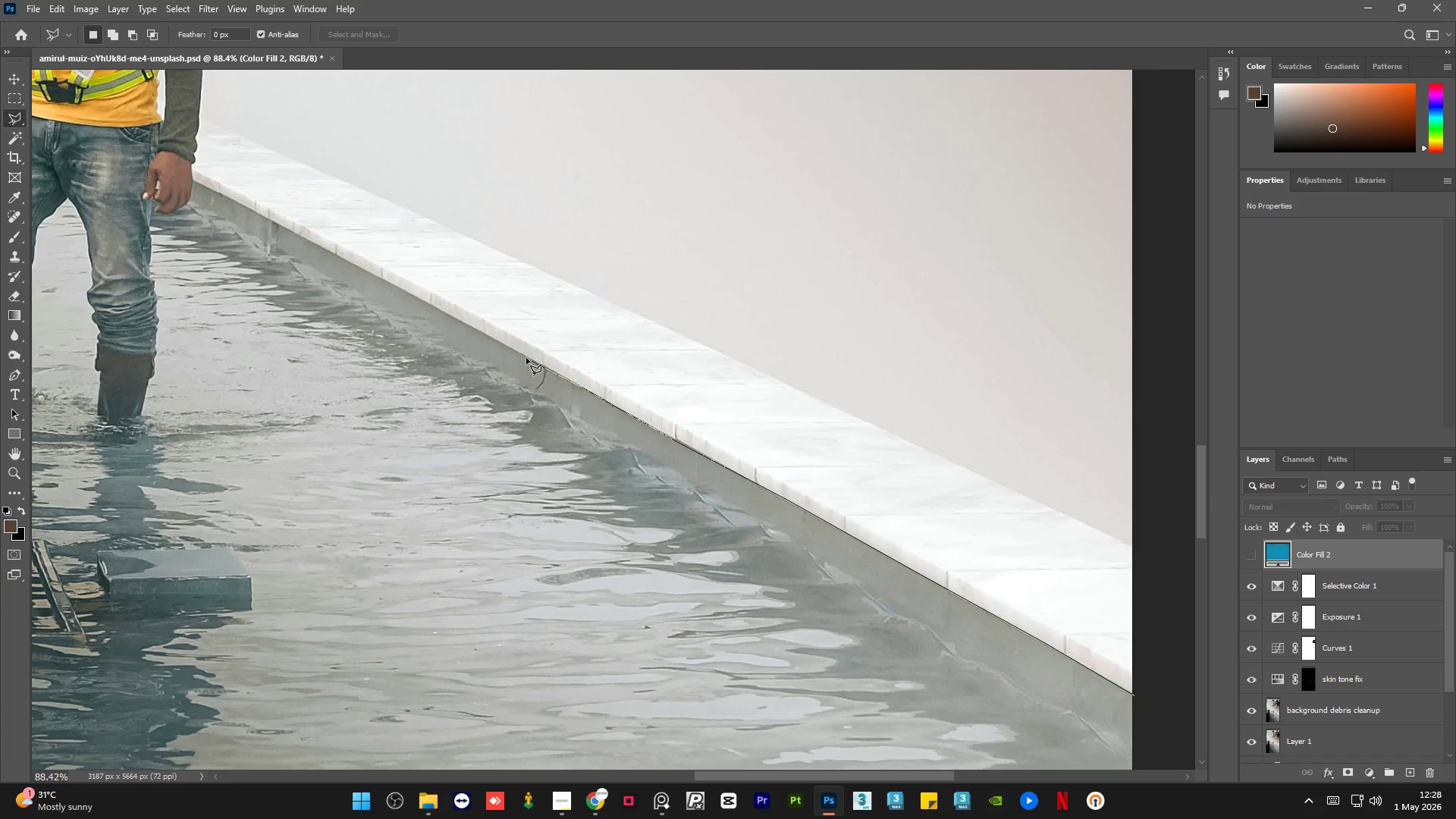 
left_click([526, 356])
 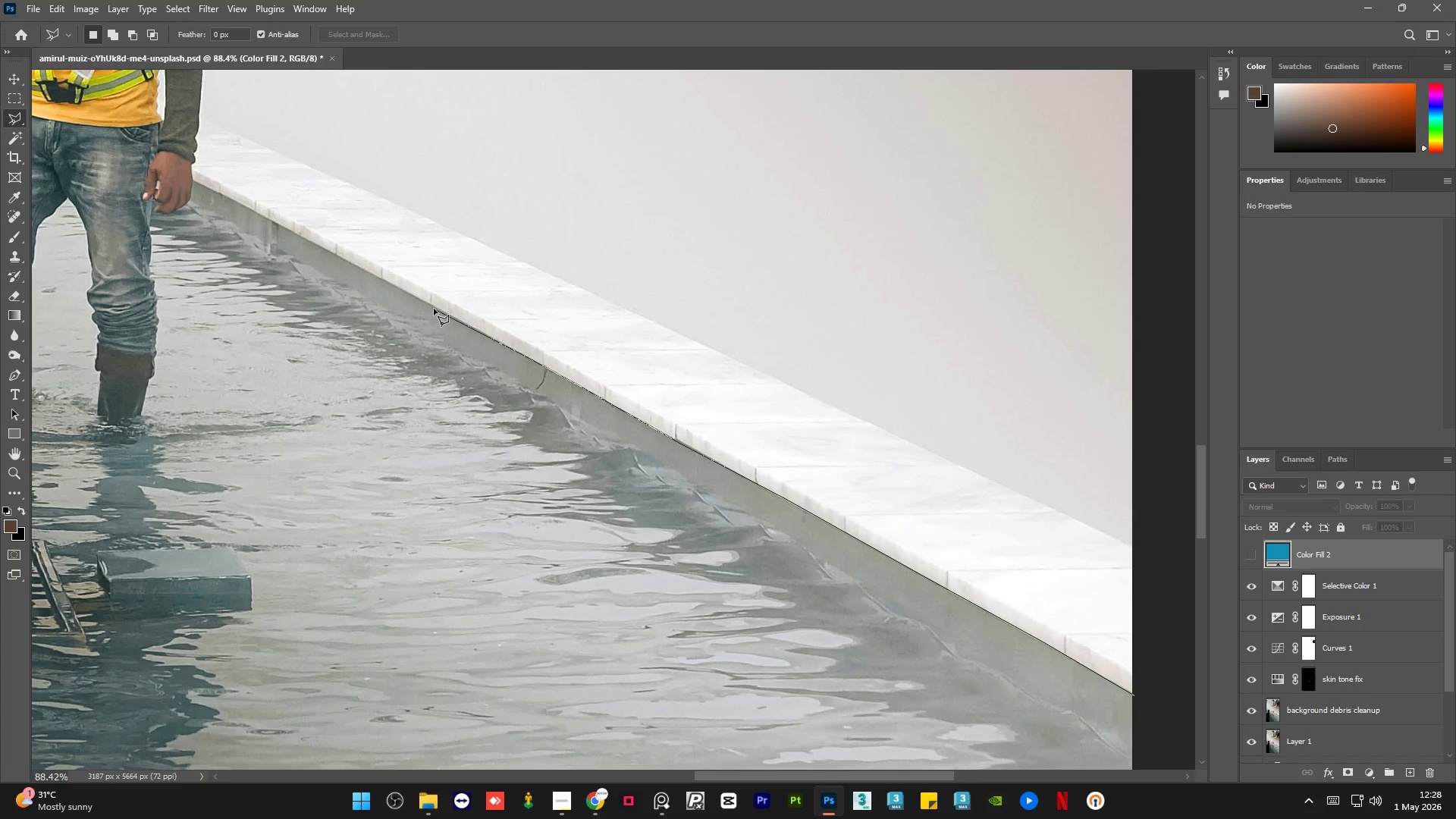 
left_click([435, 309])
 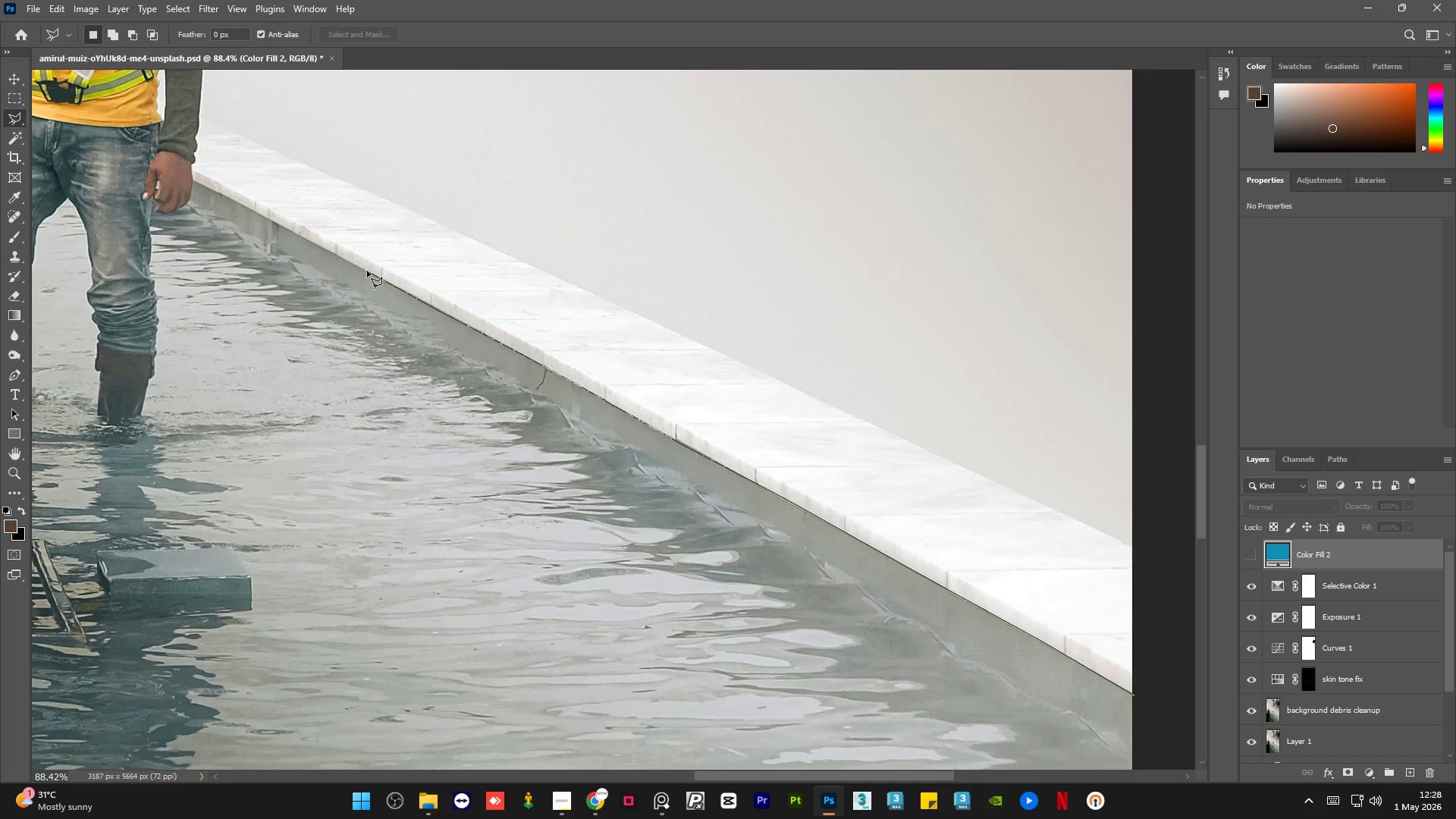 
left_click([366, 270])
 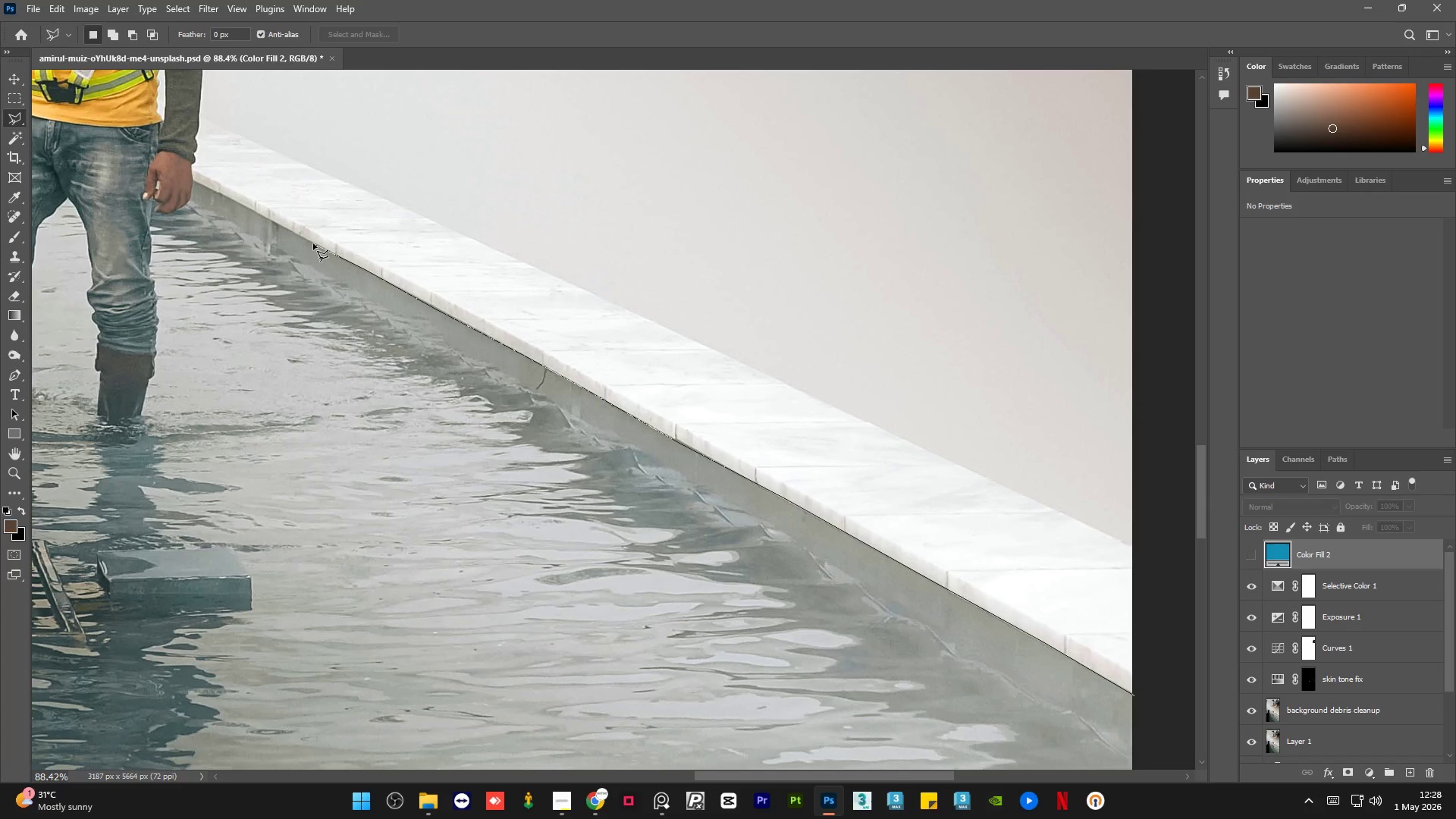 
left_click([313, 243])
 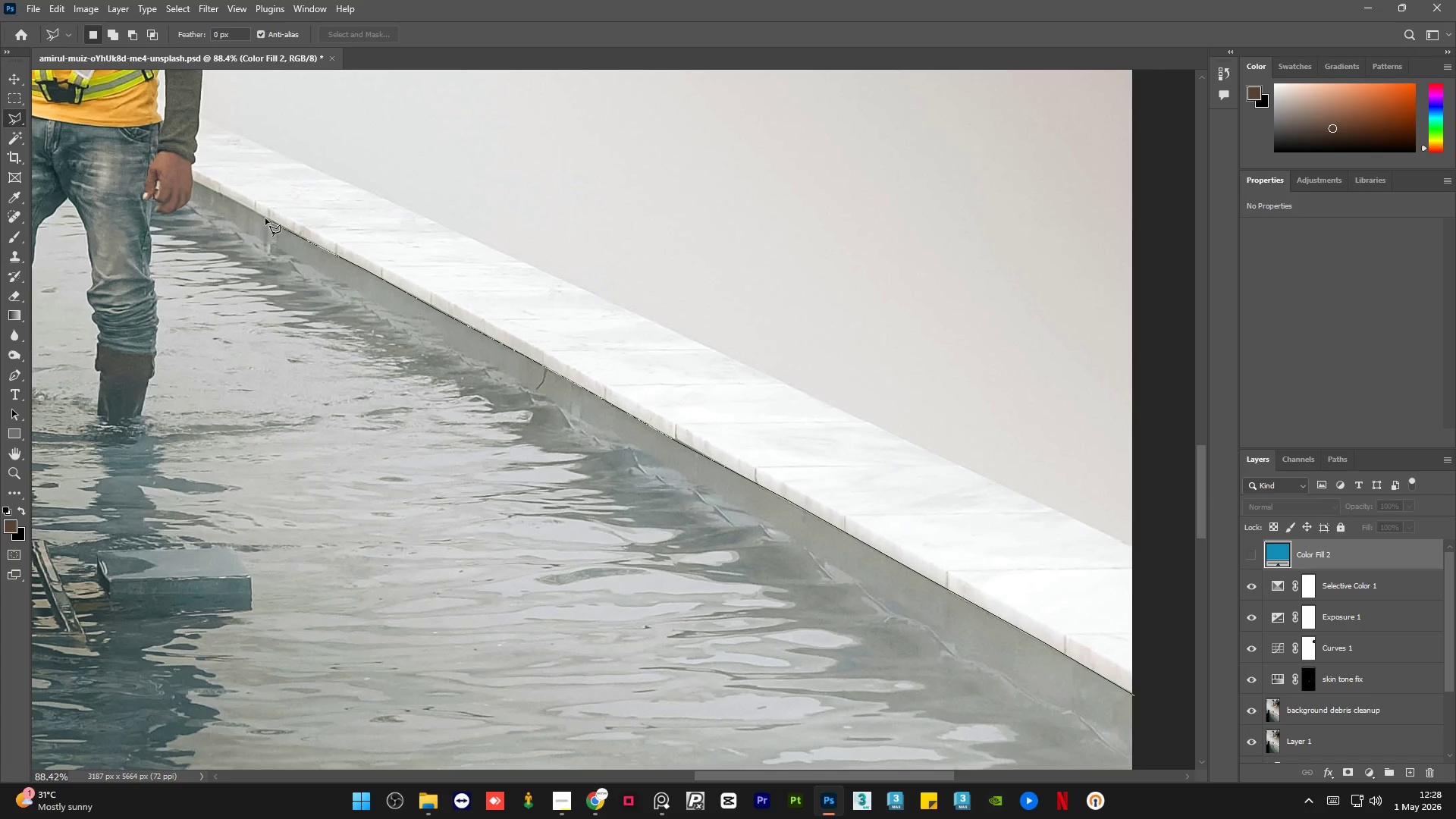 
left_click([265, 218])
 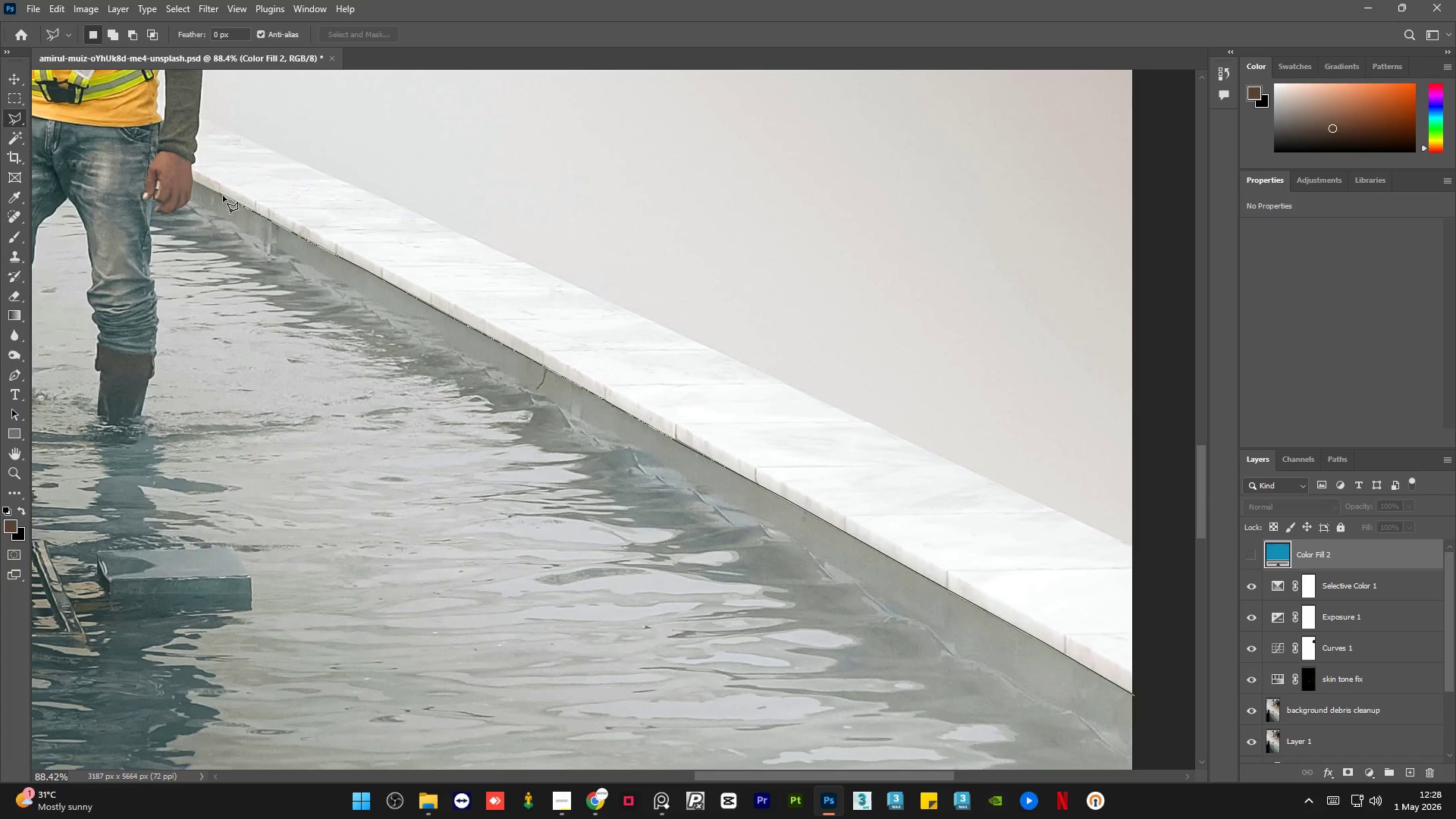 
left_click([223, 196])
 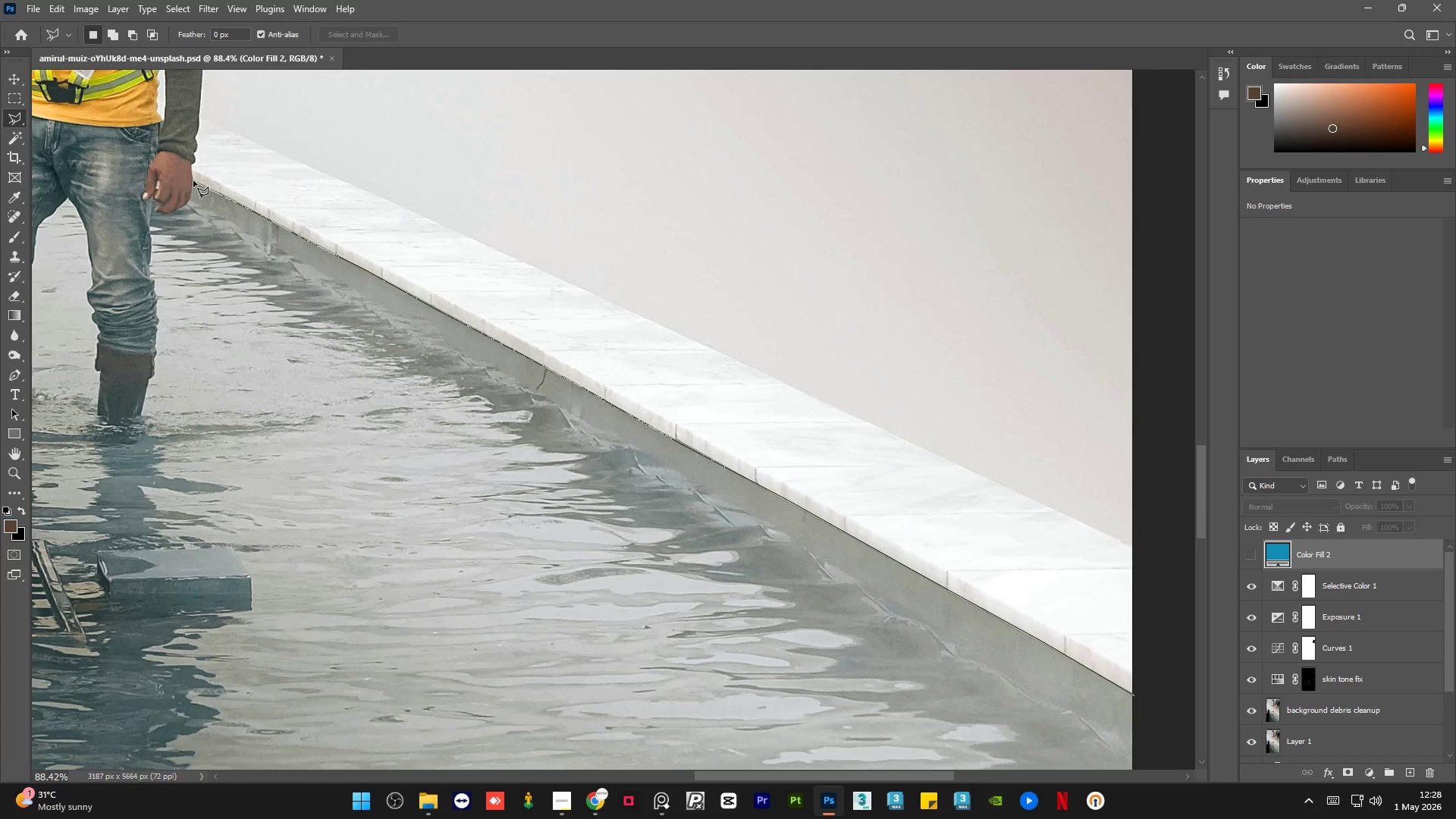 
left_click([193, 180])
 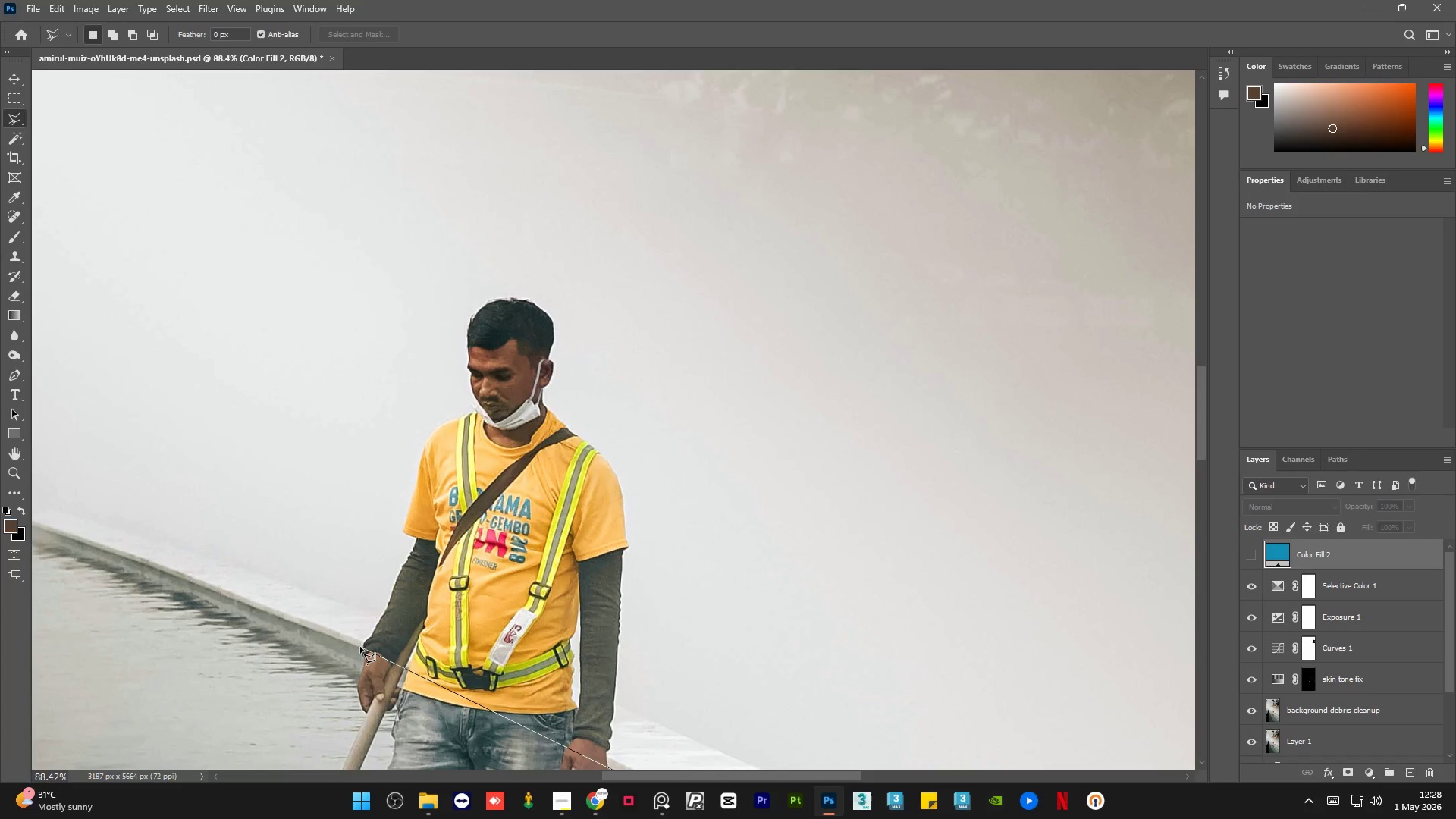 
left_click([362, 649])
 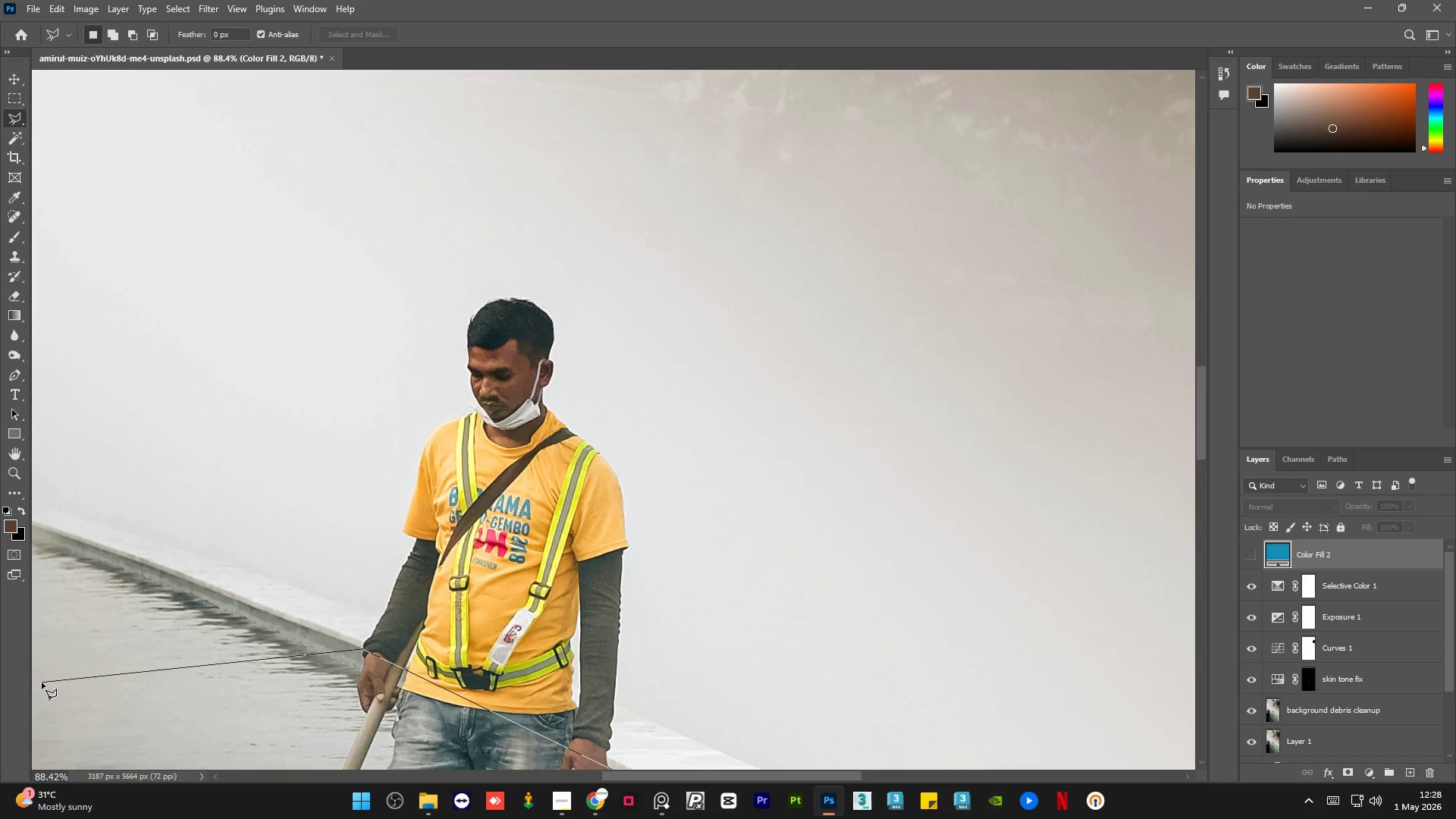 
hold_key(key=AltLeft, duration=0.52)
scroll: coordinate [127, 672], scroll_direction: up, amount: 6.0
 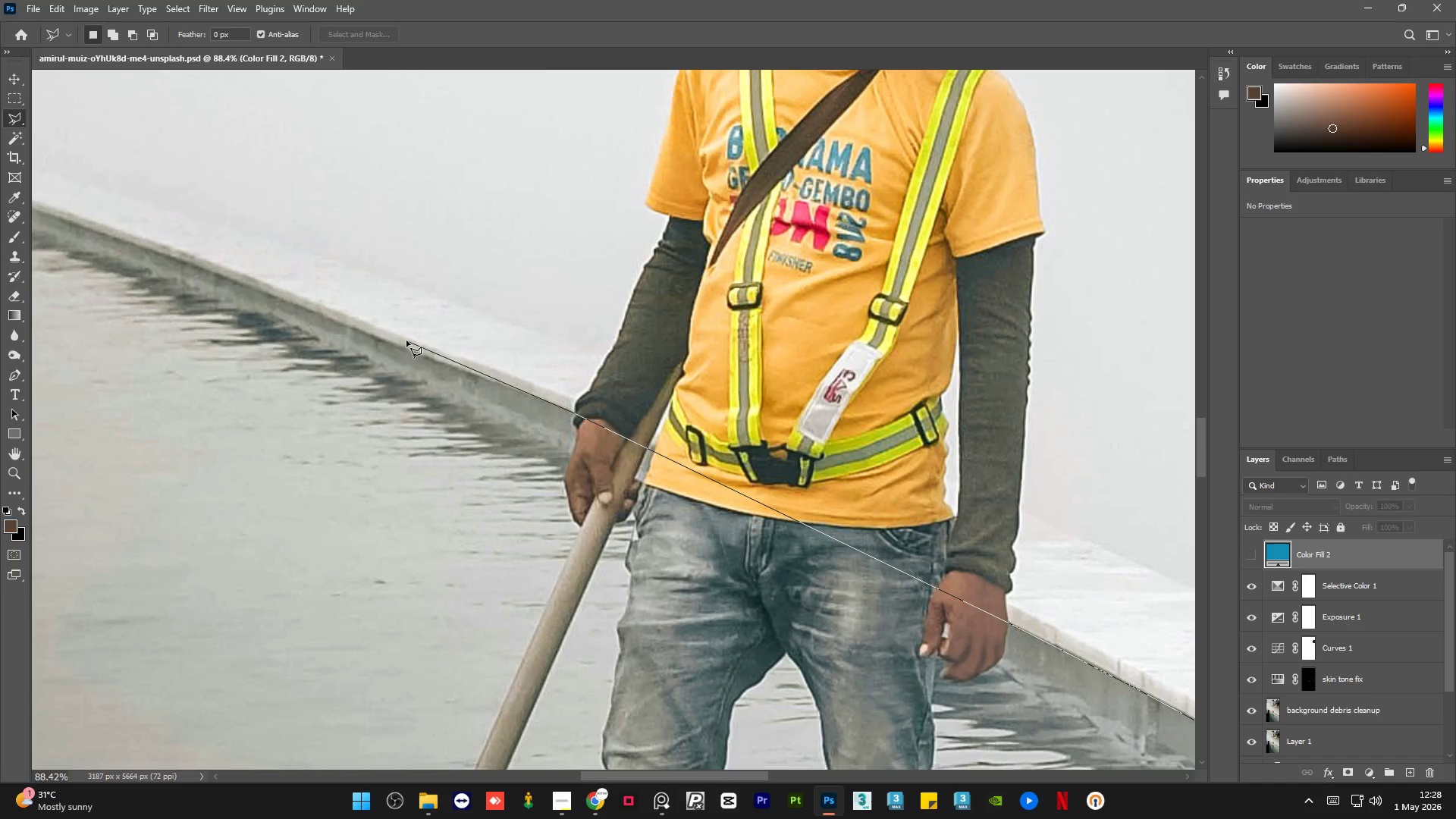 
left_click([412, 350])
 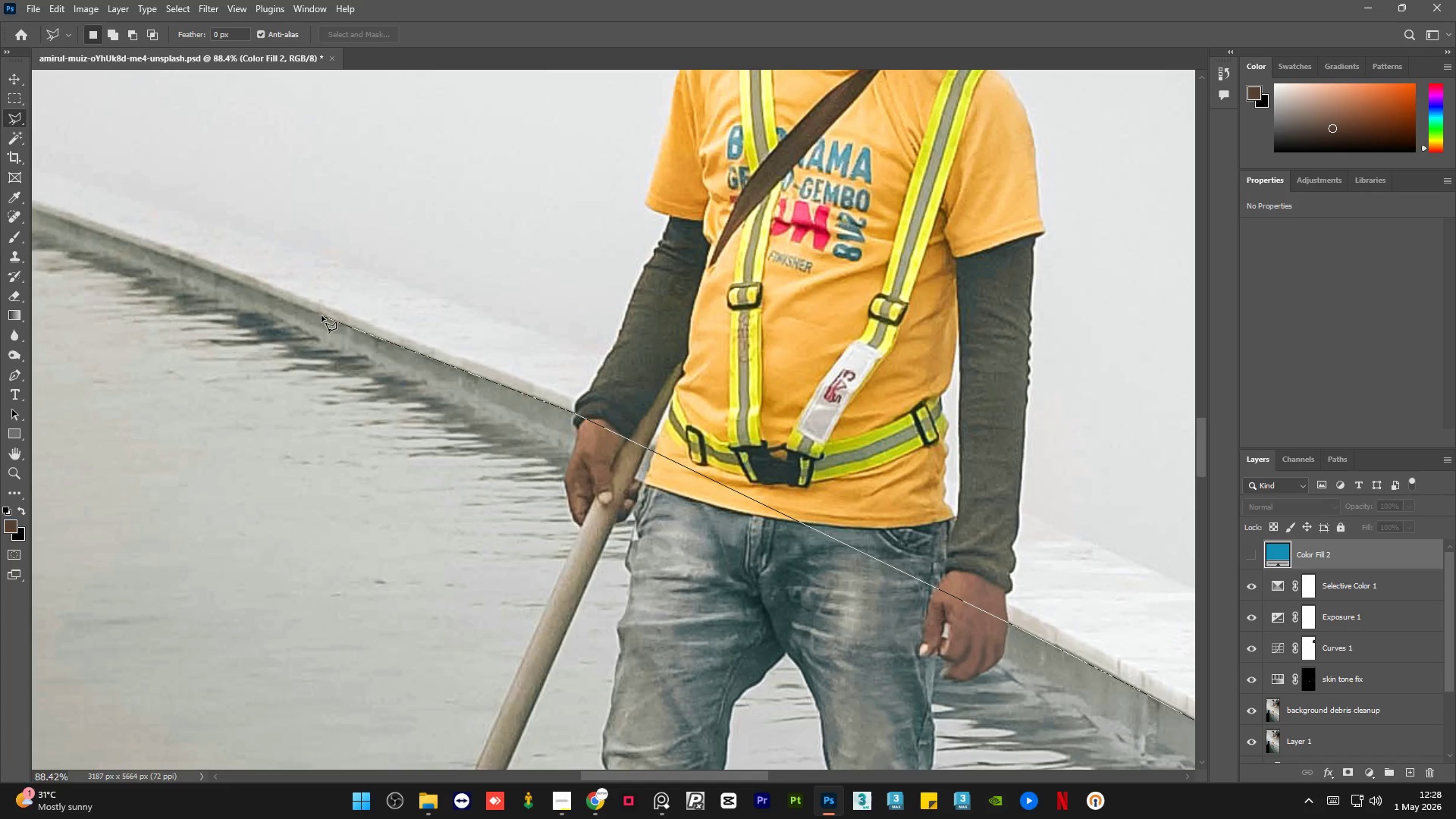 
left_click([325, 316])
 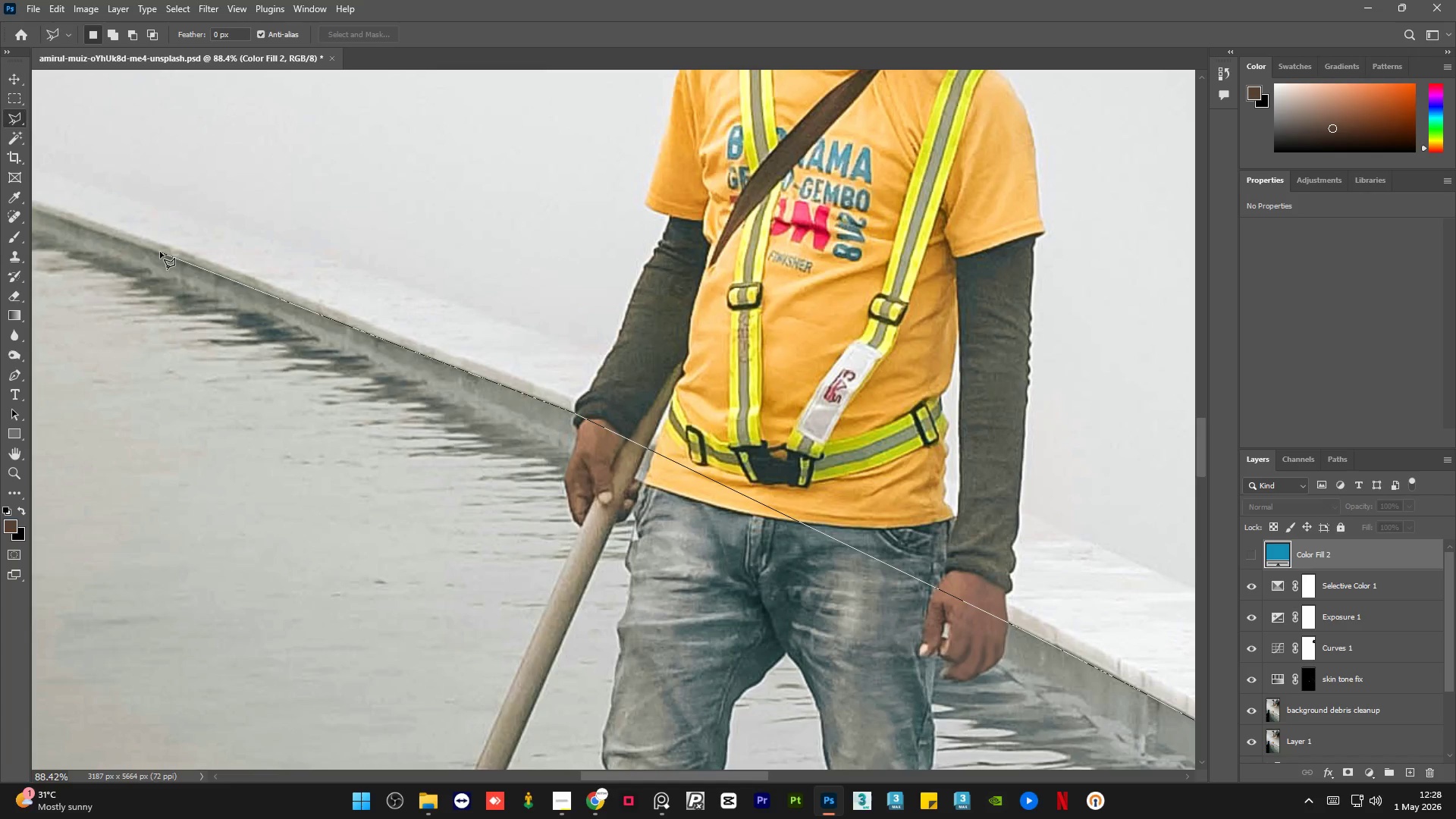 
left_click([156, 254])
 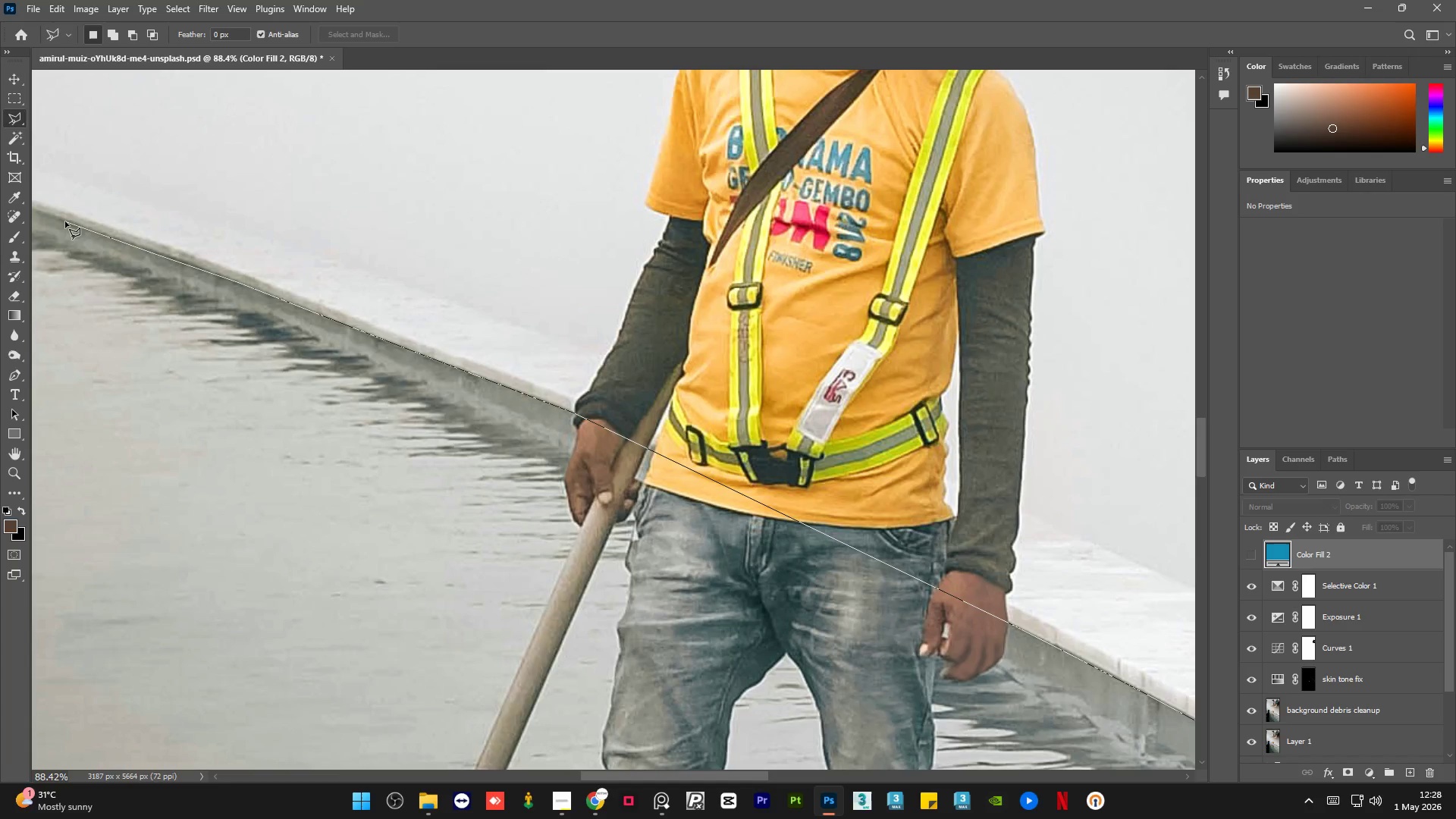 
left_click([64, 222])
 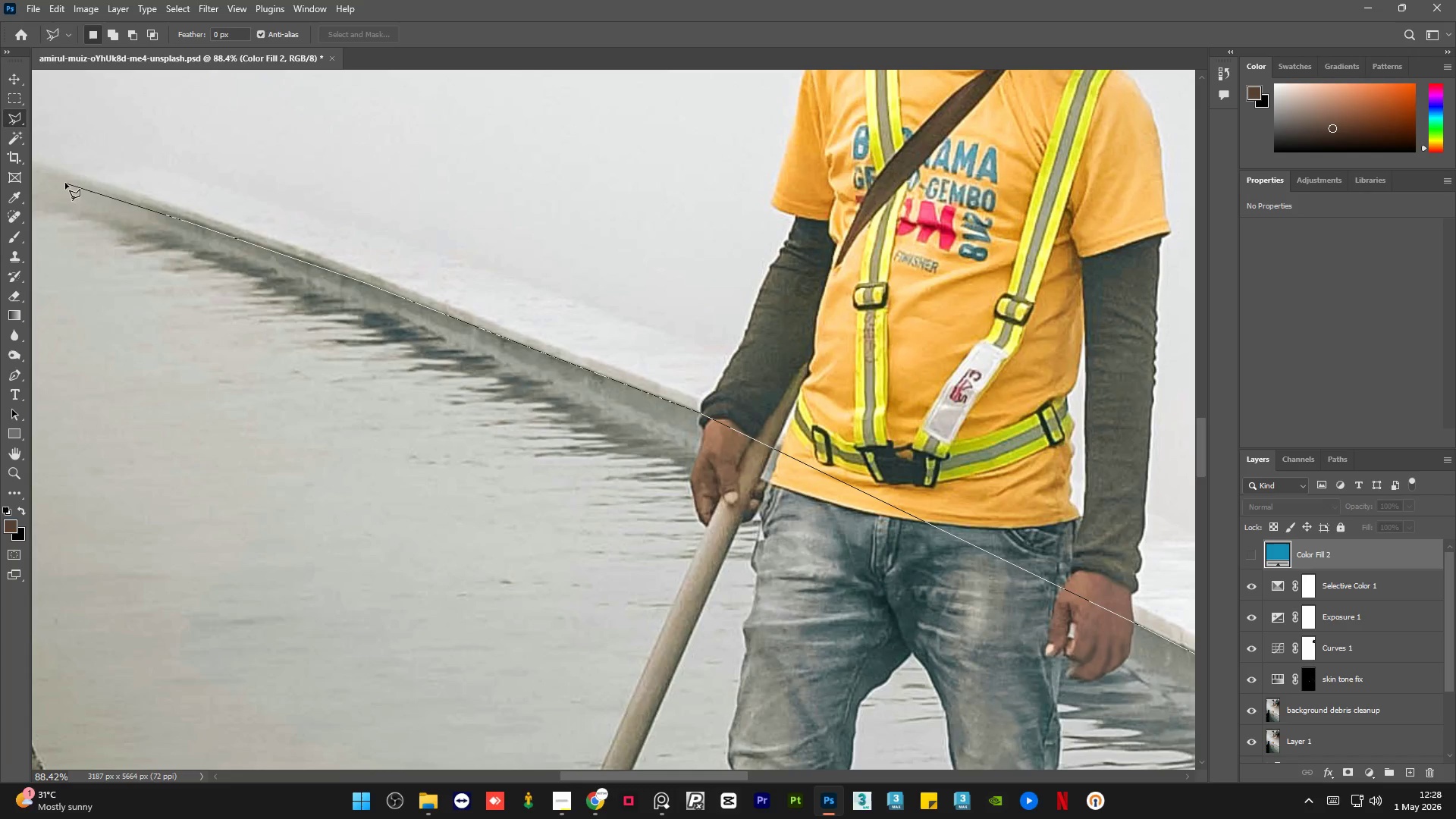 
left_click([77, 182])
 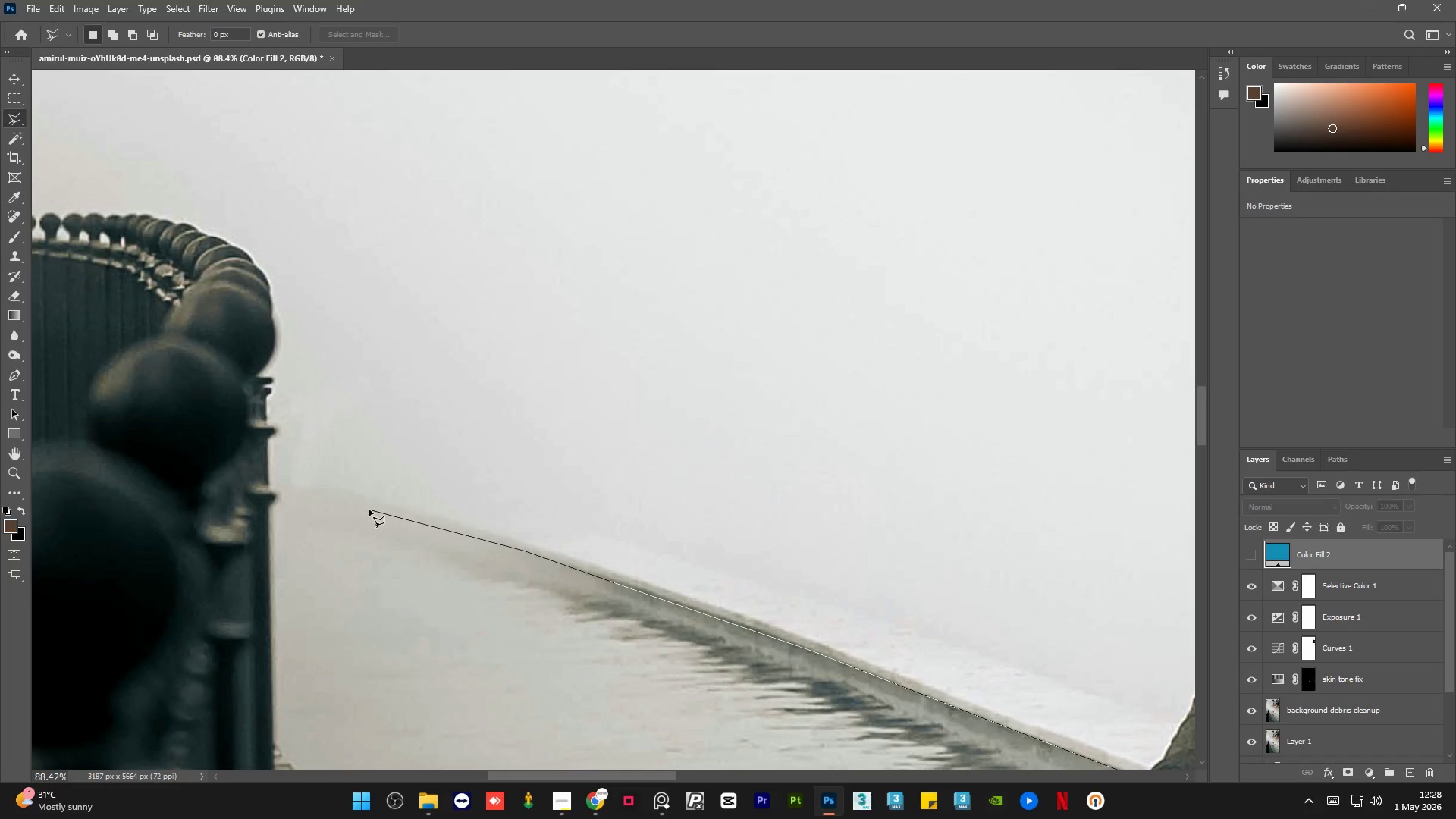 
left_click([372, 510])
 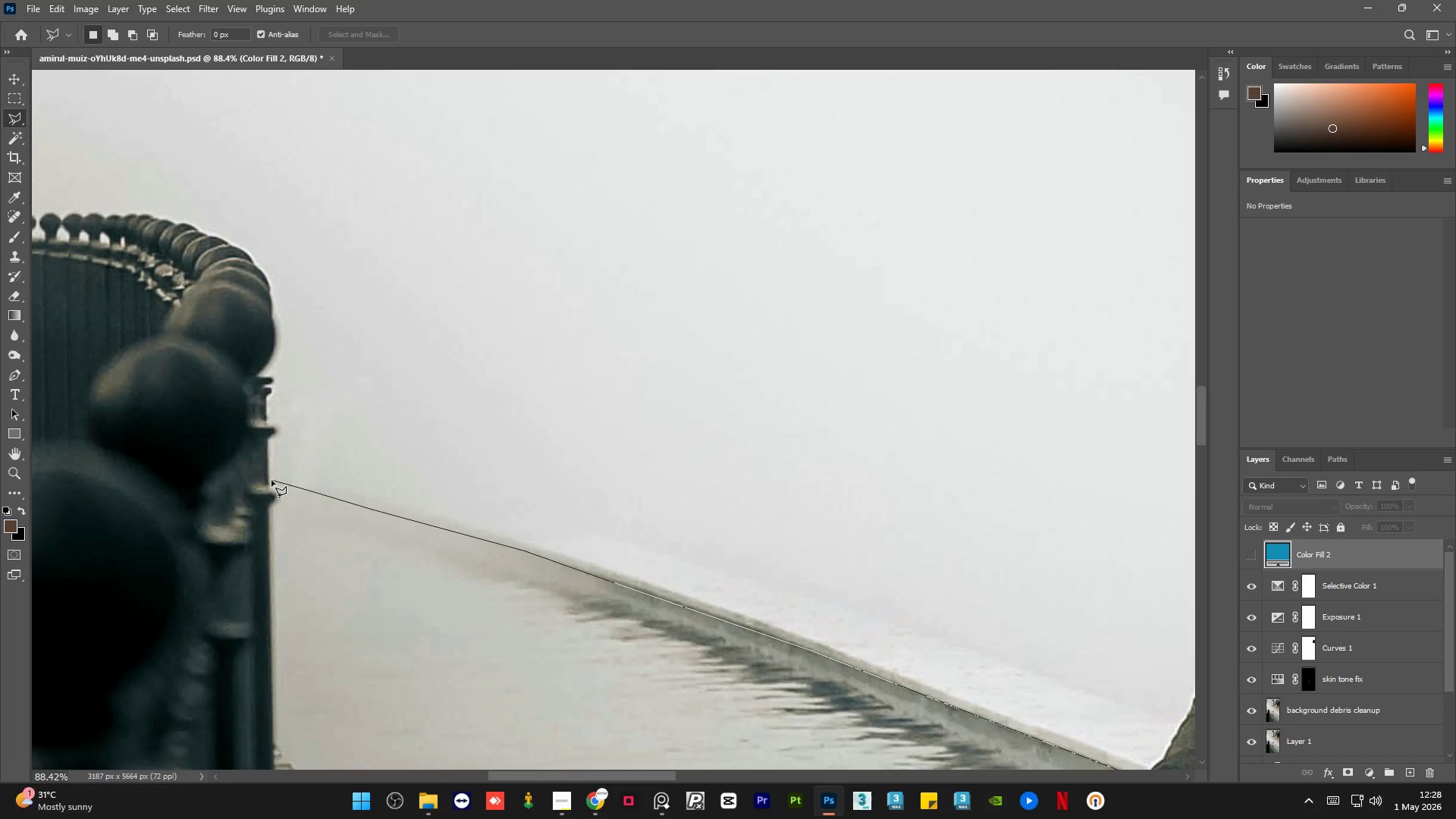 
left_click([268, 480])
 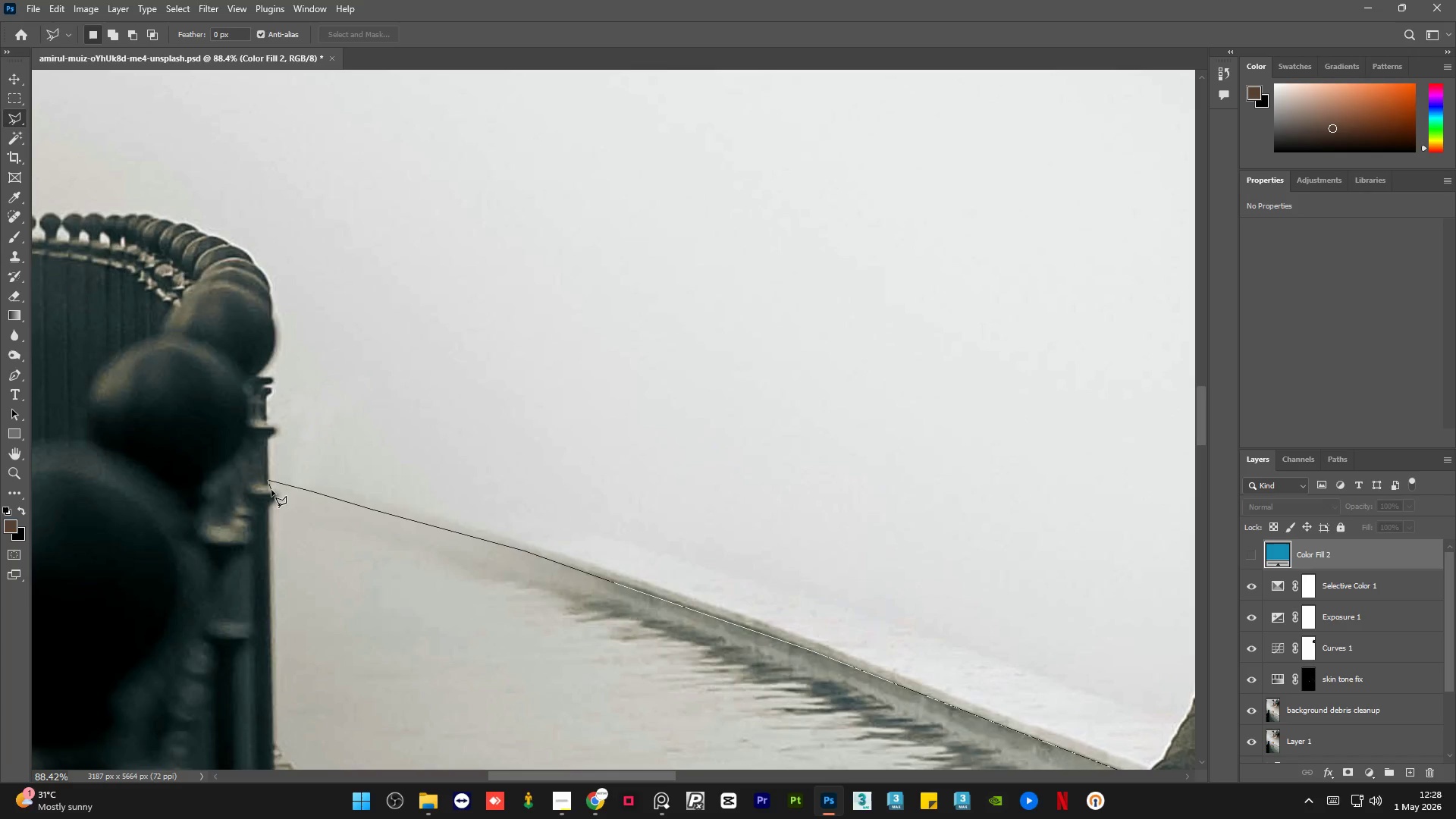 
left_click([271, 490])
 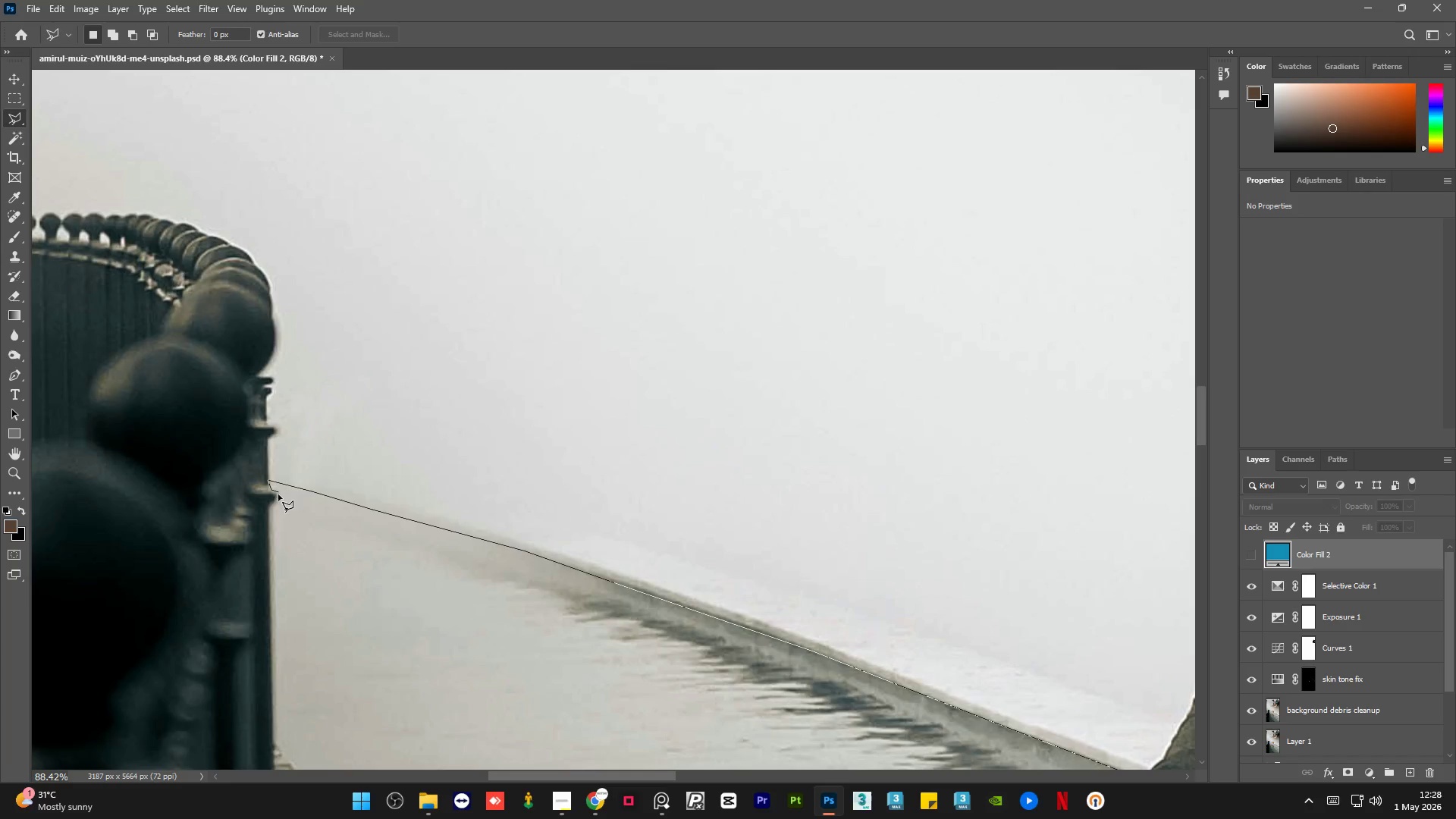 
double_click([277, 500])
 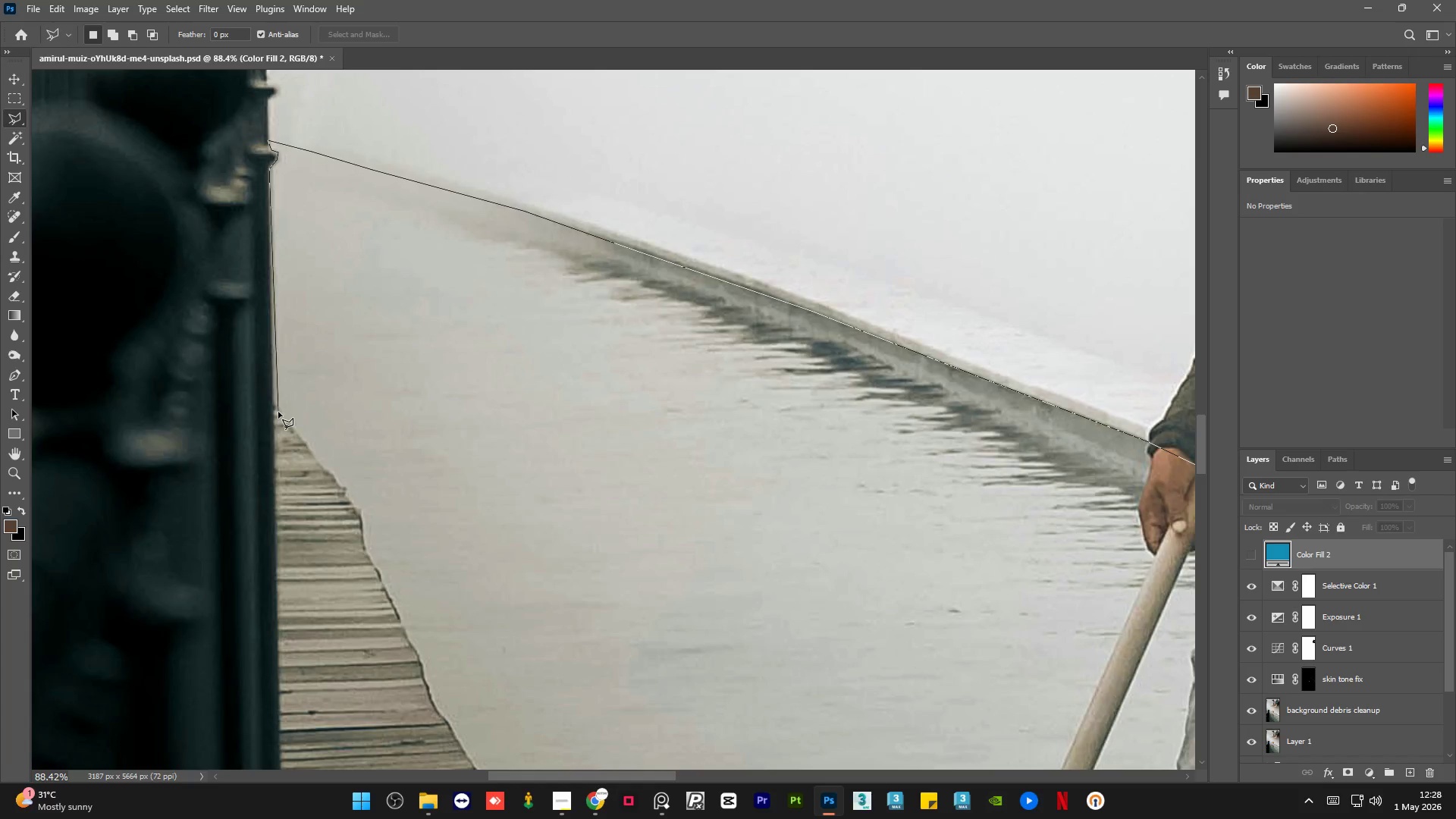 
left_click([275, 407])
 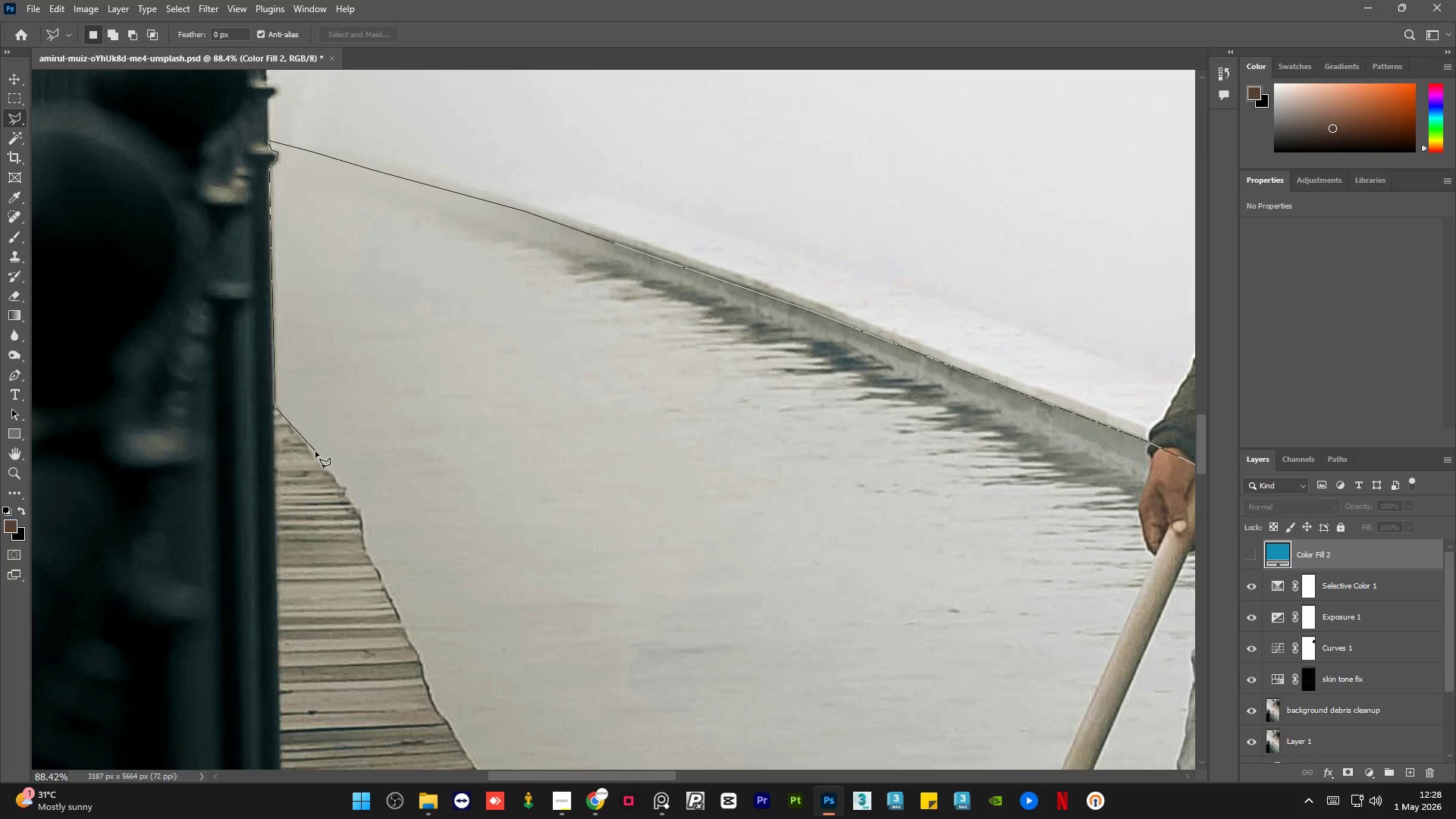 
left_click([315, 457])
 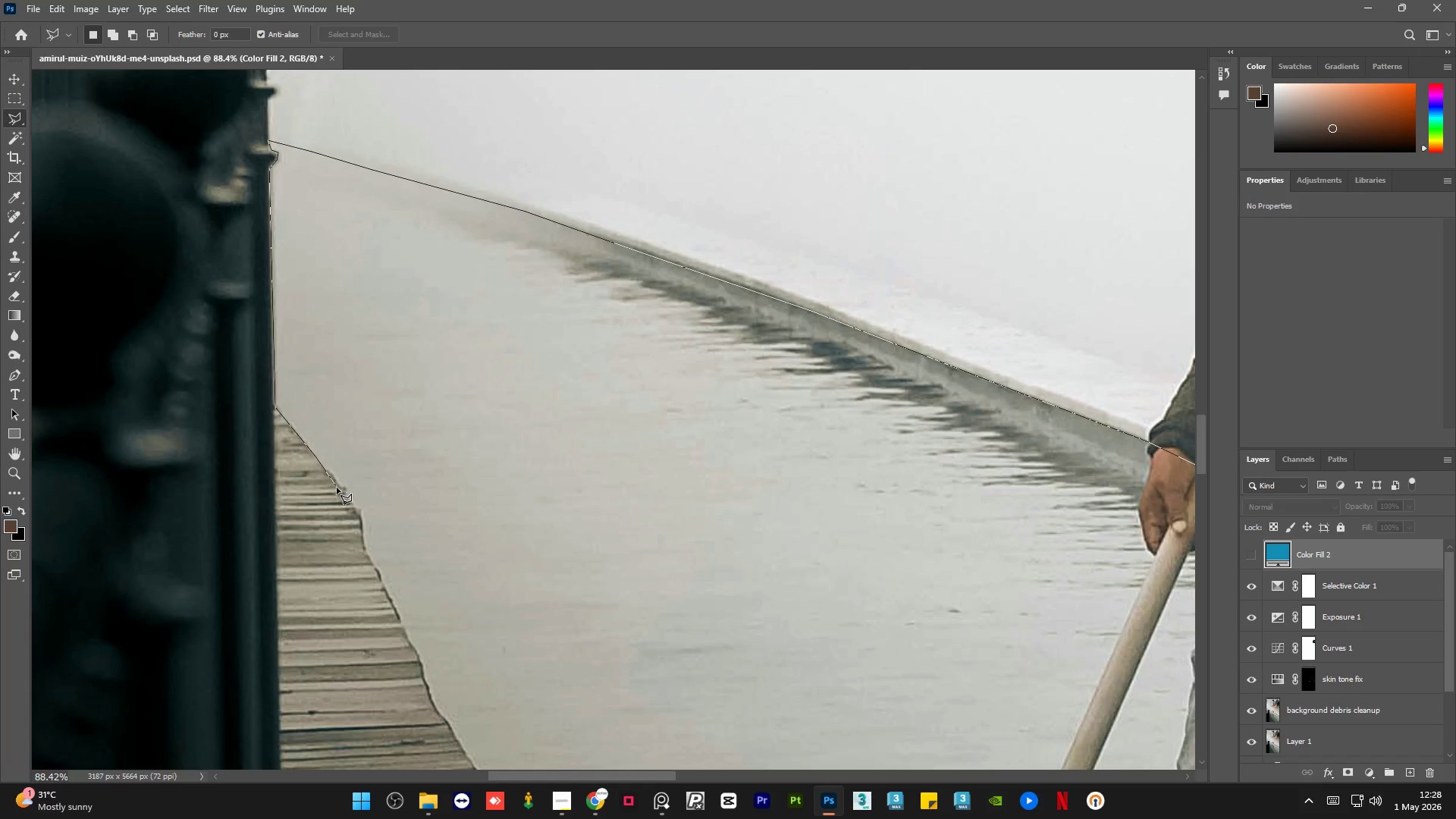 
left_click([339, 488])
 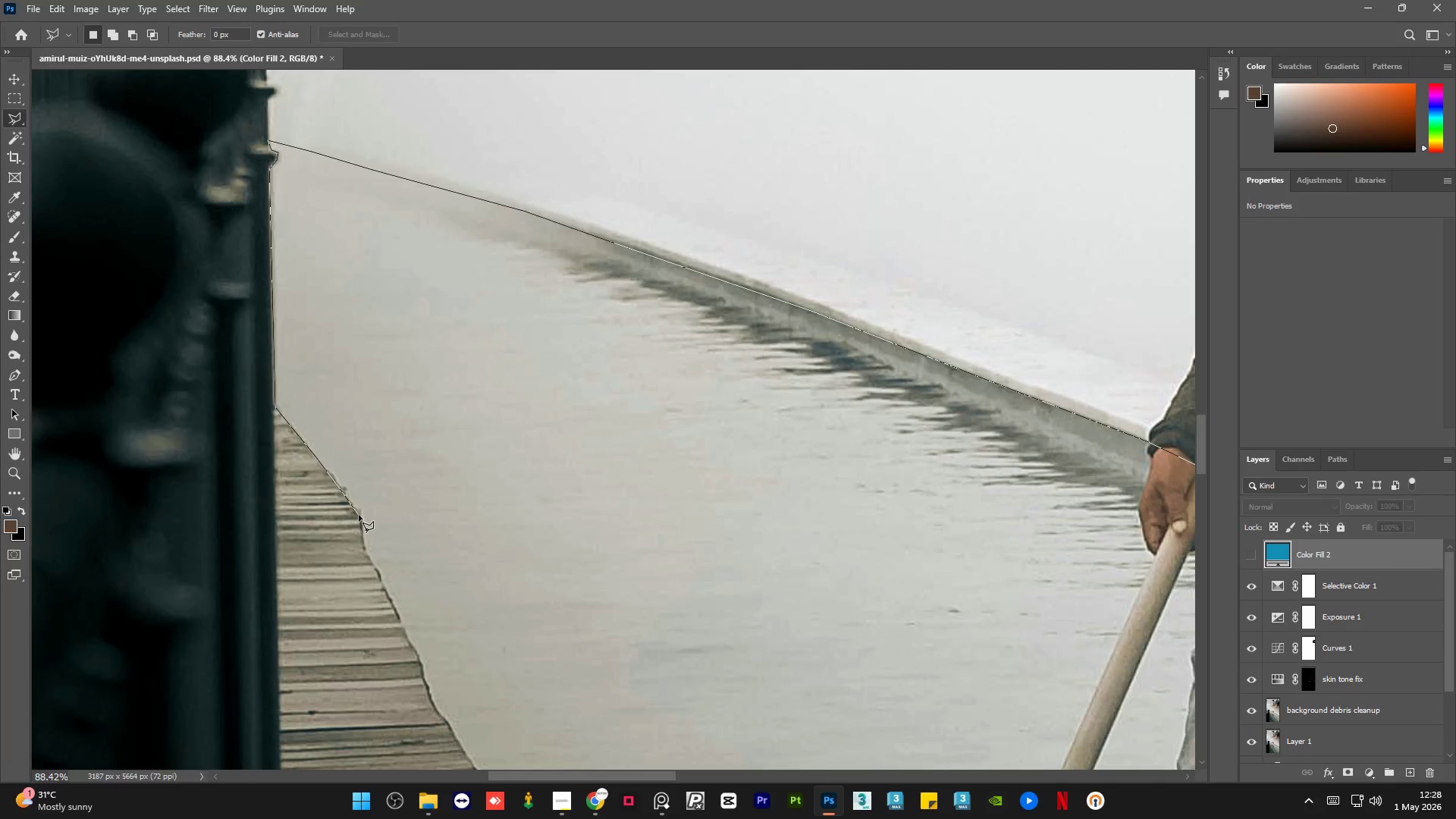 
left_click([359, 516])
 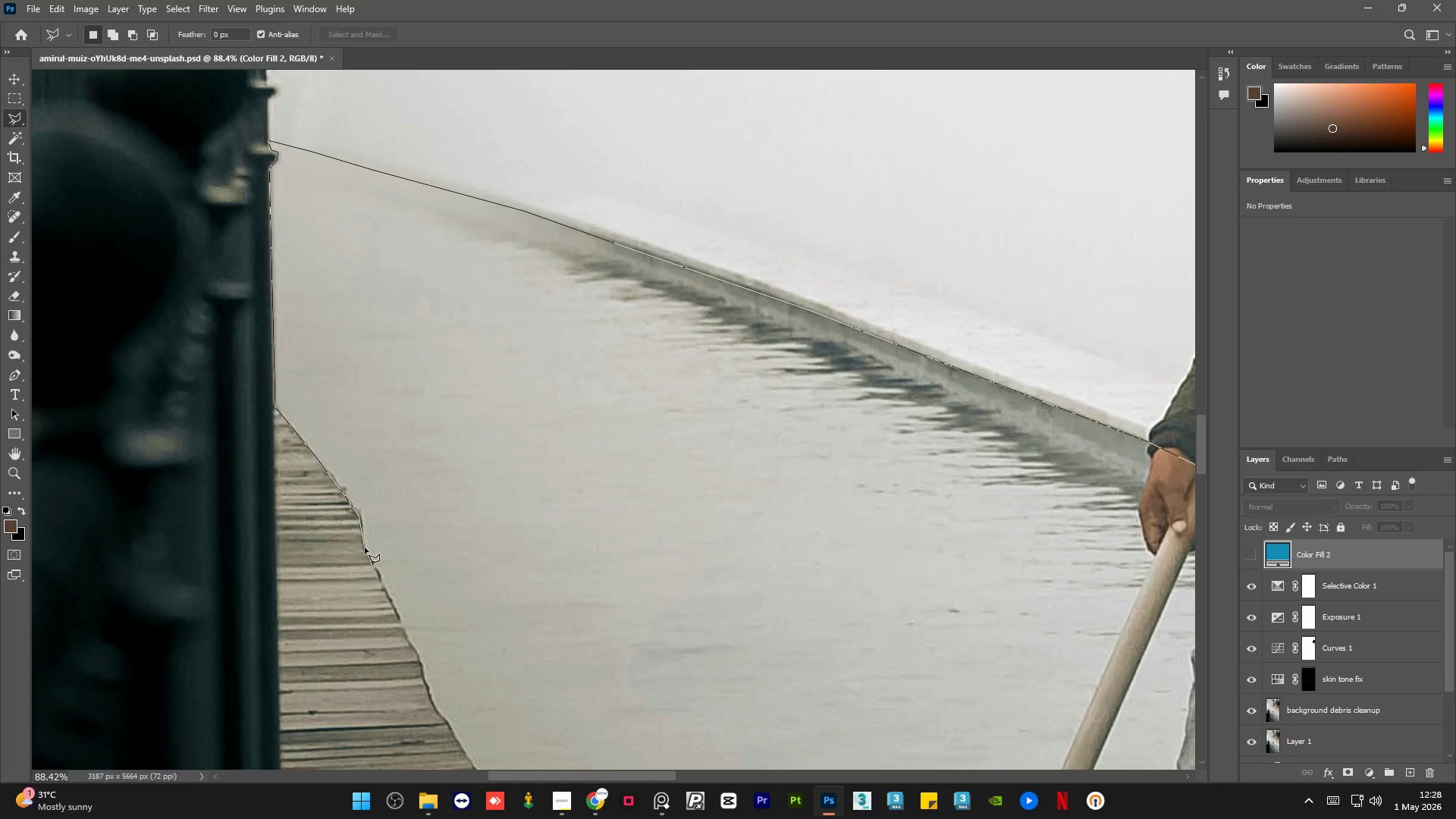 
left_click([366, 550])
 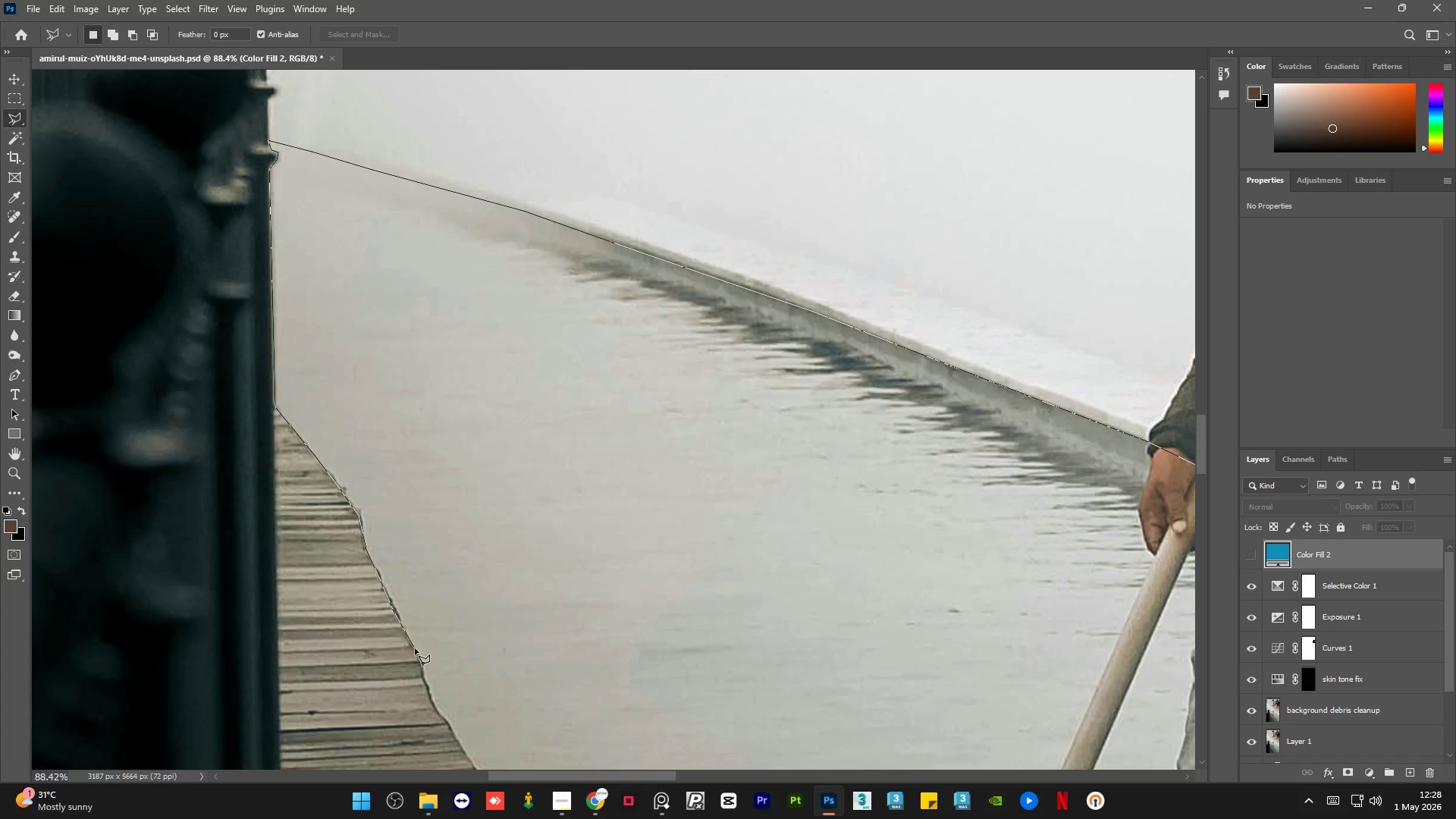 
left_click_drag(start_coordinate=[420, 664], to_coordinate=[422, 669])
 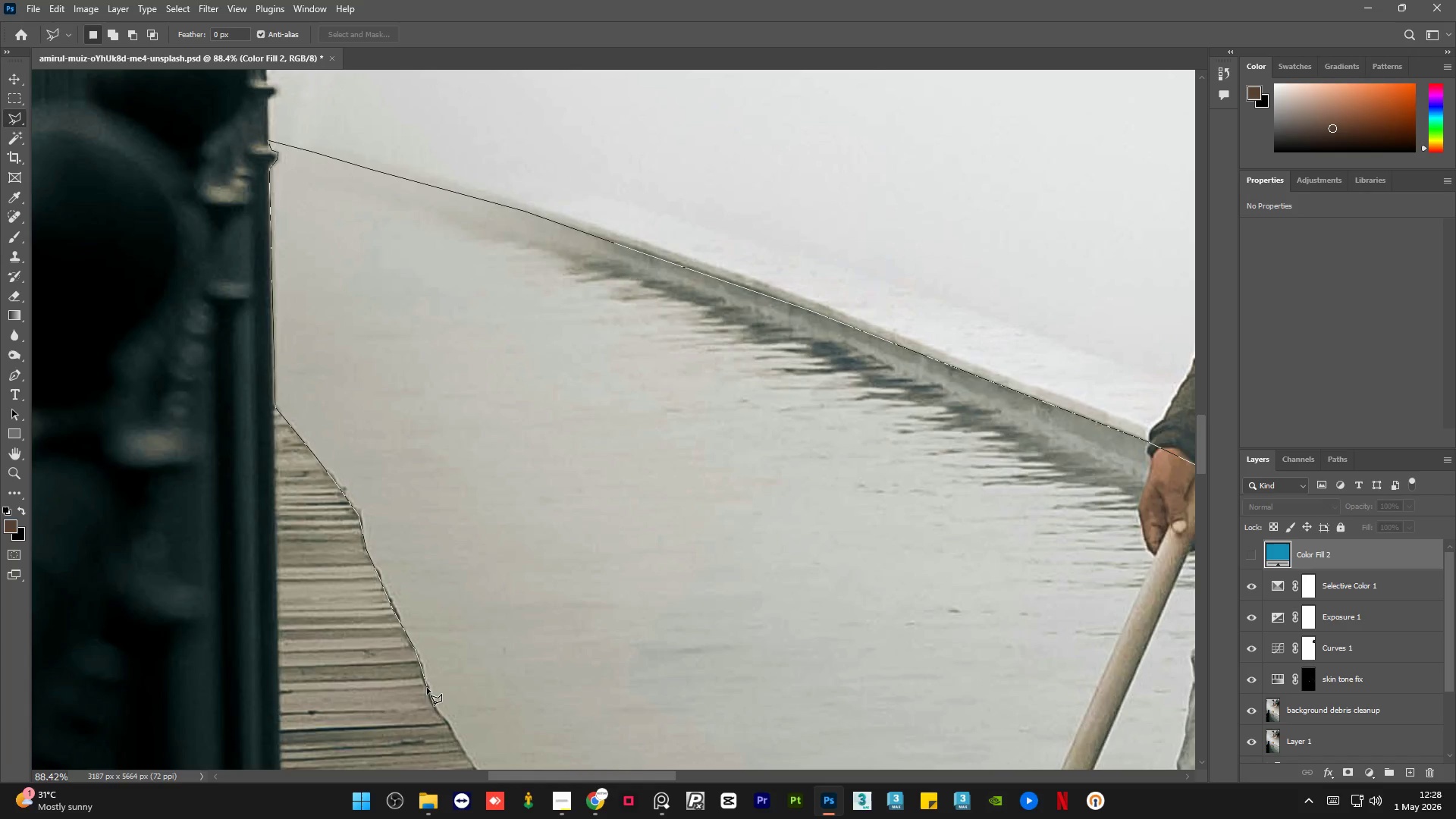 
left_click_drag(start_coordinate=[428, 692], to_coordinate=[431, 699])
 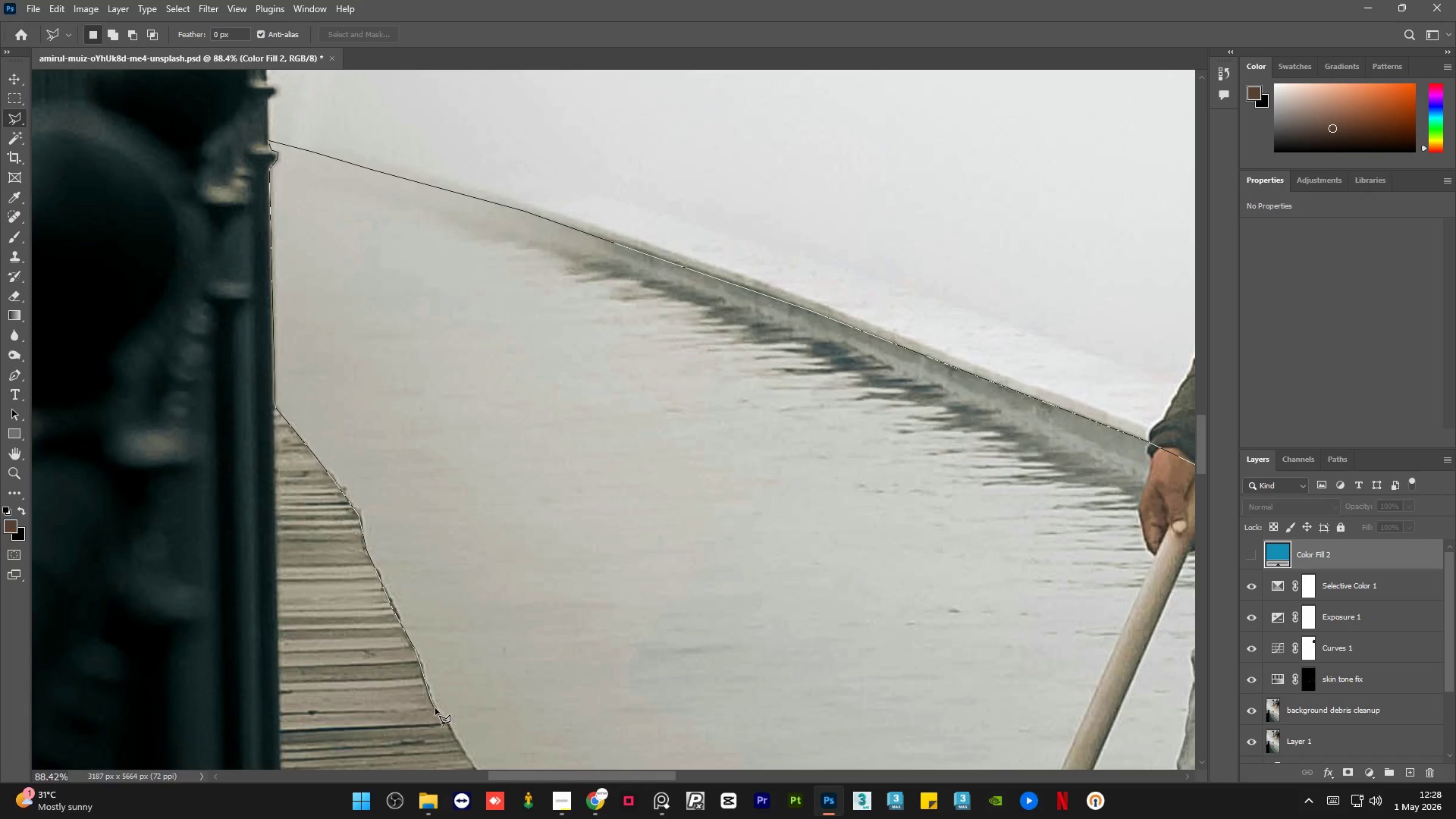 
left_click_drag(start_coordinate=[435, 710], to_coordinate=[438, 714])
 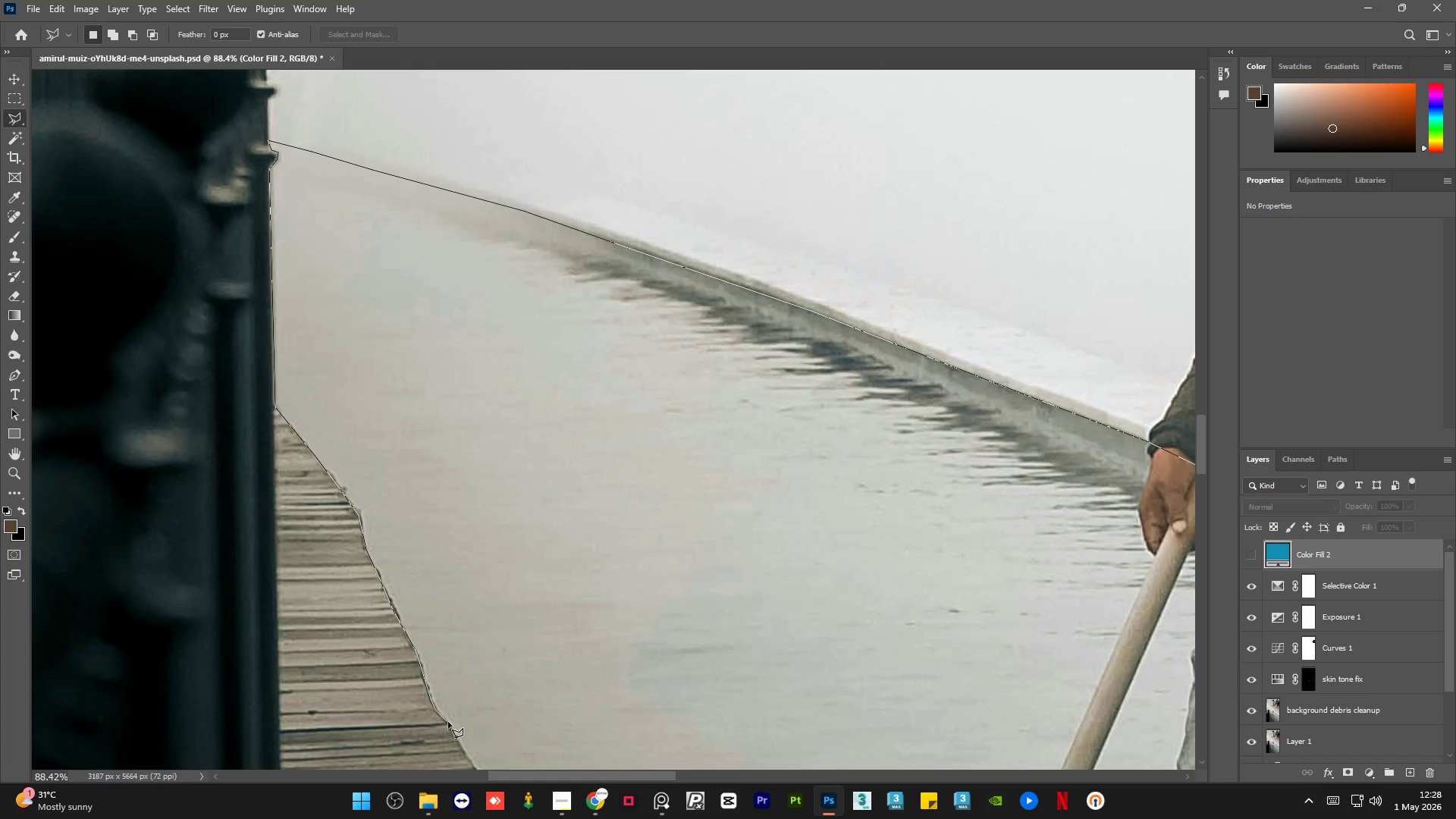 
left_click_drag(start_coordinate=[451, 724], to_coordinate=[453, 728])
 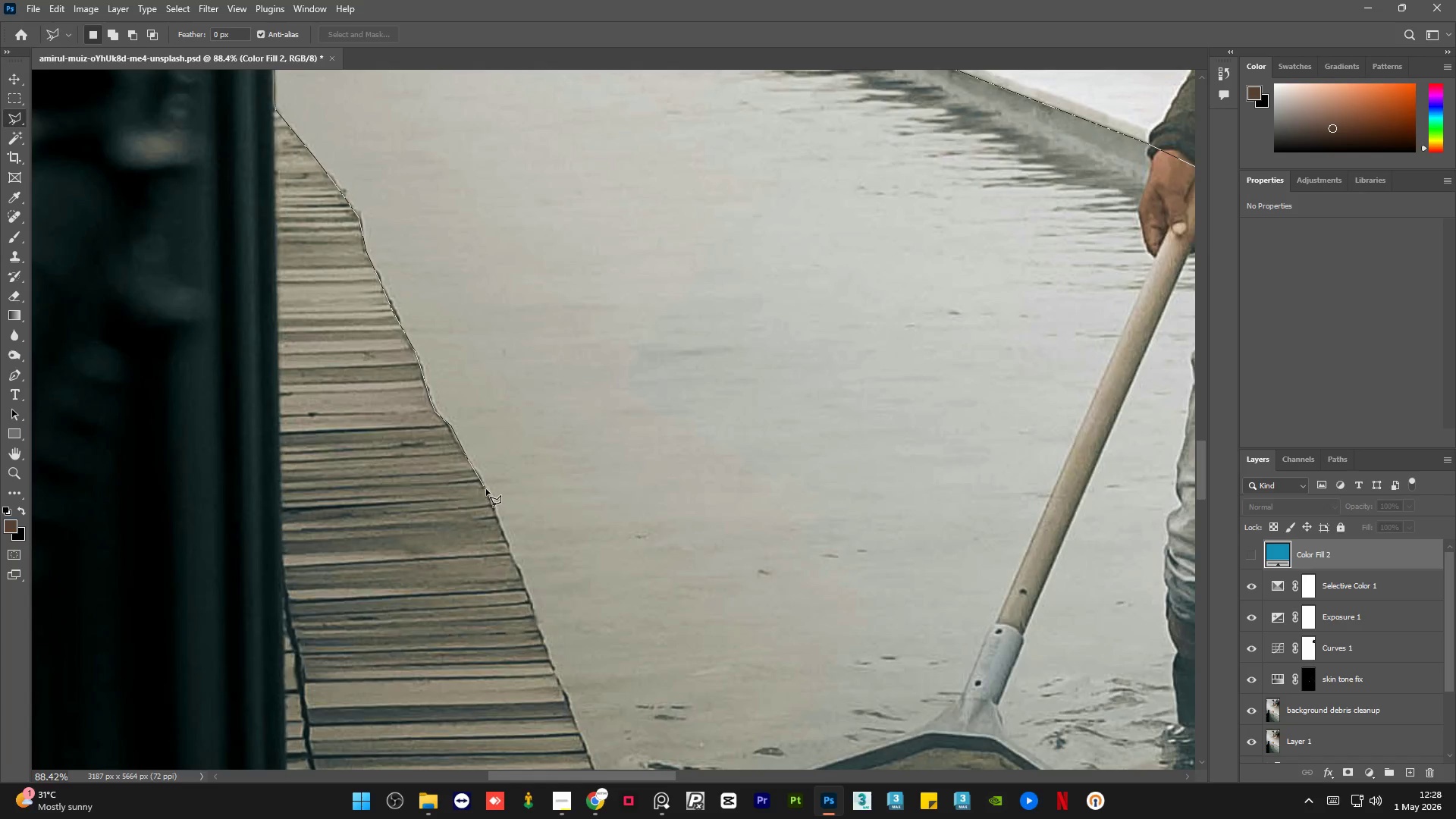 
left_click([502, 529])
 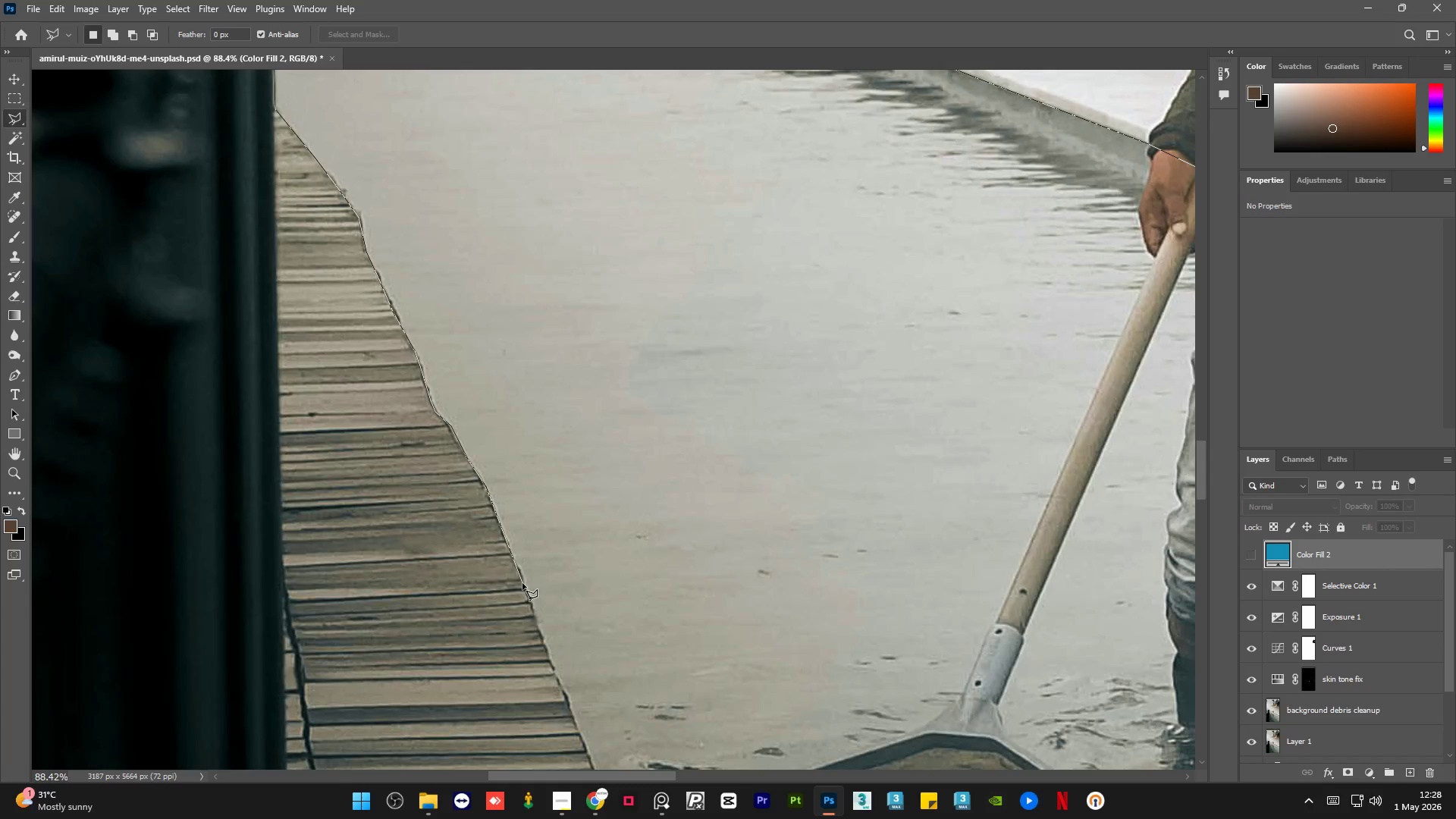 
left_click([523, 584])
 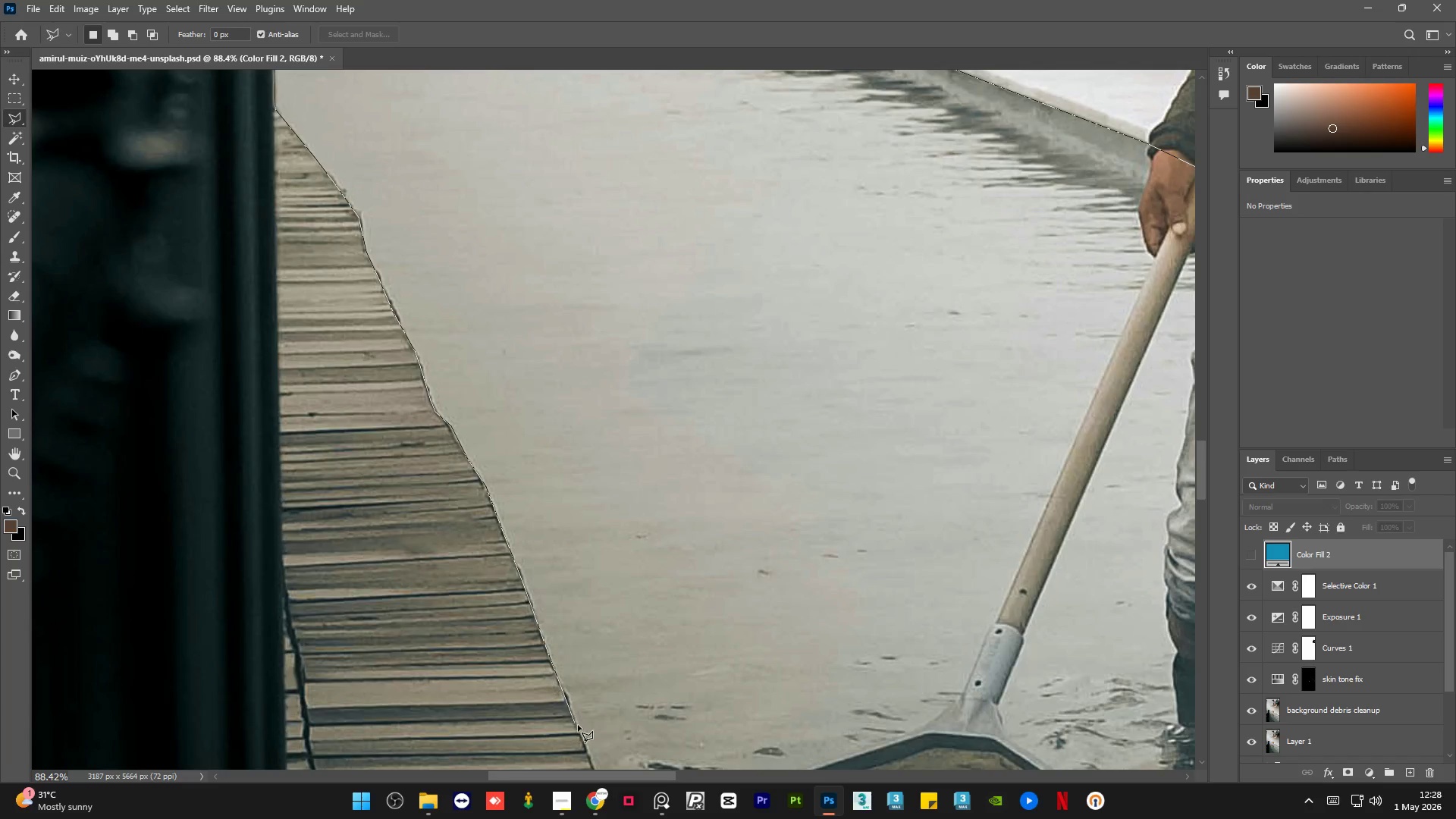 
left_click([579, 726])
 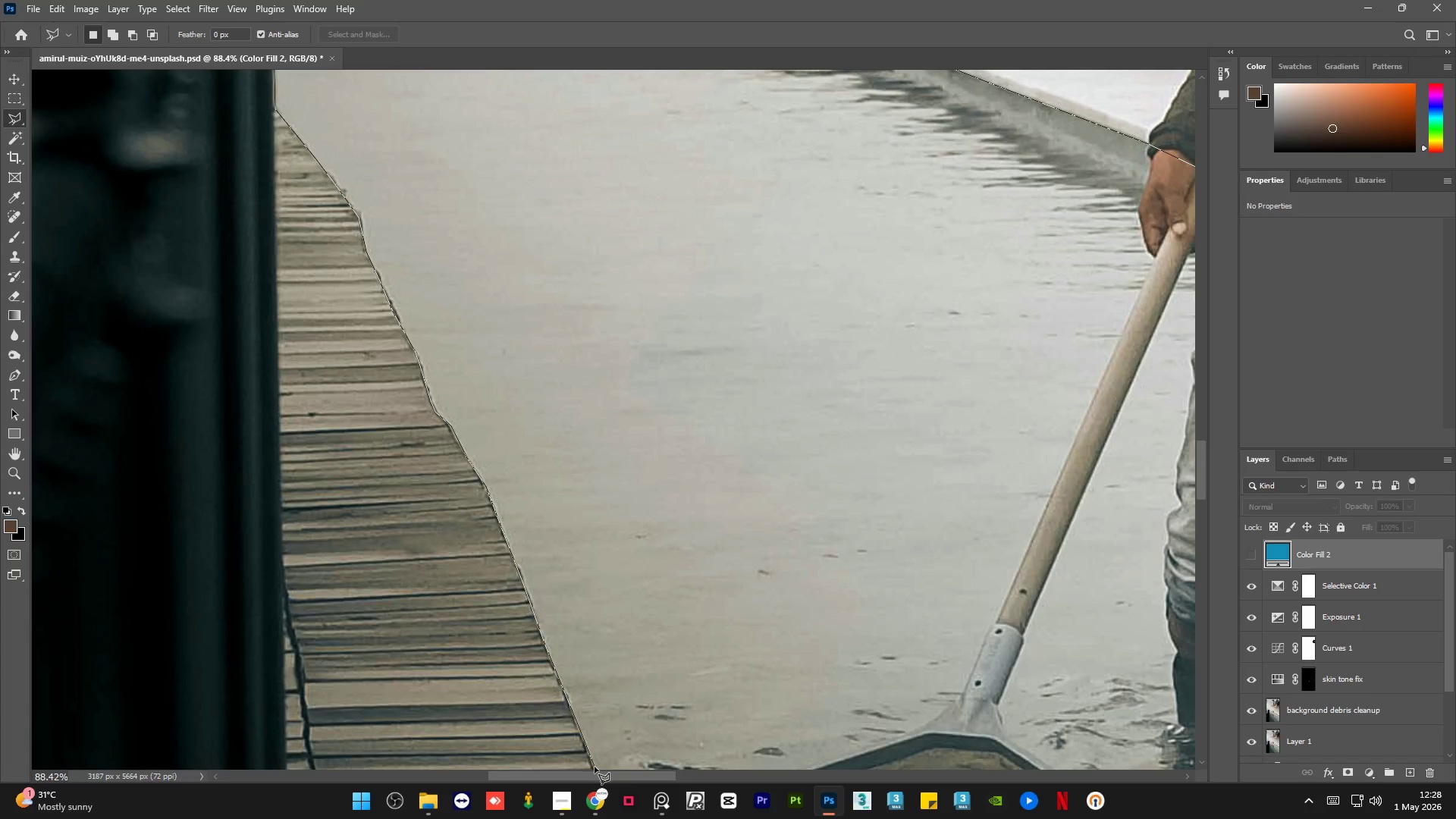 
left_click([595, 767])
 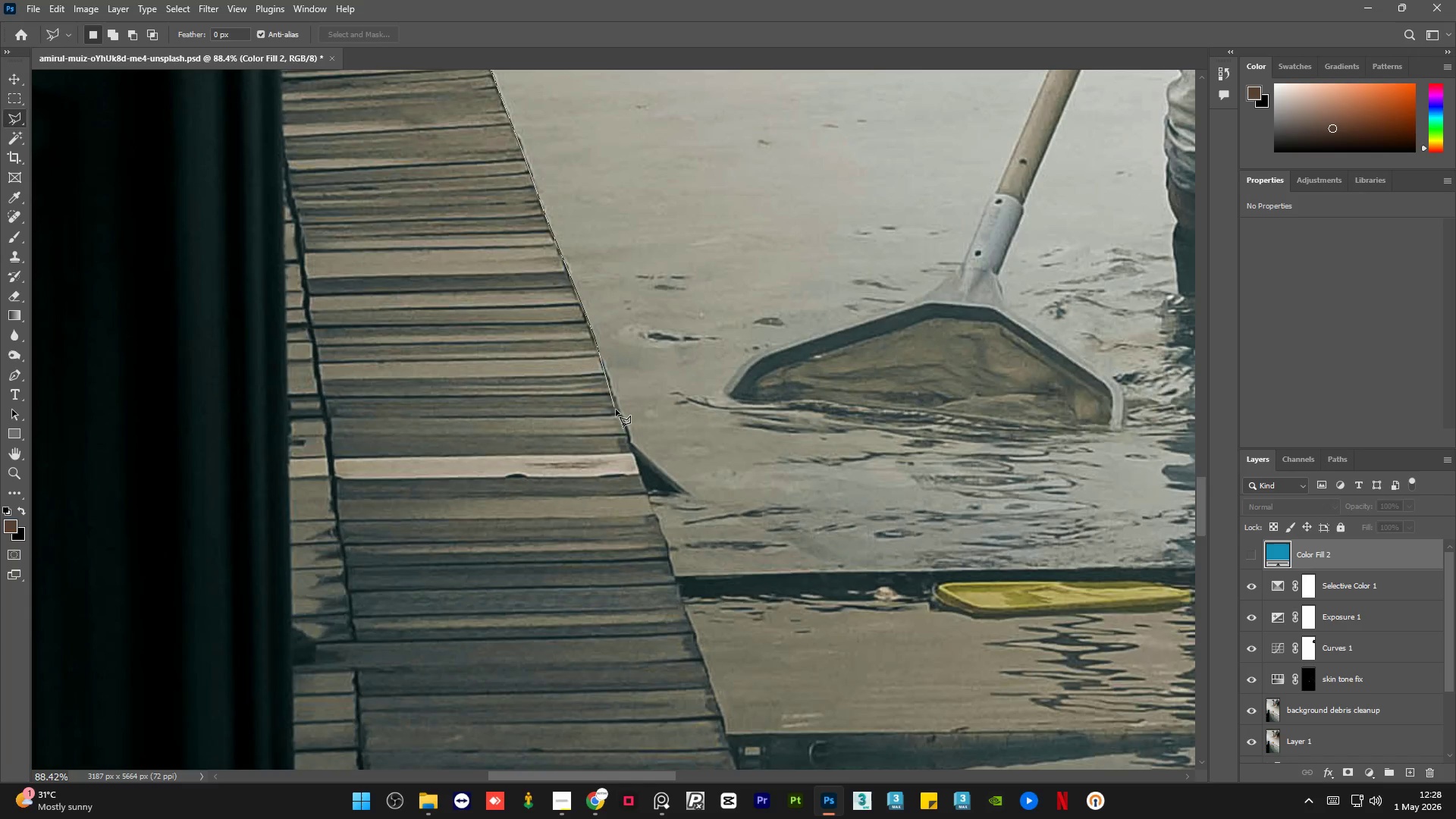 
left_click_drag(start_coordinate=[621, 418], to_coordinate=[624, 428])
 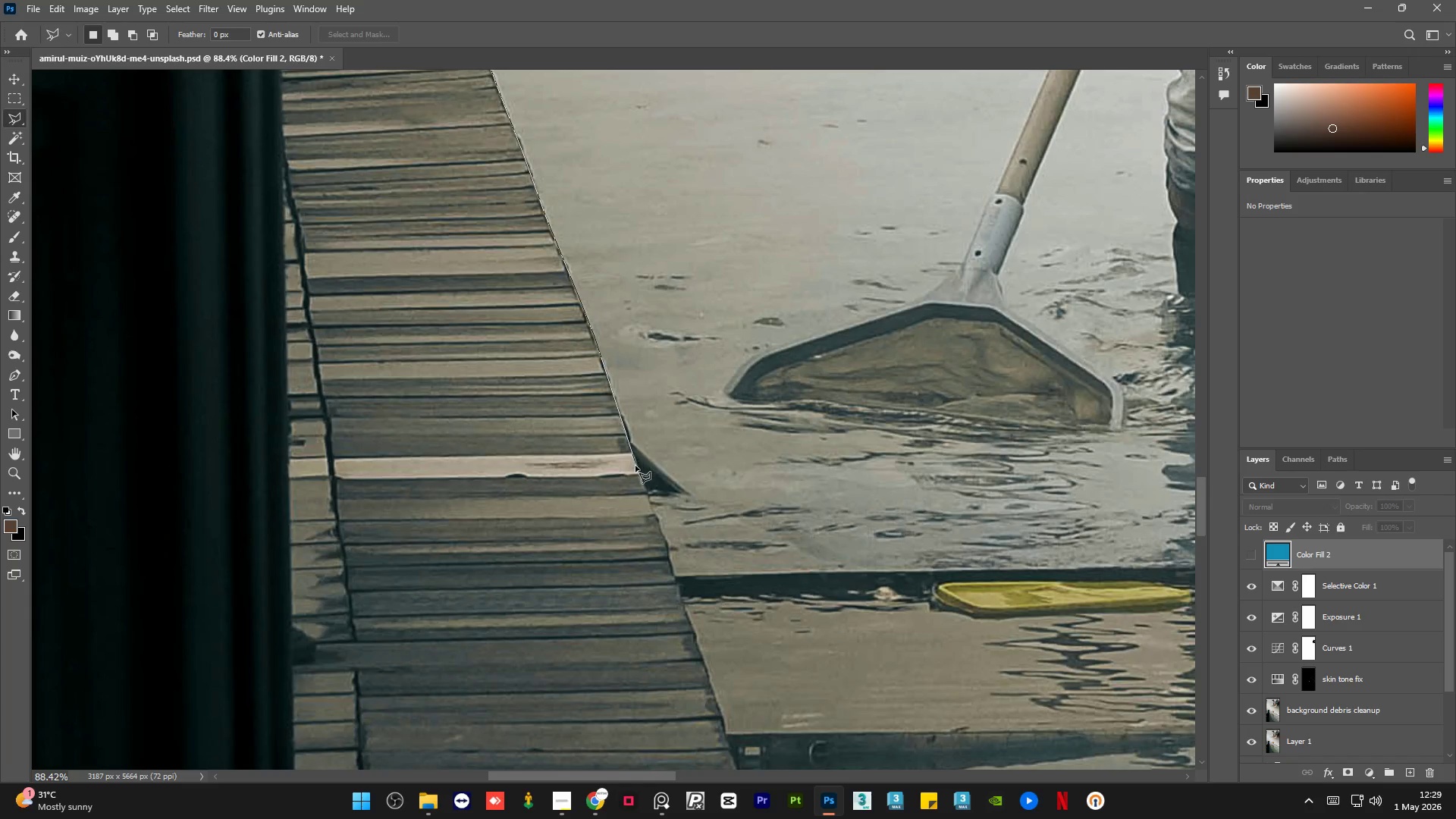 
left_click([636, 468])
 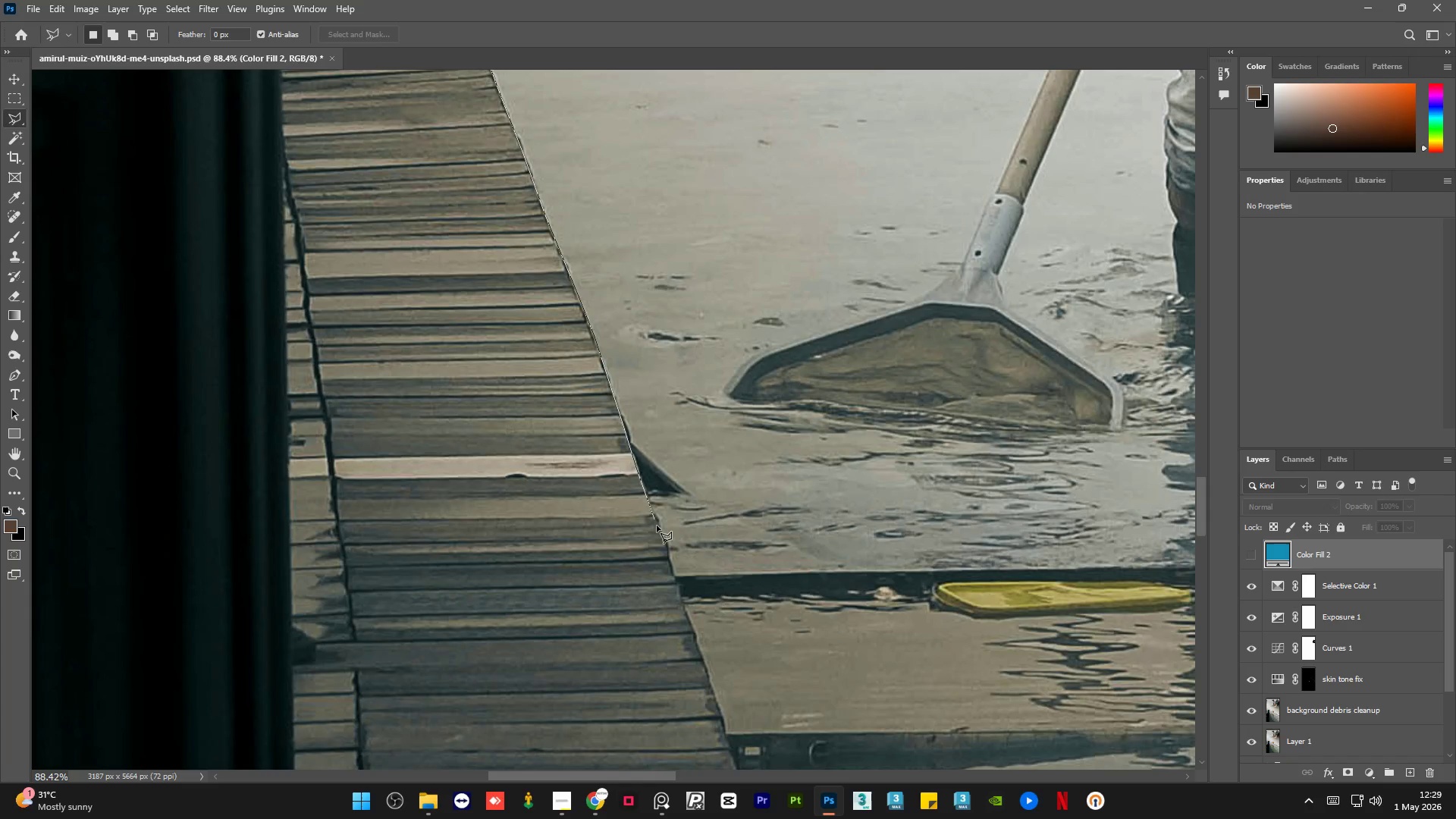 
left_click([657, 530])
 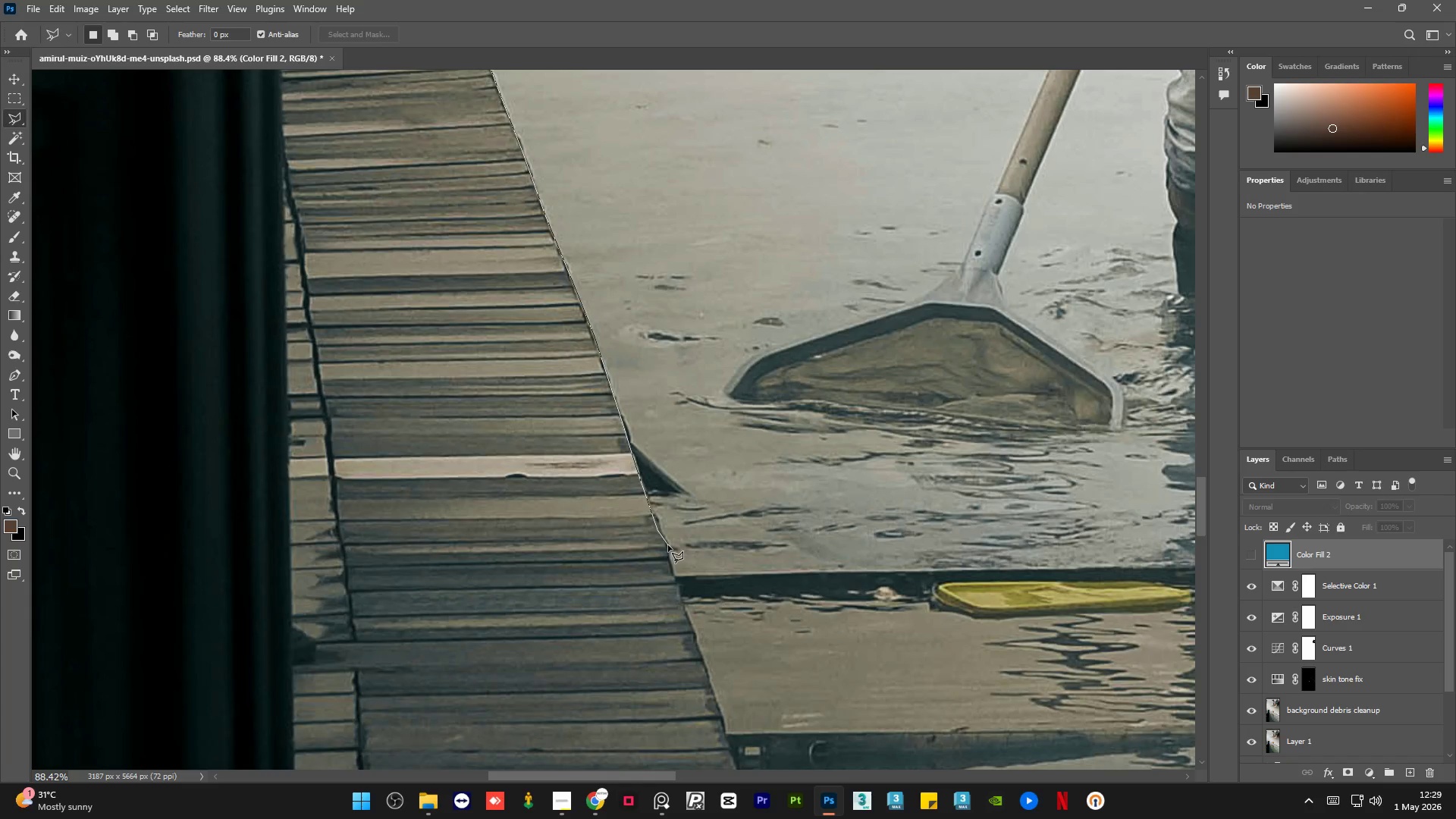 
left_click_drag(start_coordinate=[673, 564], to_coordinate=[675, 570])
 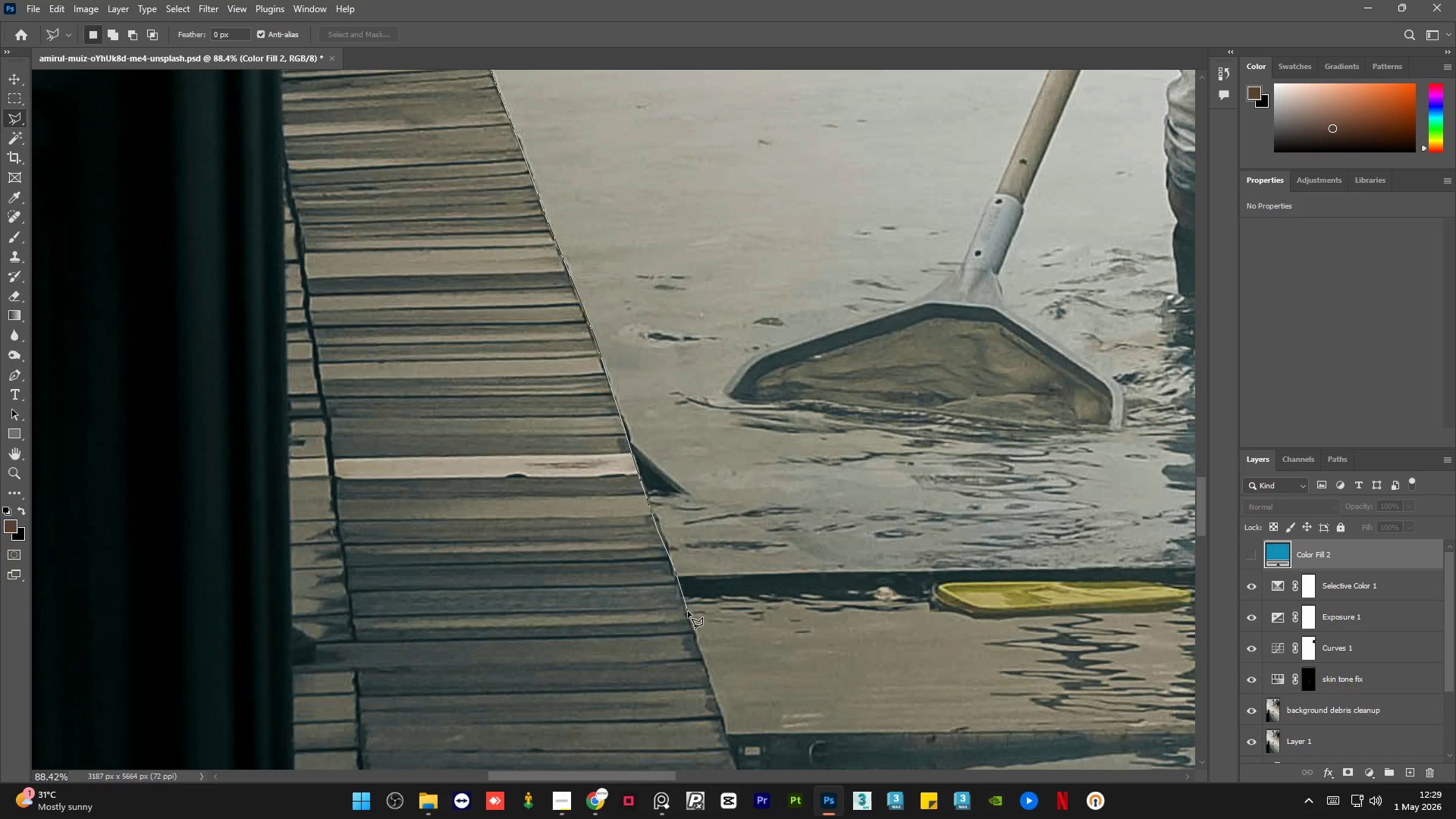 
left_click([688, 611])
 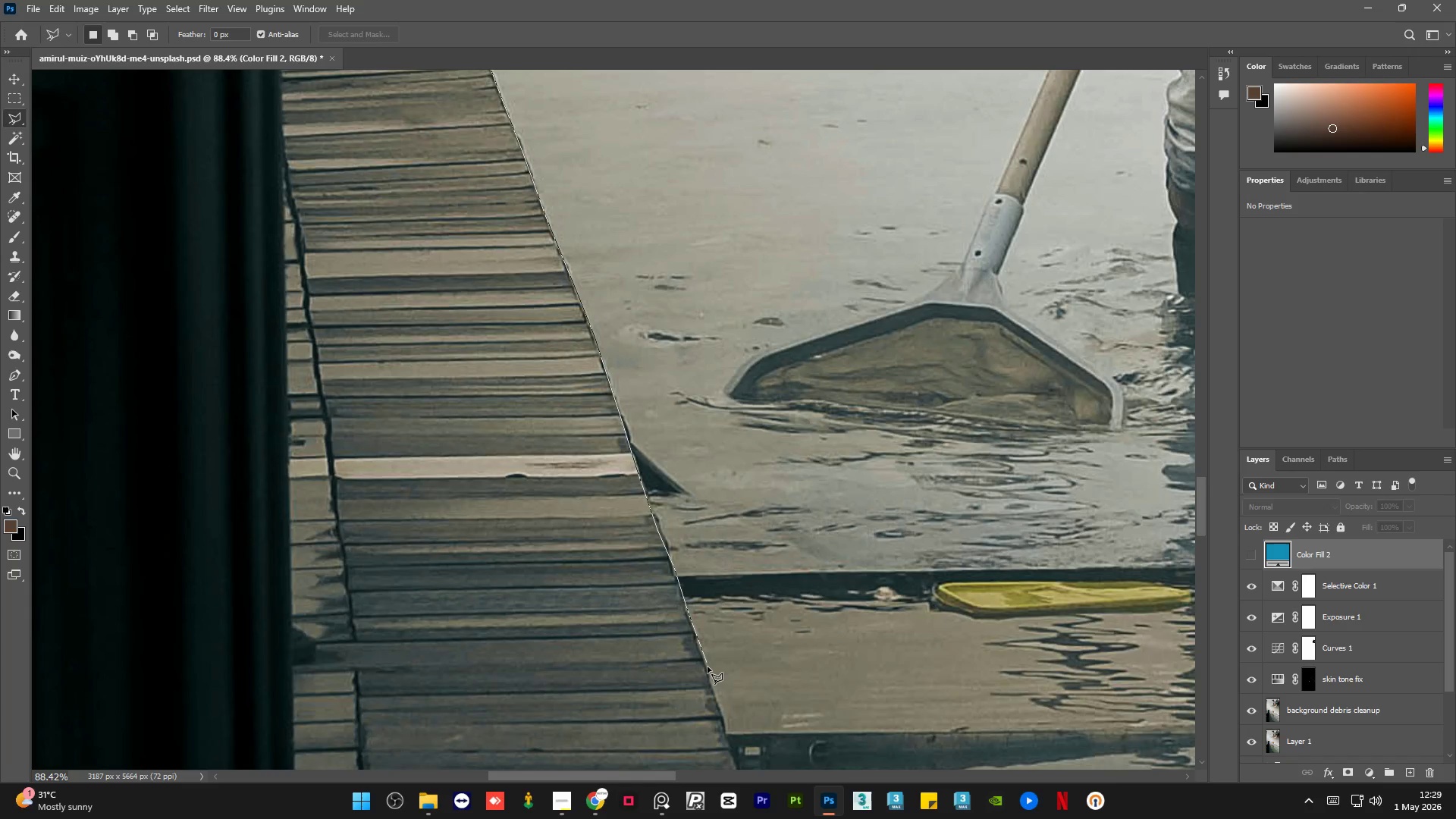 
left_click([708, 667])
 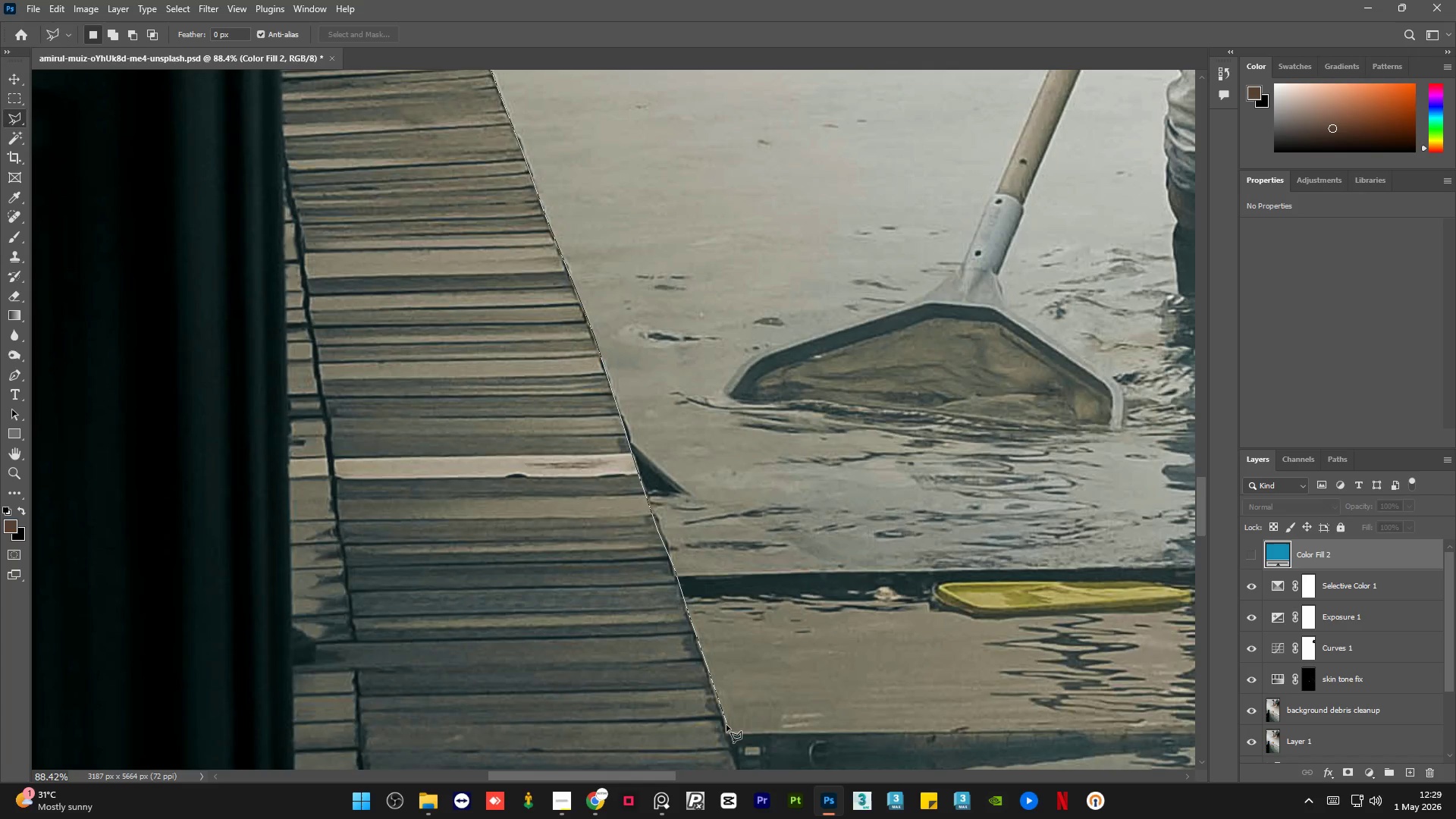 
left_click([726, 727])
 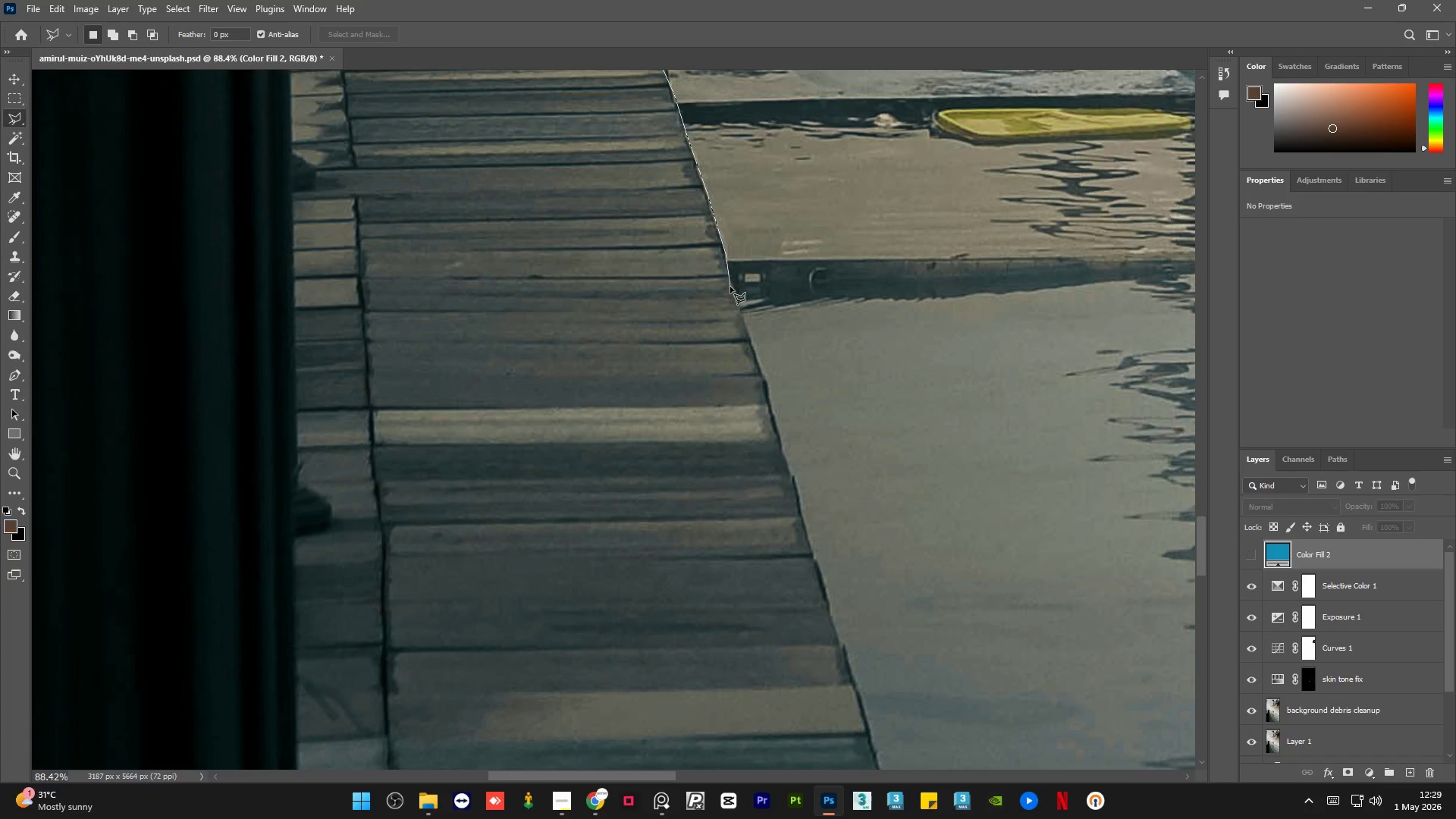 
left_click([731, 287])
 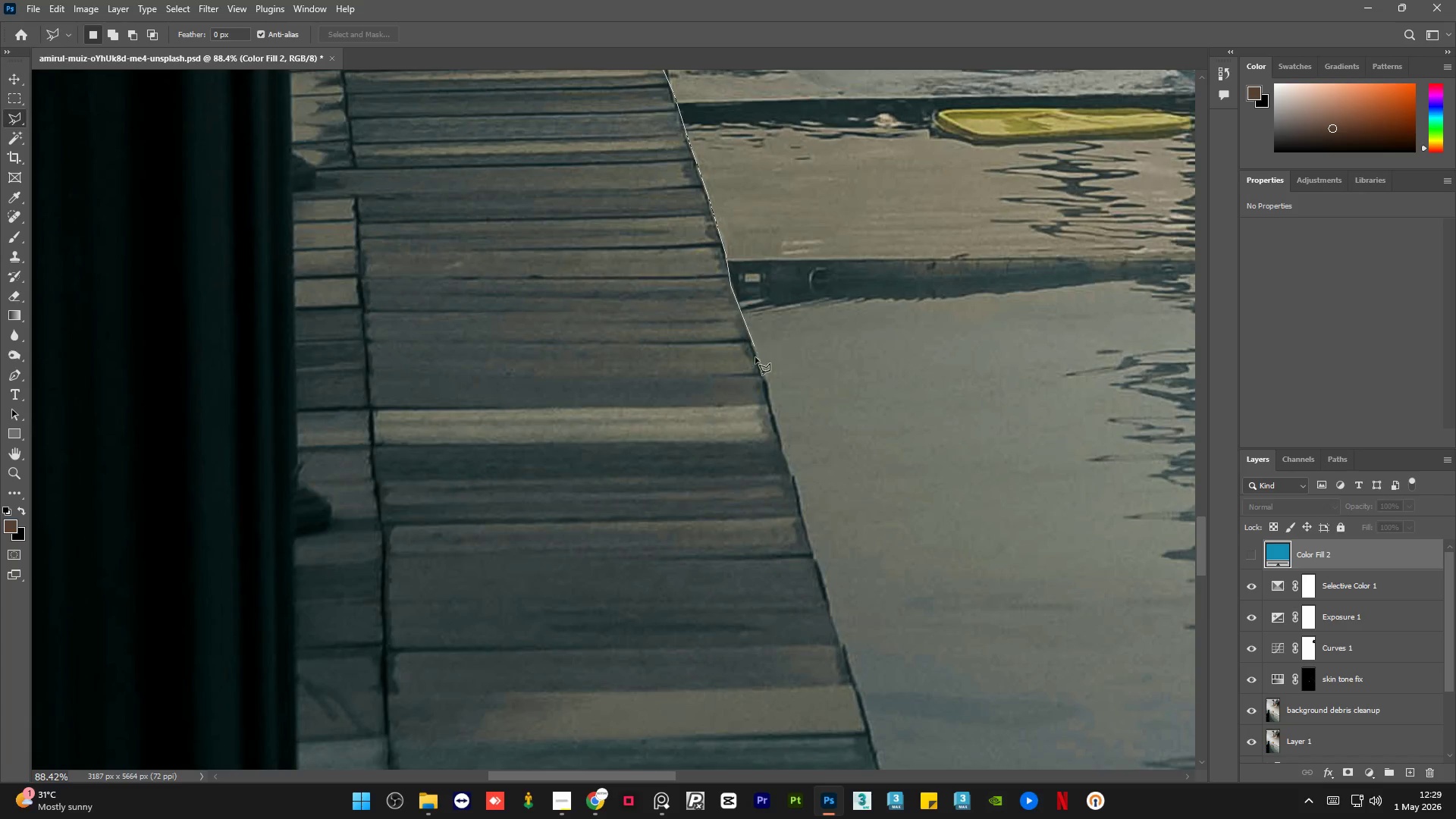 
left_click([755, 364])
 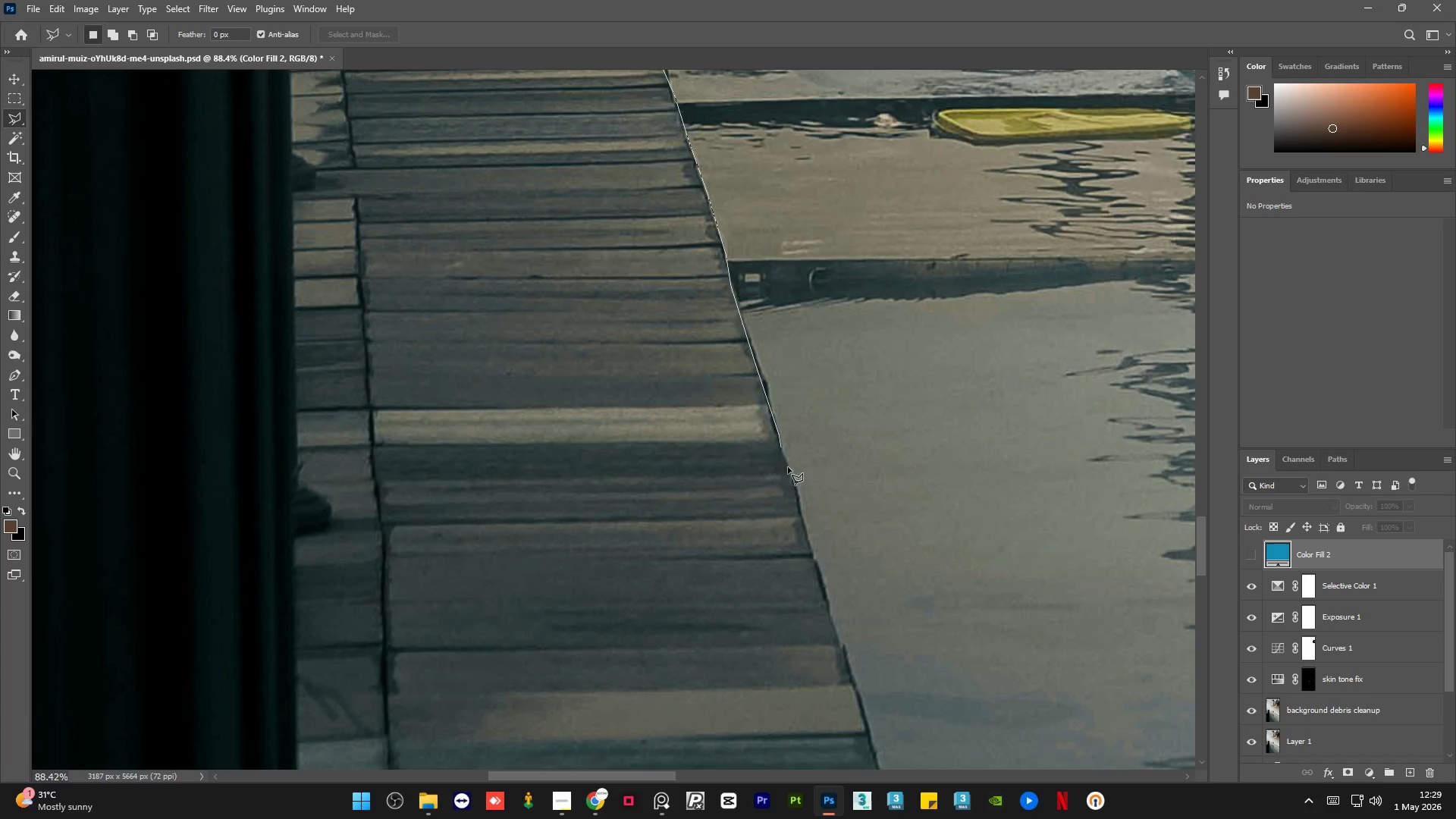 
double_click([800, 493])
 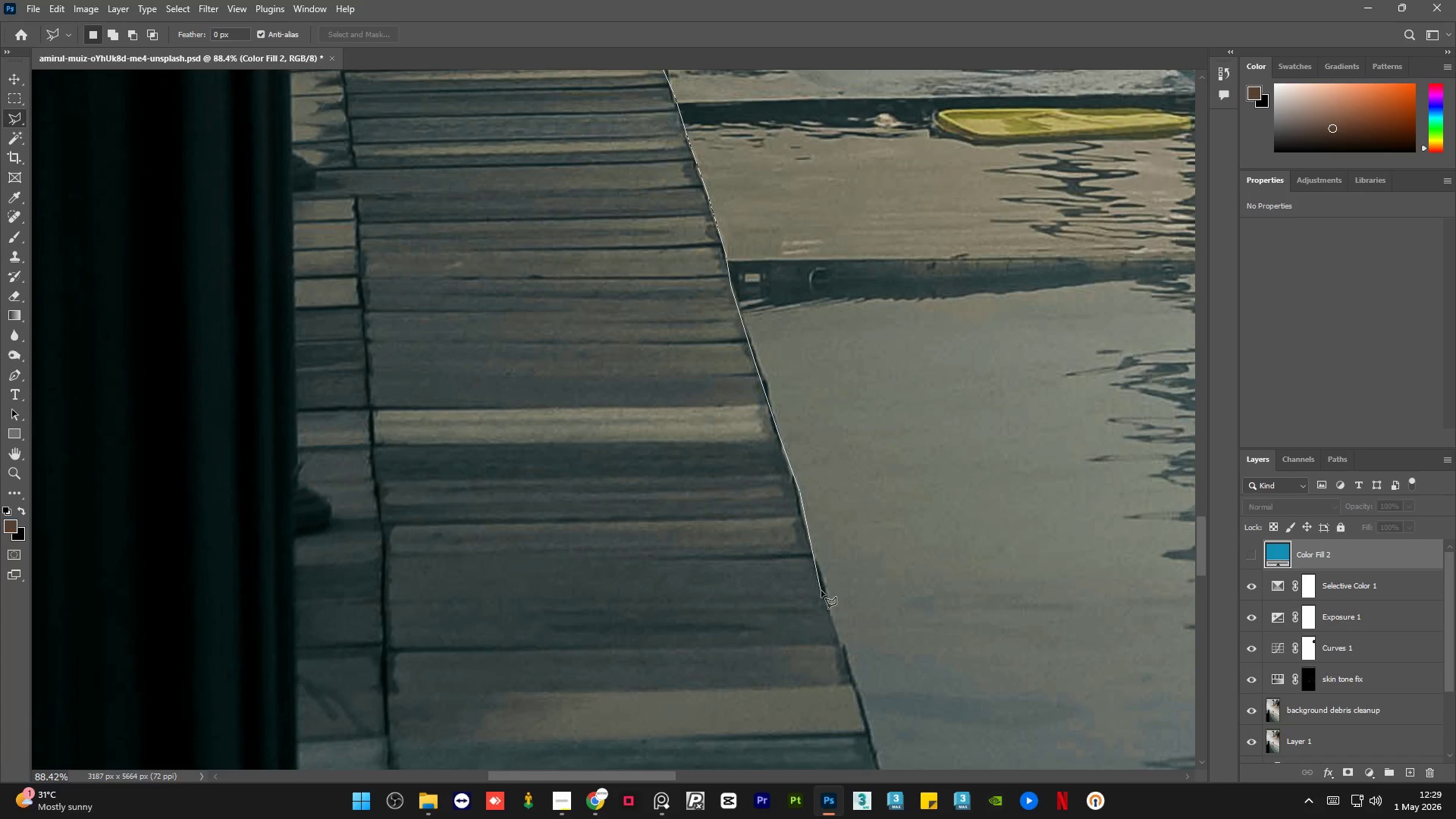 
left_click([823, 591])
 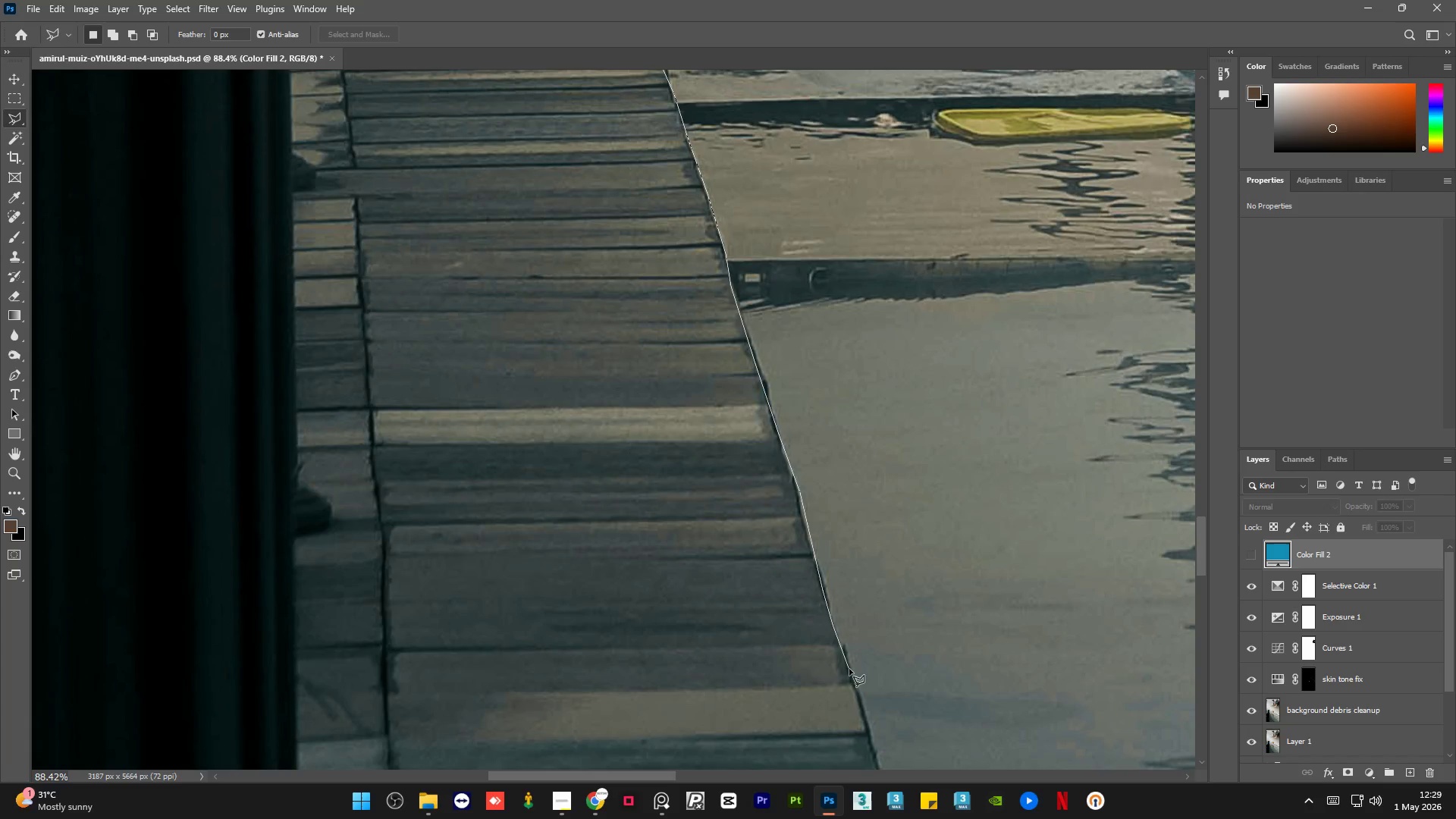 
left_click([855, 686])
 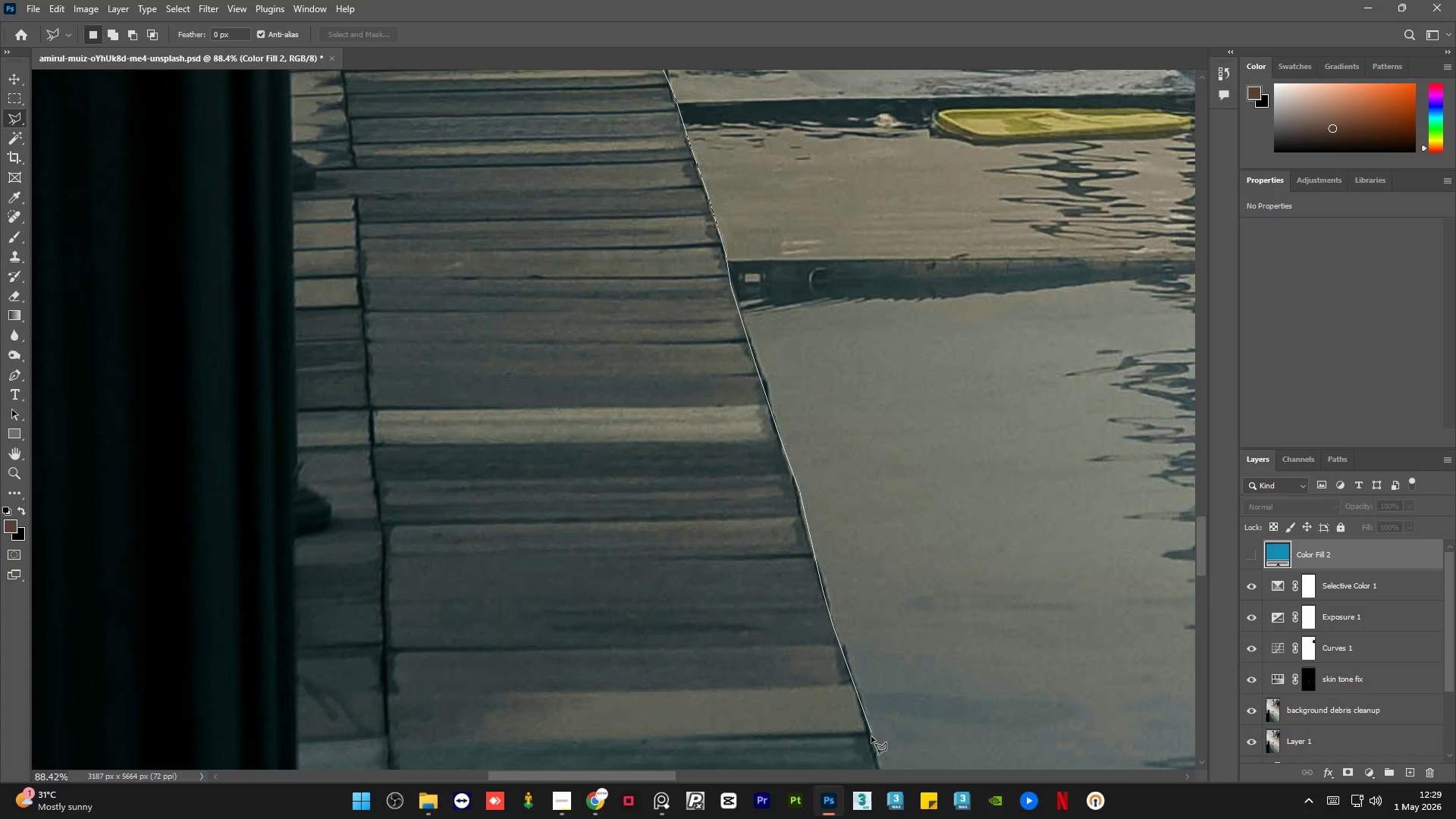 
left_click([871, 739])
 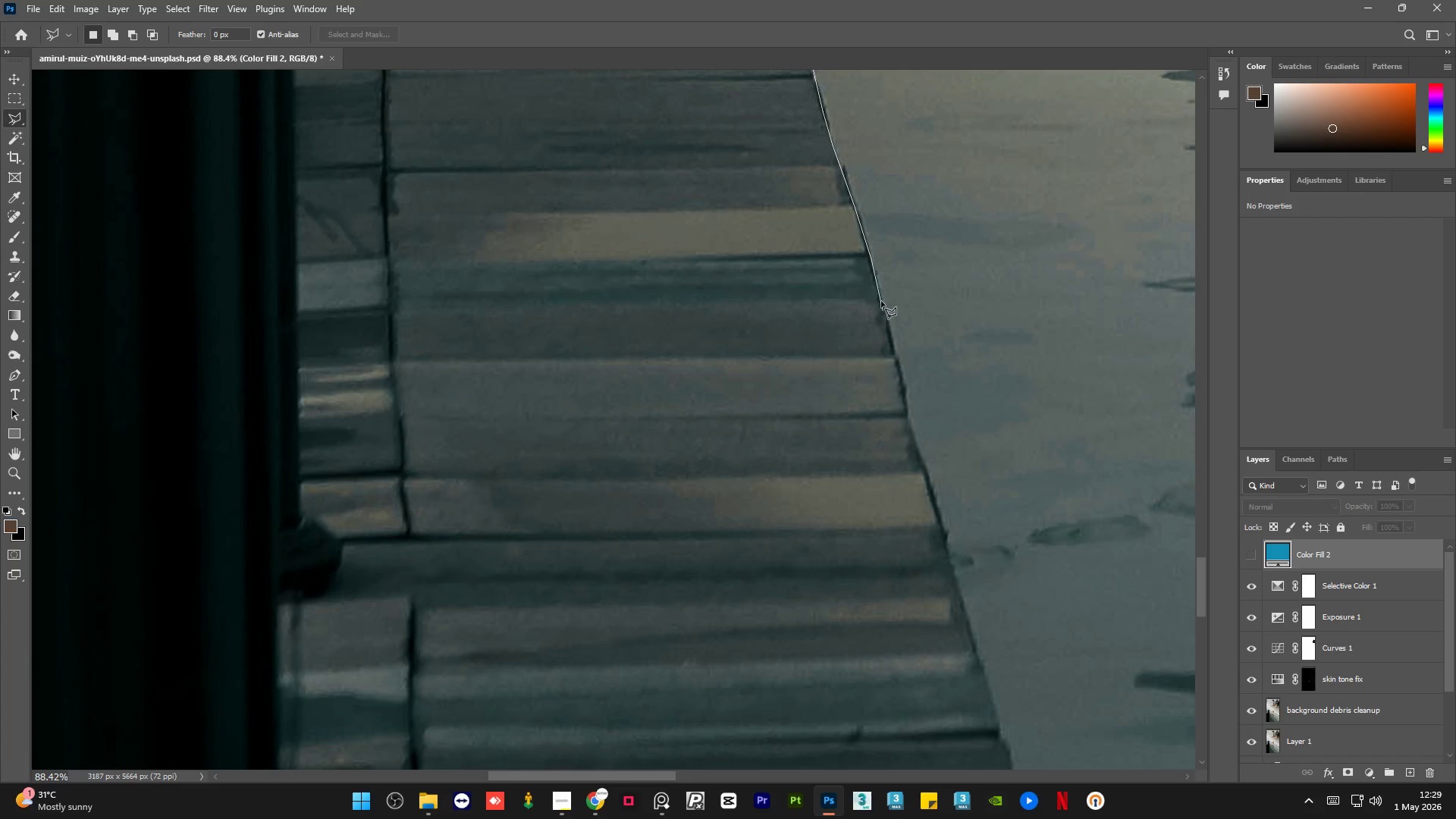 
left_click([880, 298])
 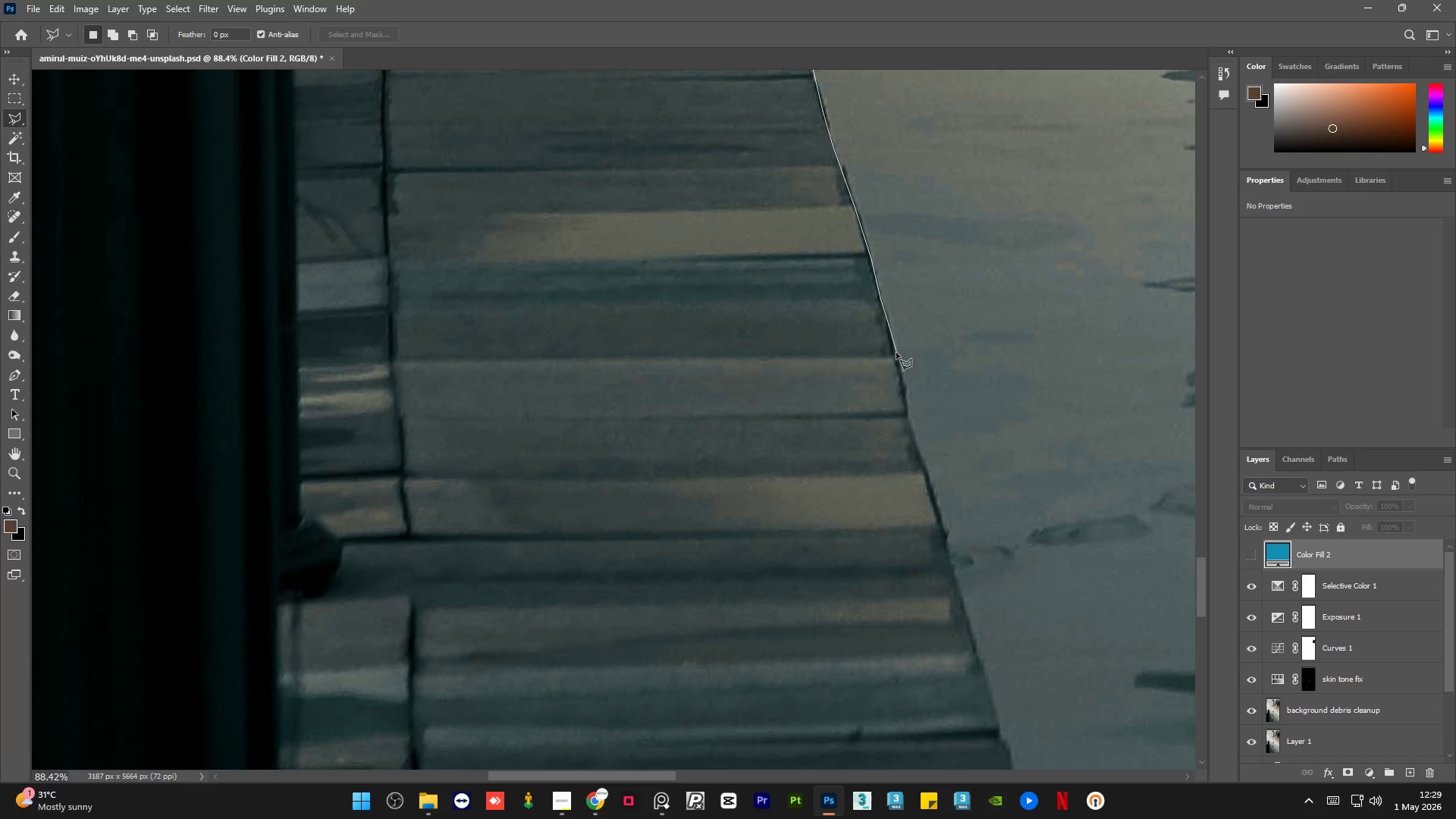 
left_click([896, 356])
 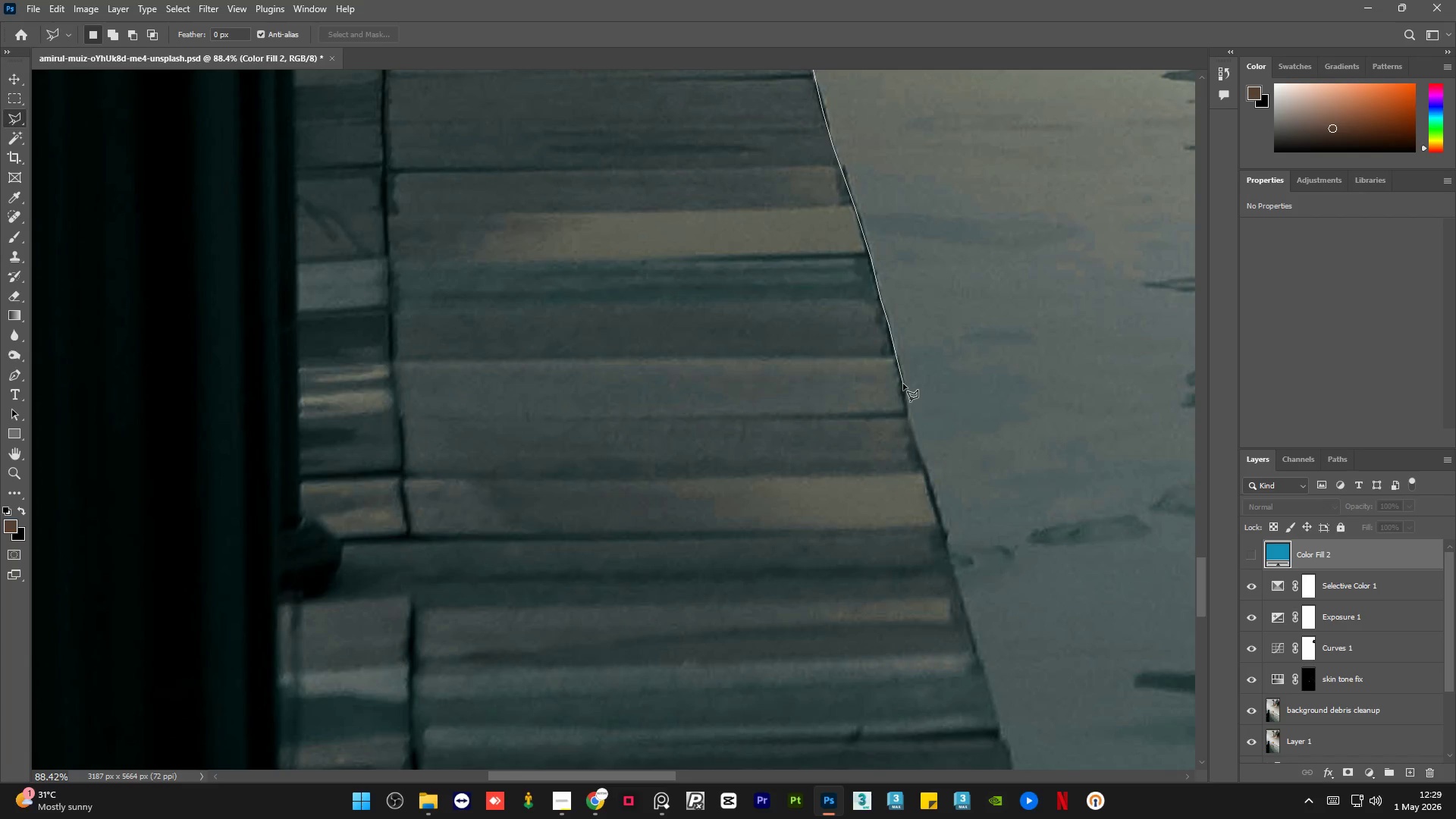 
left_click_drag(start_coordinate=[903, 384], to_coordinate=[903, 388])
 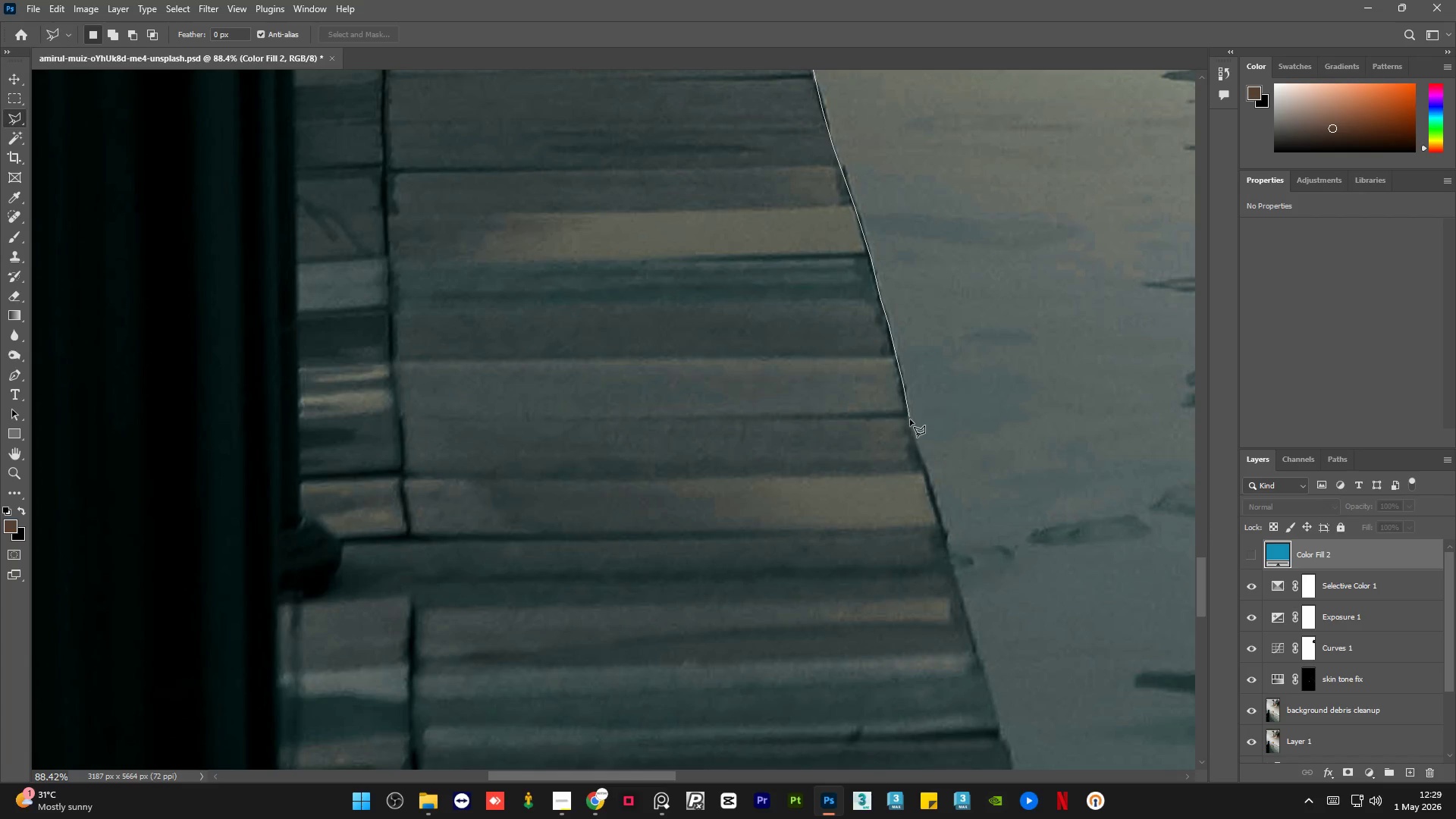 
left_click([911, 422])
 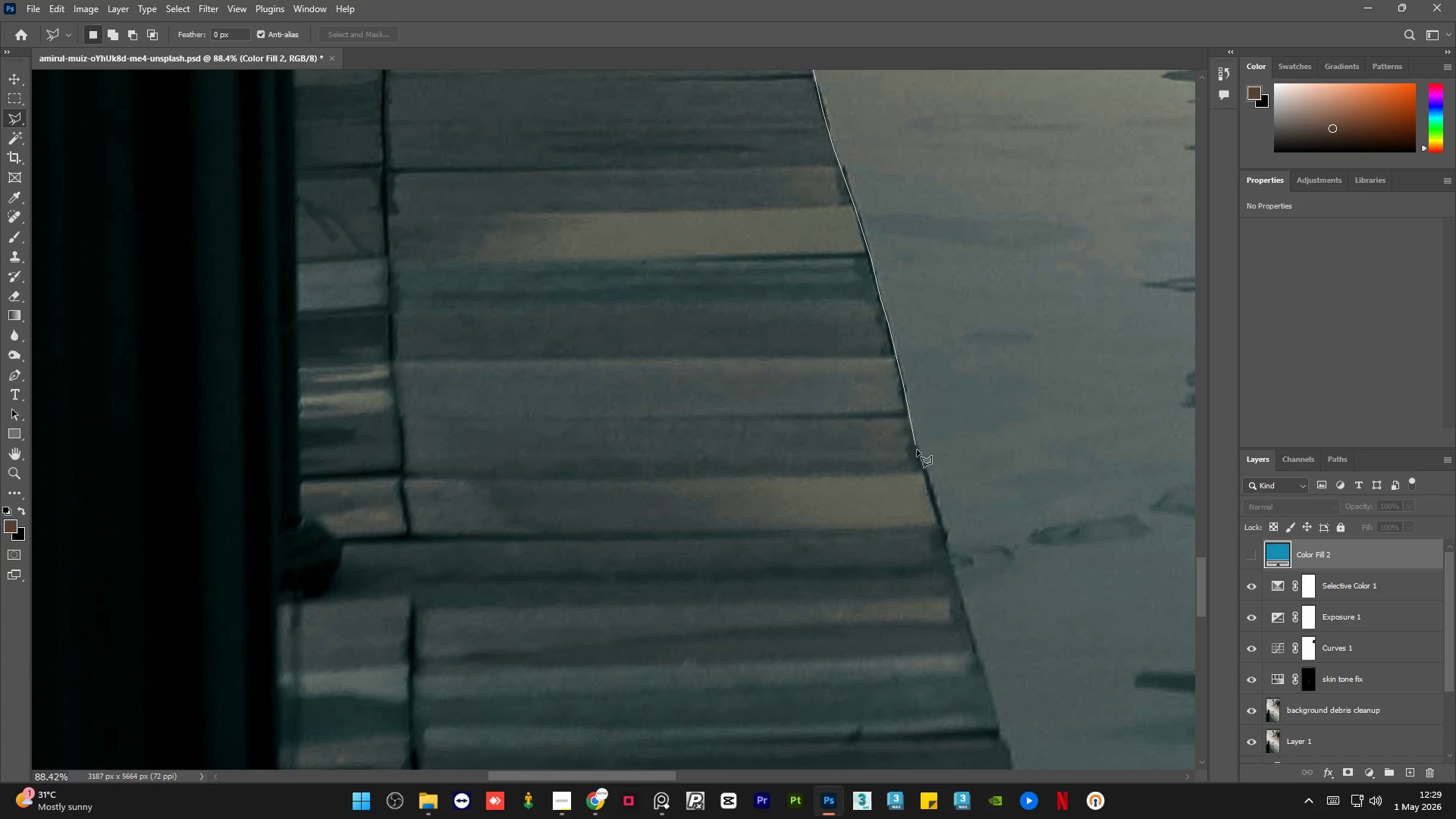 
left_click([919, 460])
 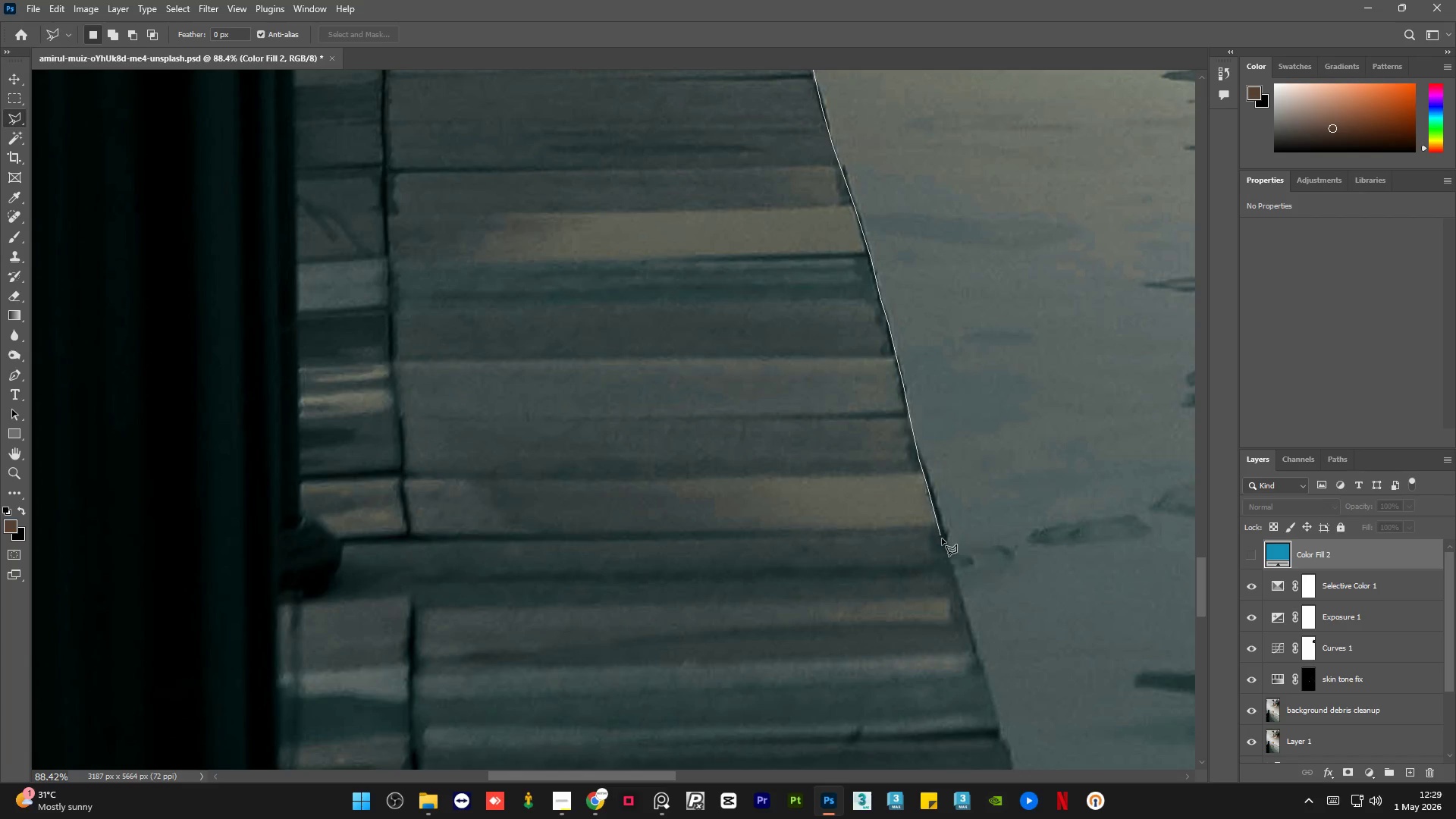 
left_click([947, 548])
 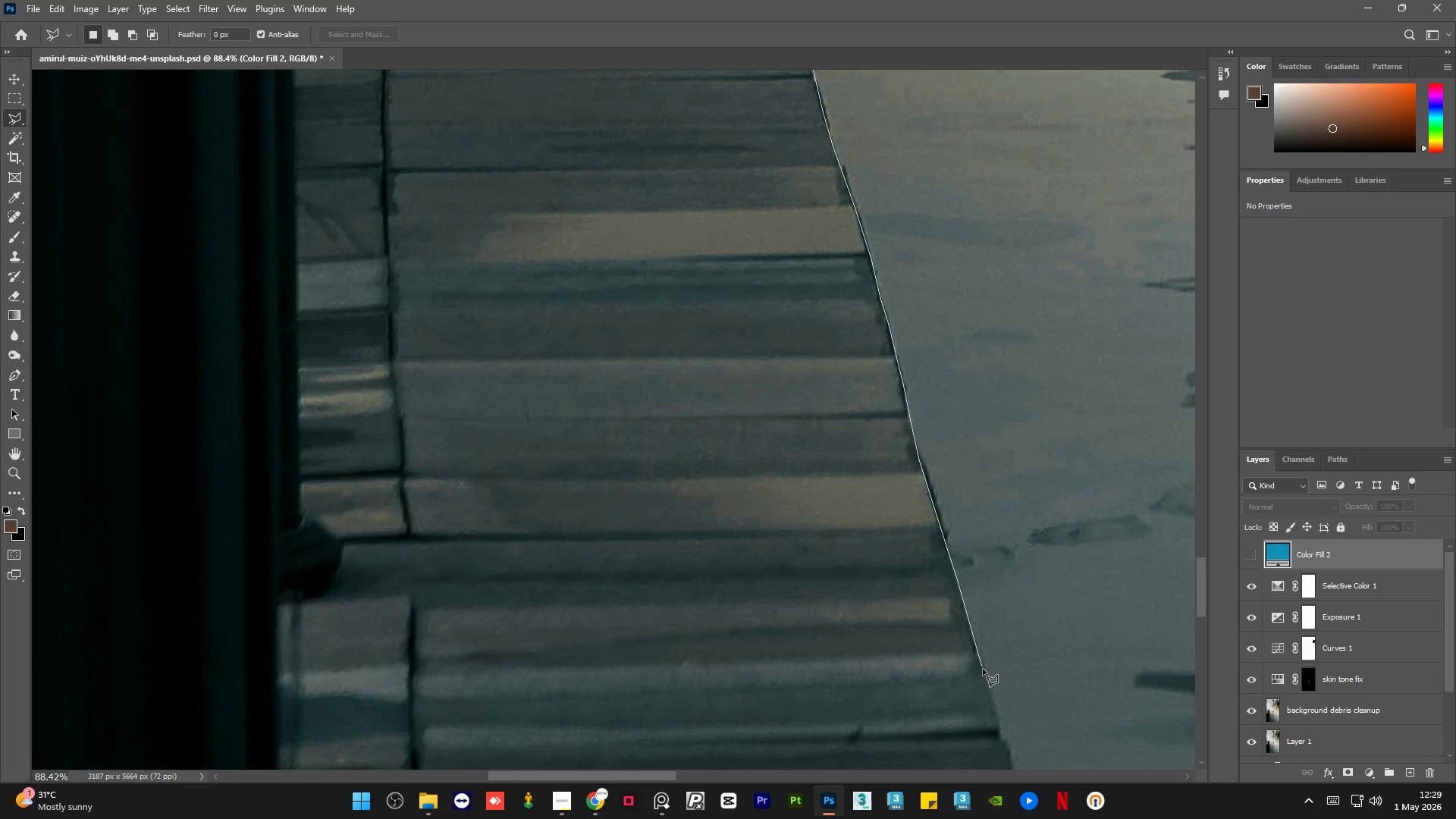 
left_click([992, 704])
 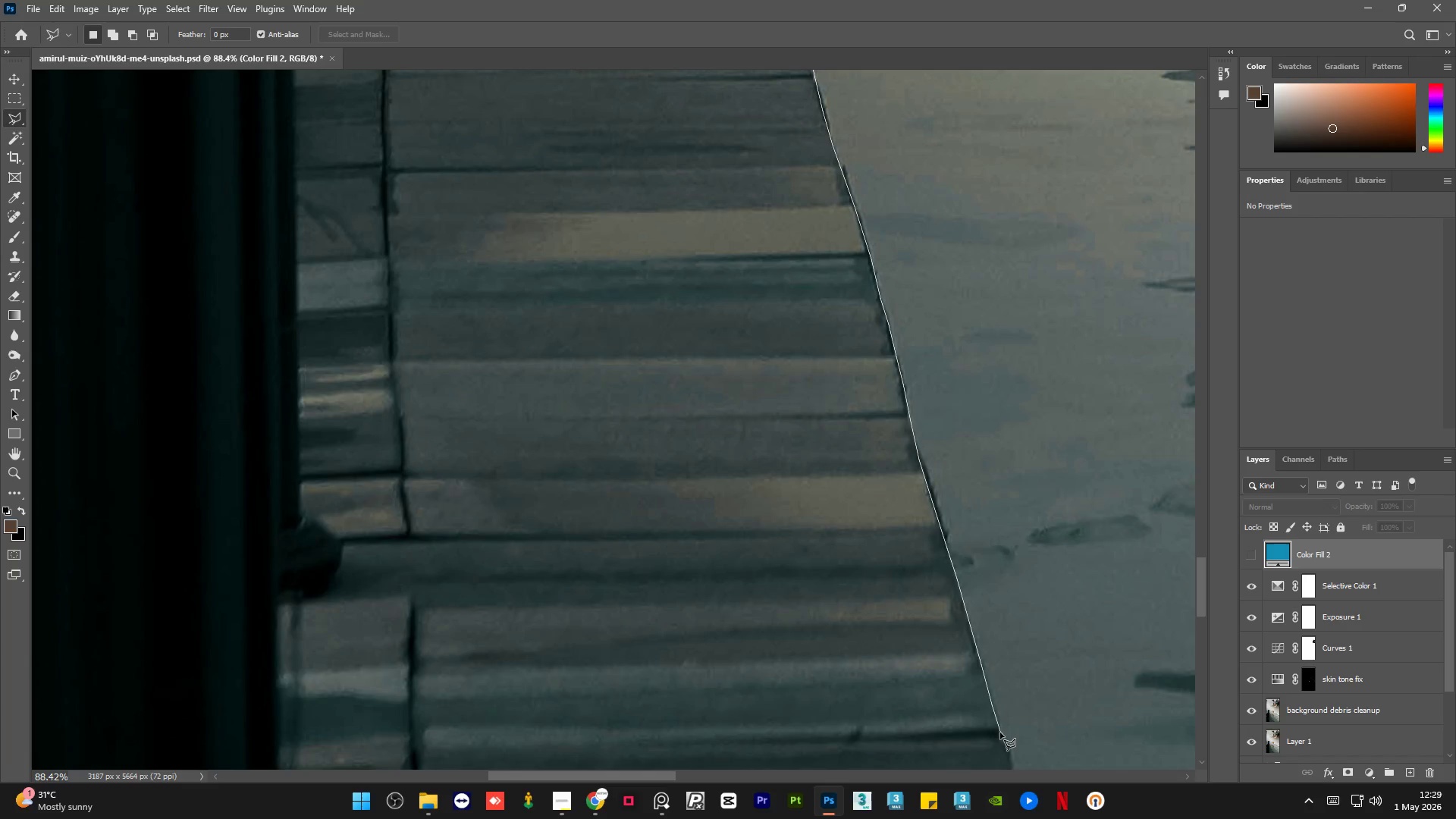 
left_click_drag(start_coordinate=[1000, 733], to_coordinate=[1001, 737])
 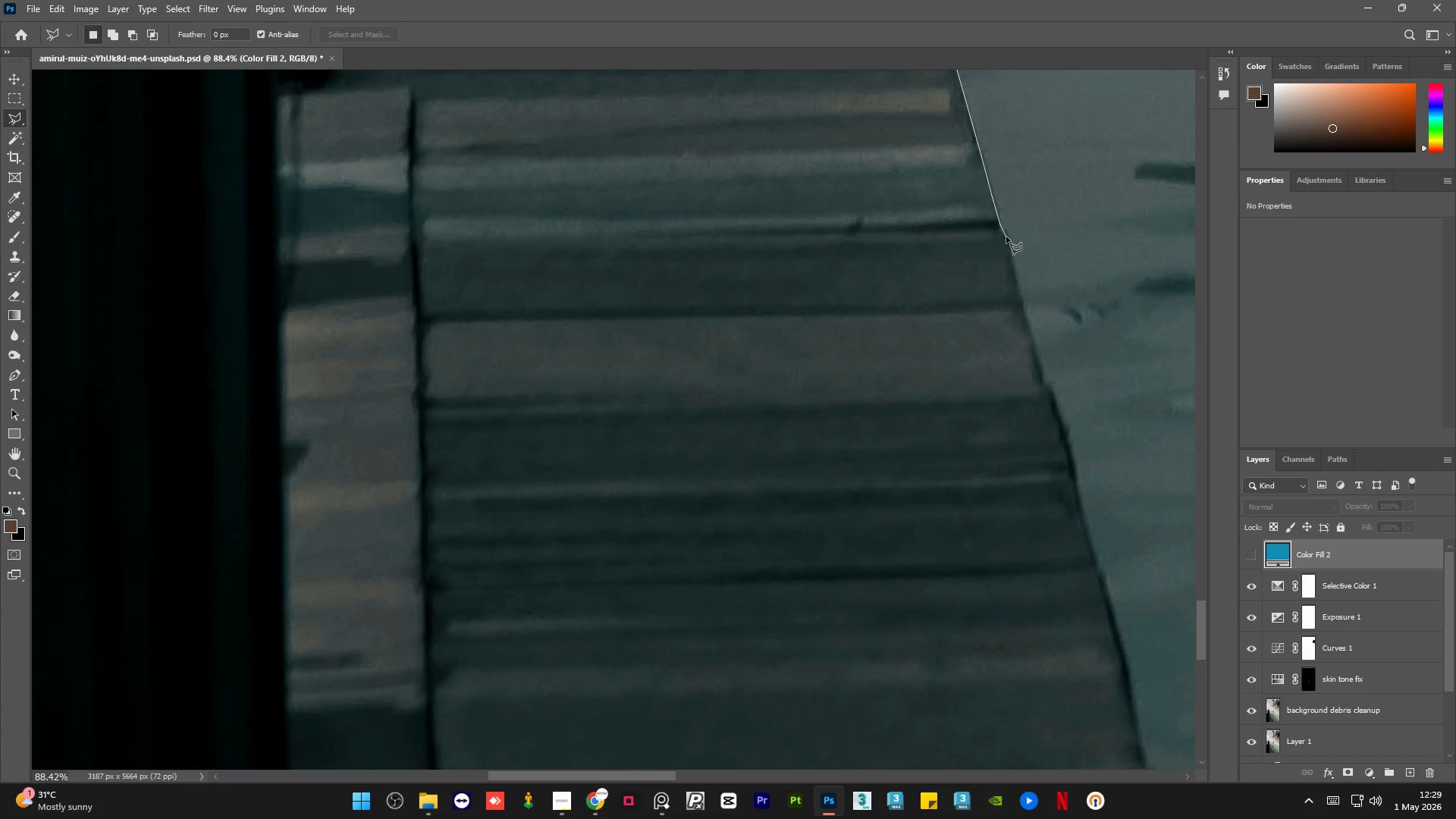 
left_click([1008, 241])
 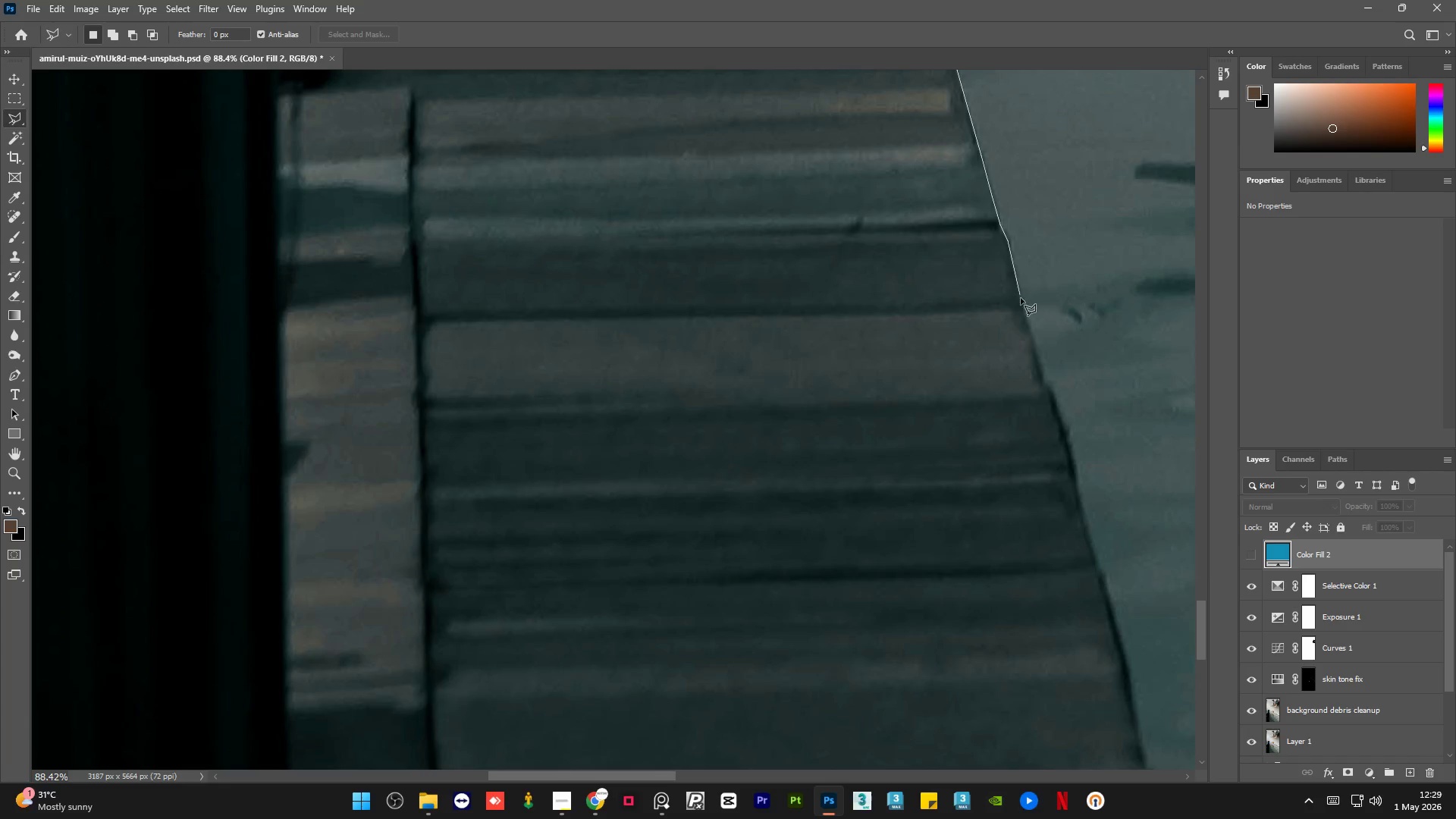 
left_click([1022, 306])
 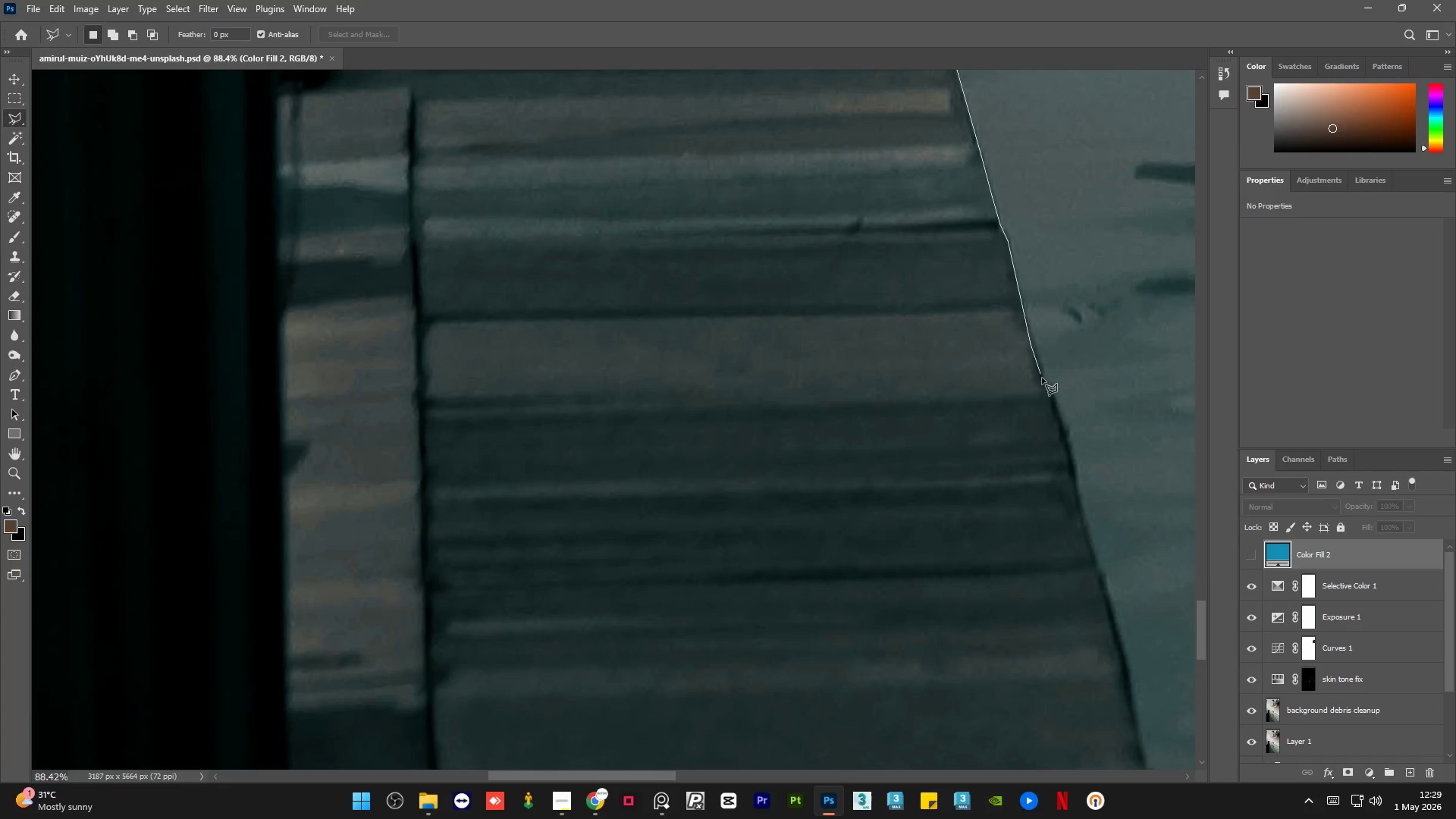 
left_click([1042, 378])
 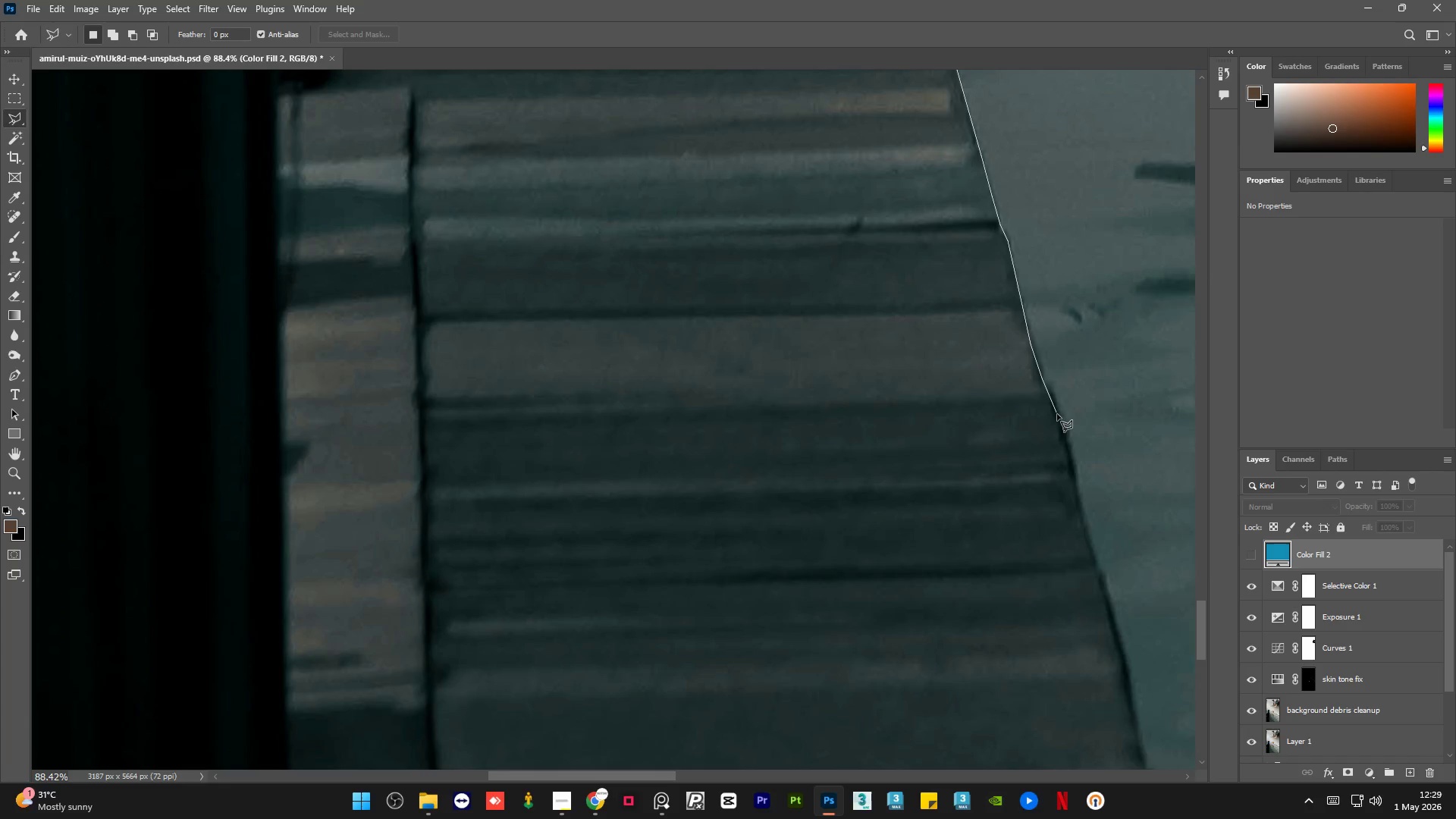 
left_click_drag(start_coordinate=[1059, 417], to_coordinate=[1060, 421])
 